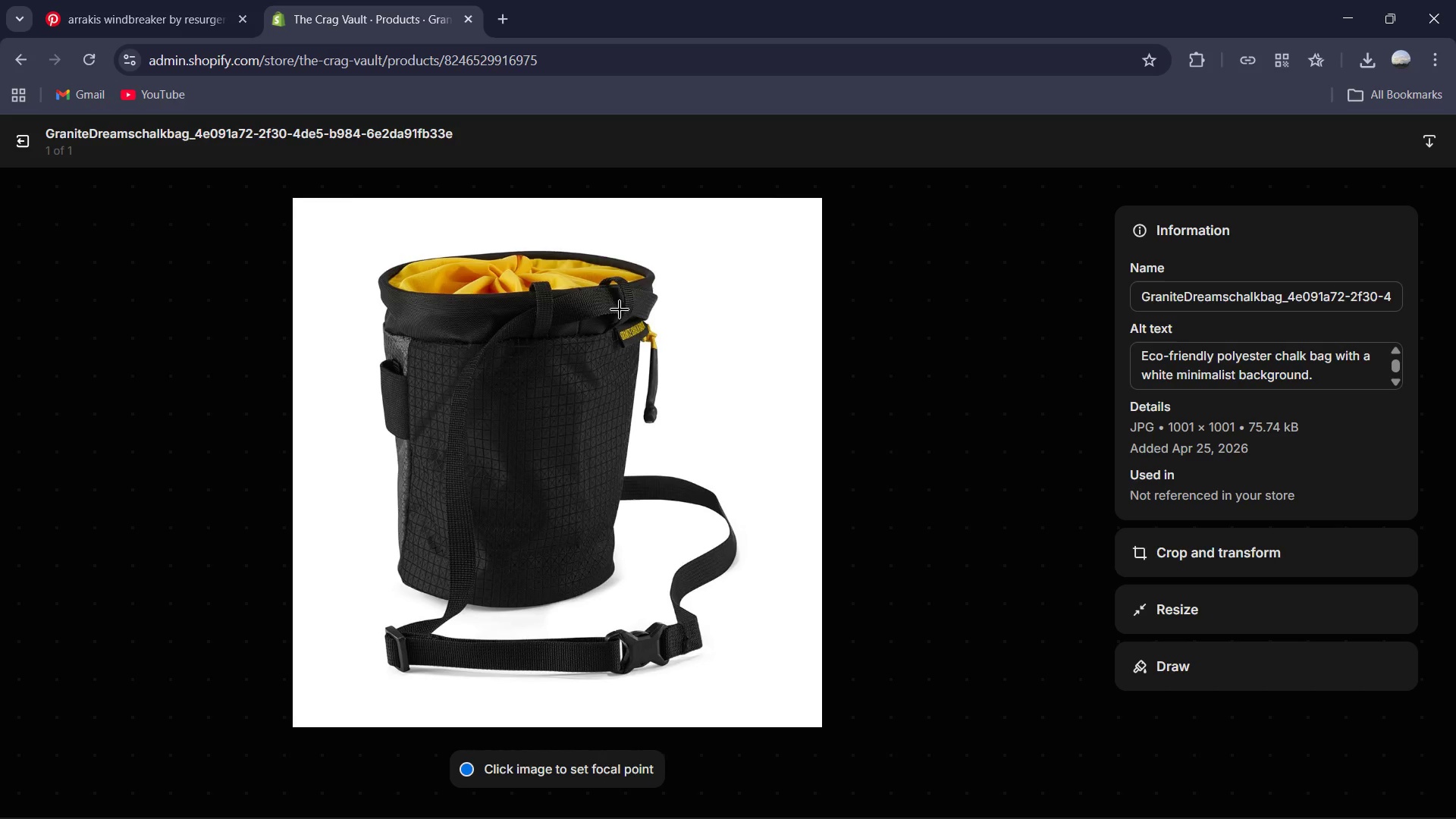 
wait(8.77)
 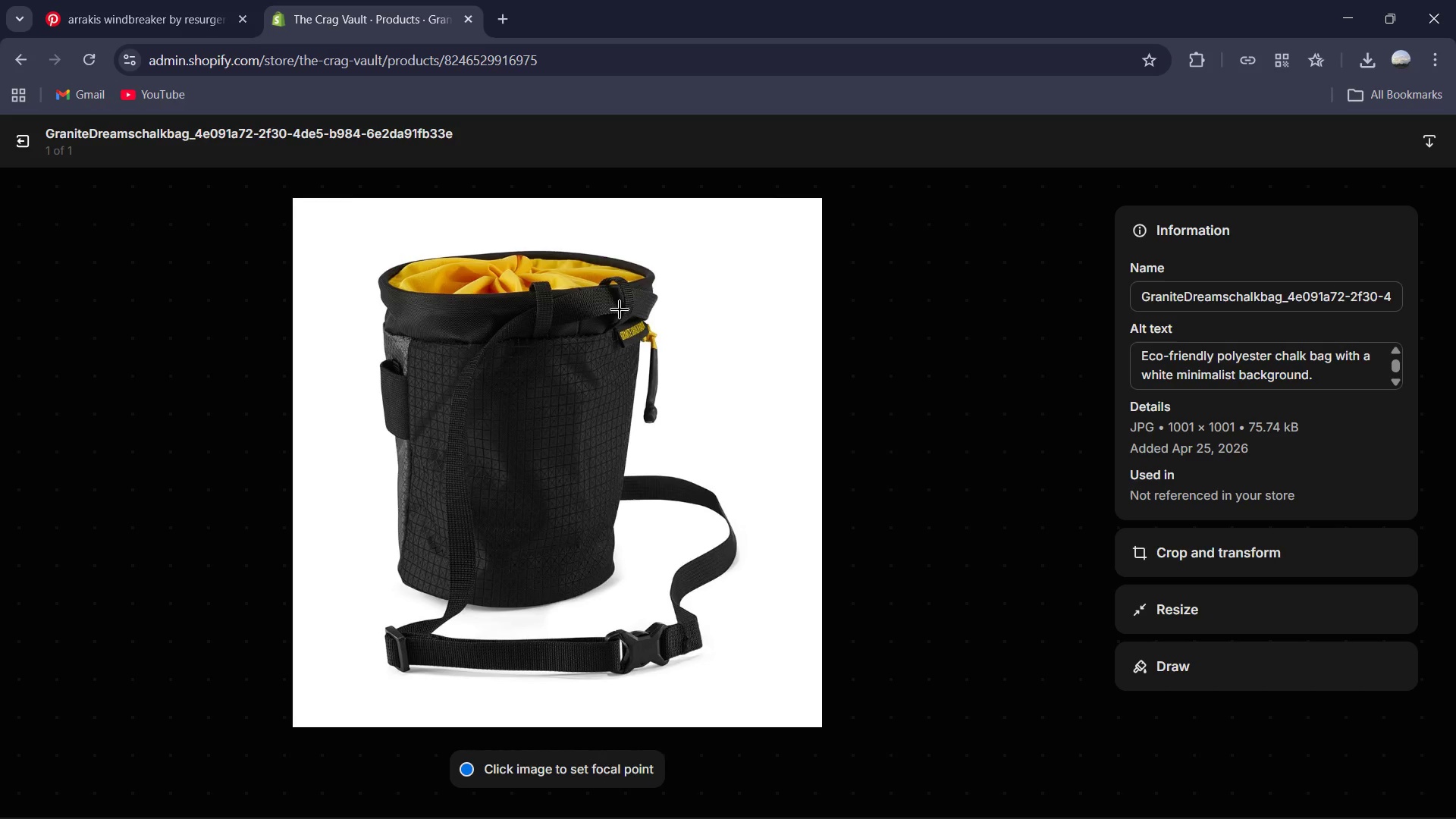 
left_click([22, 147])
 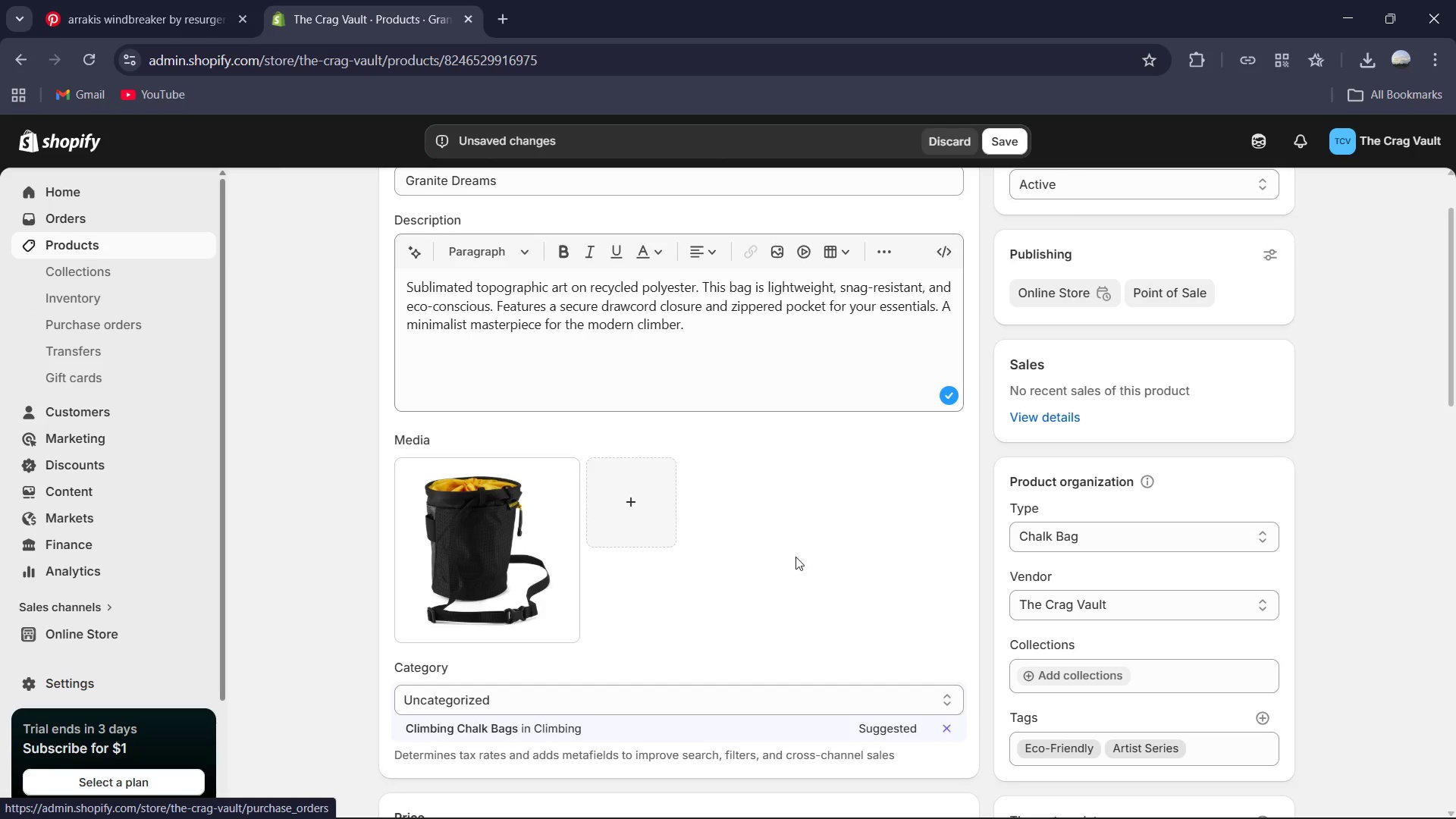 
scroll: coordinate [925, 602], scroll_direction: down, amount: 11.0
 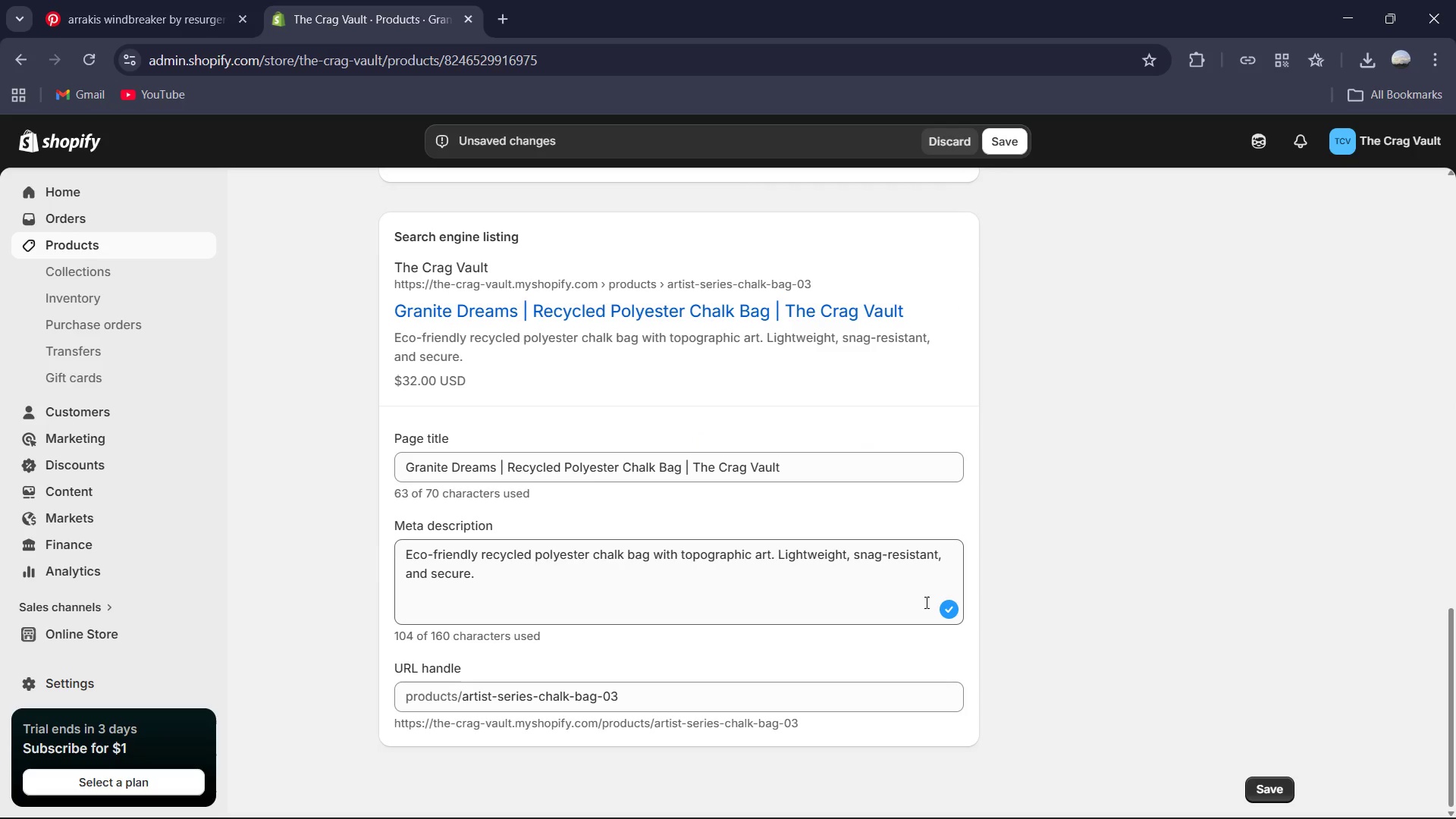 
scroll: coordinate [931, 570], scroll_direction: up, amount: 4.0
 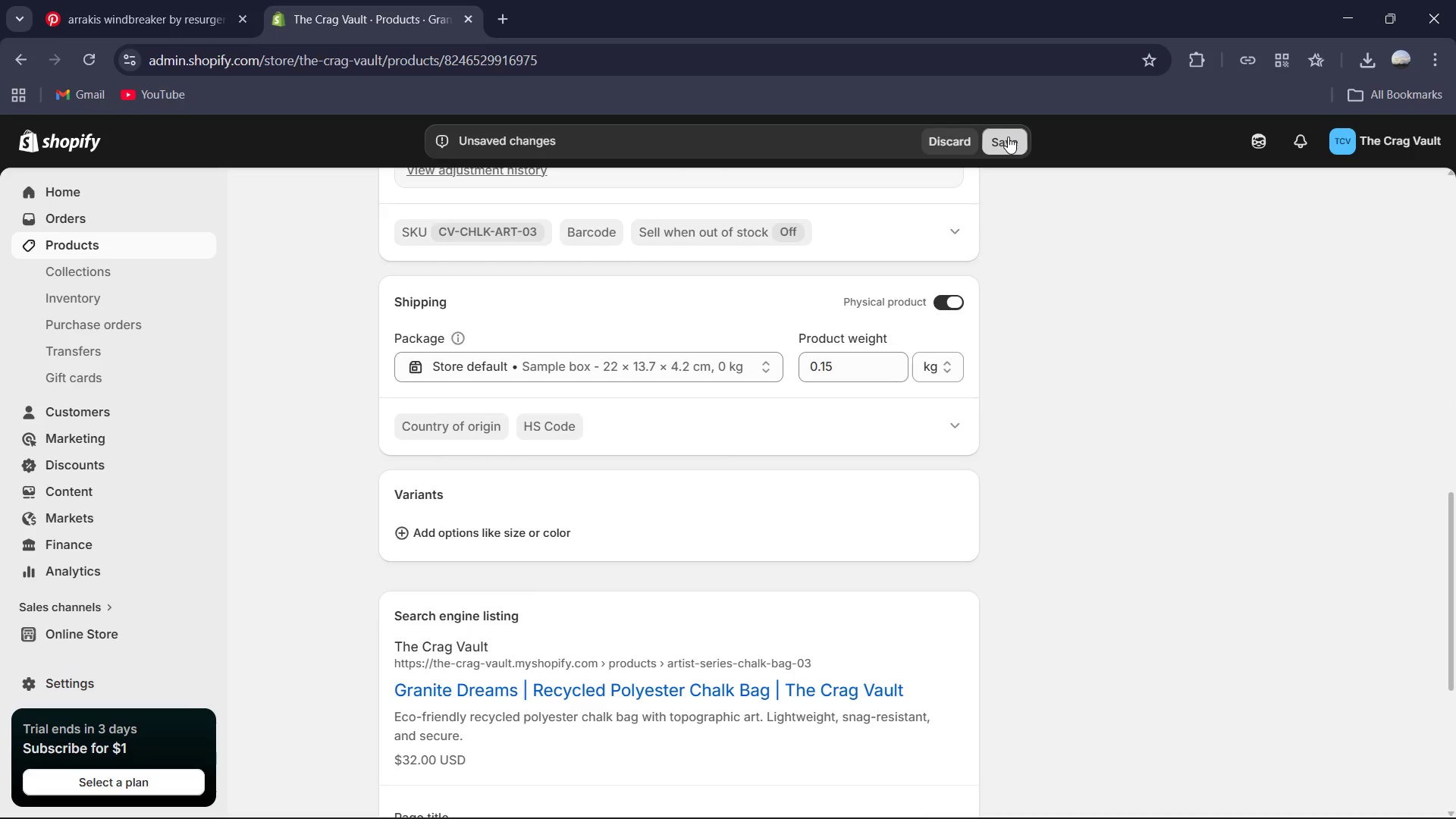 
mouse_move([984, 180])
 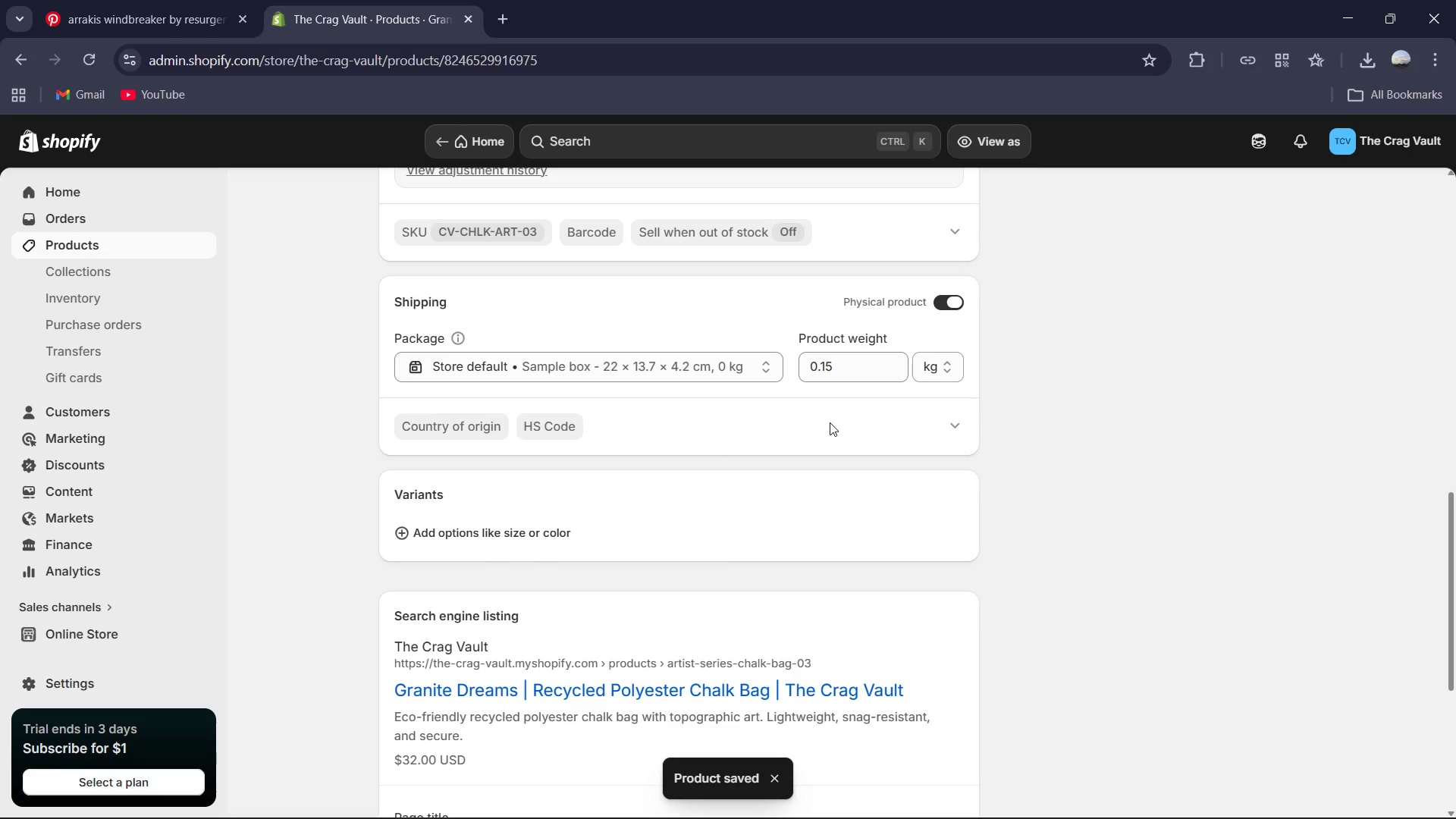 
scroll: coordinate [828, 422], scroll_direction: up, amount: 15.0
 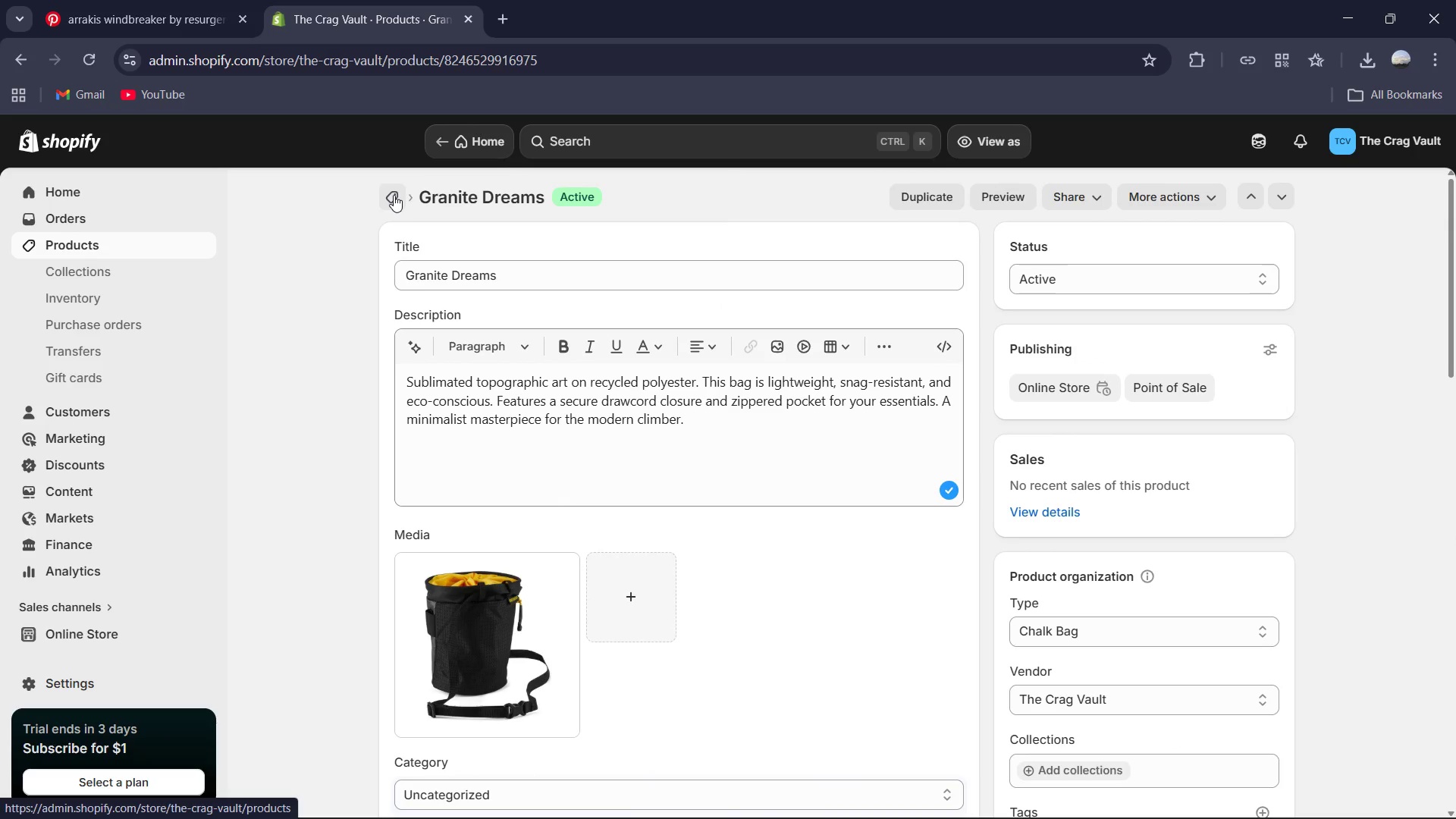 
left_click([390, 199])
 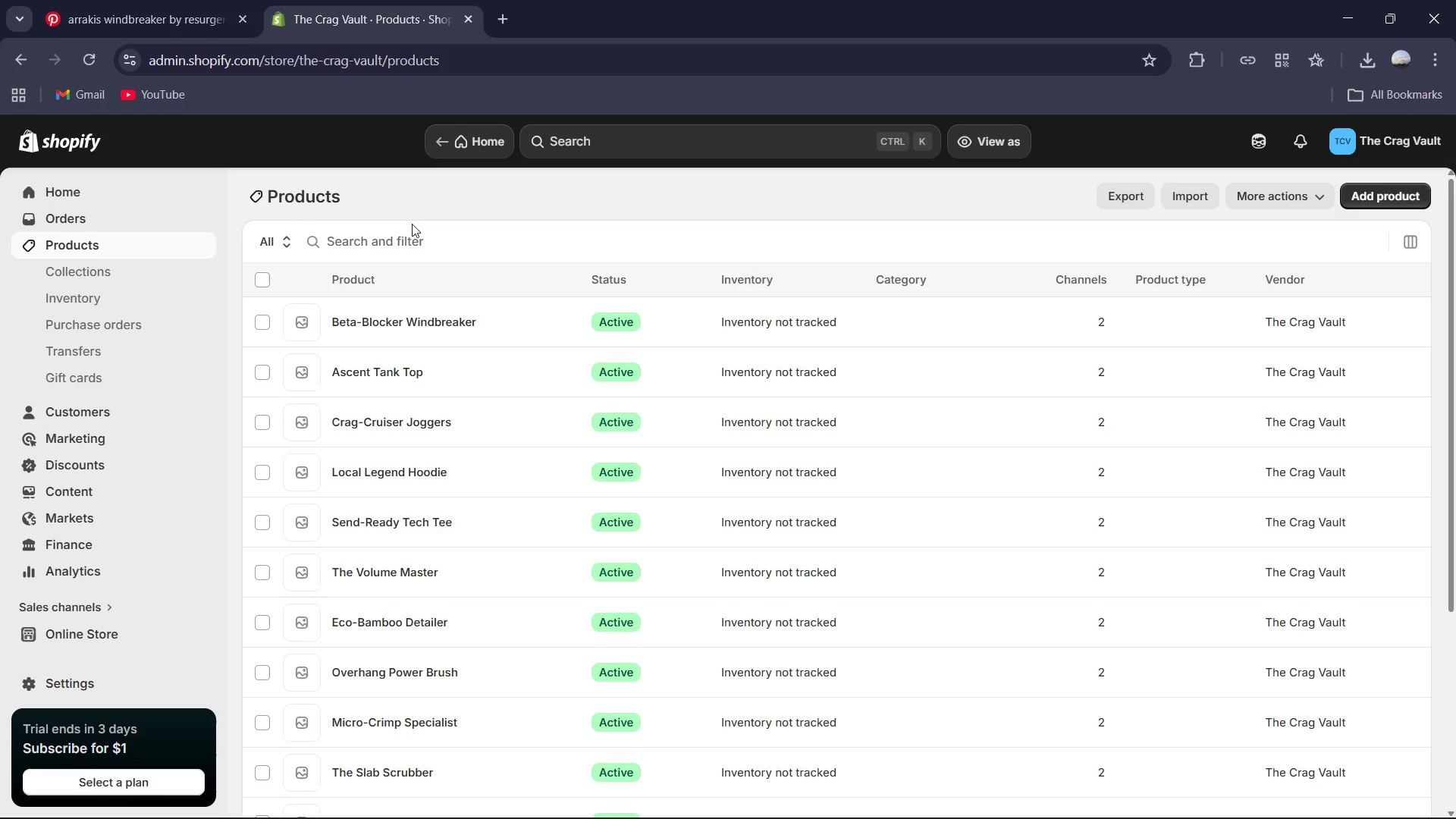 
wait(7.31)
 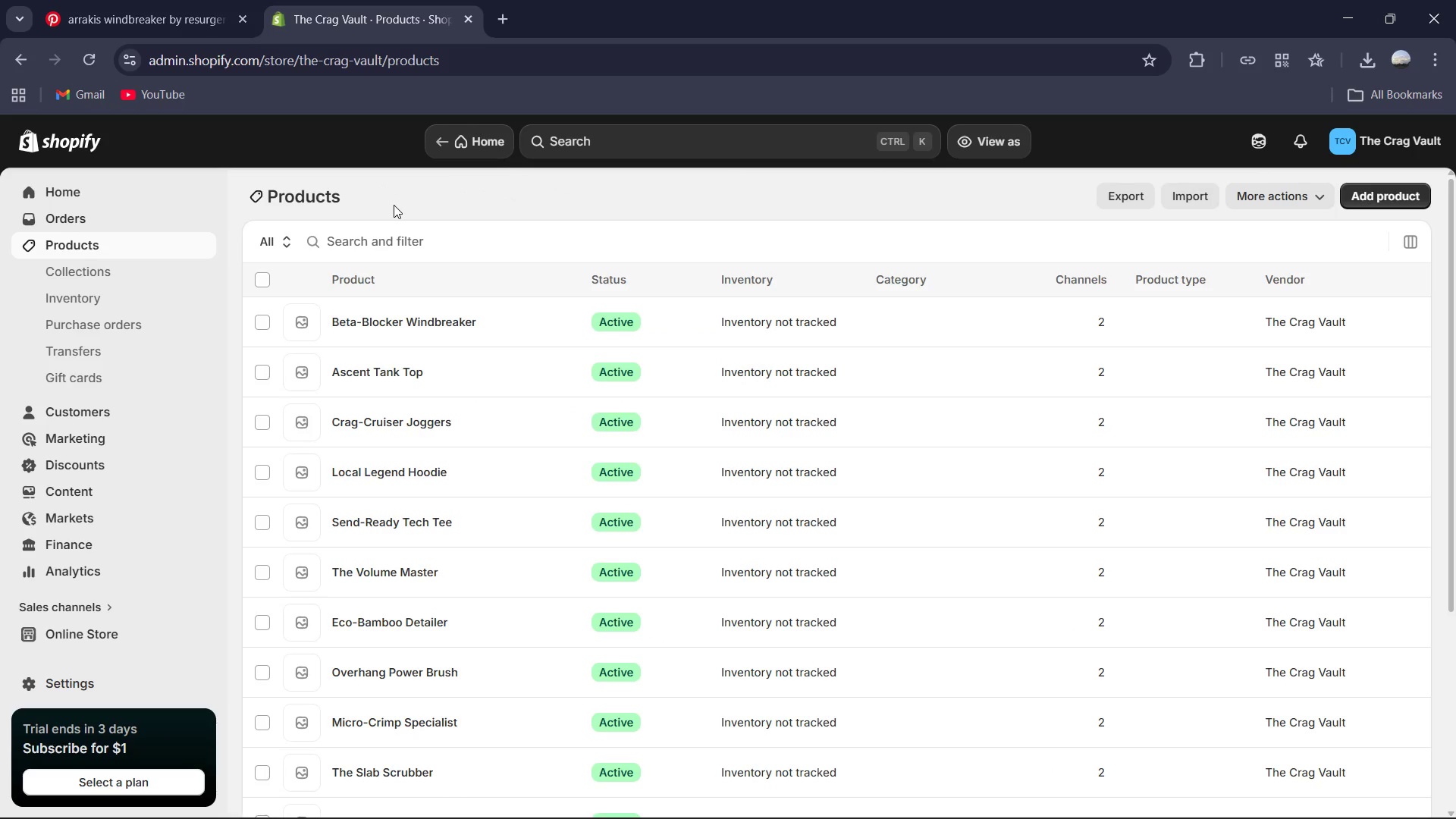 
scroll: coordinate [520, 423], scroll_direction: down, amount: 5.0
 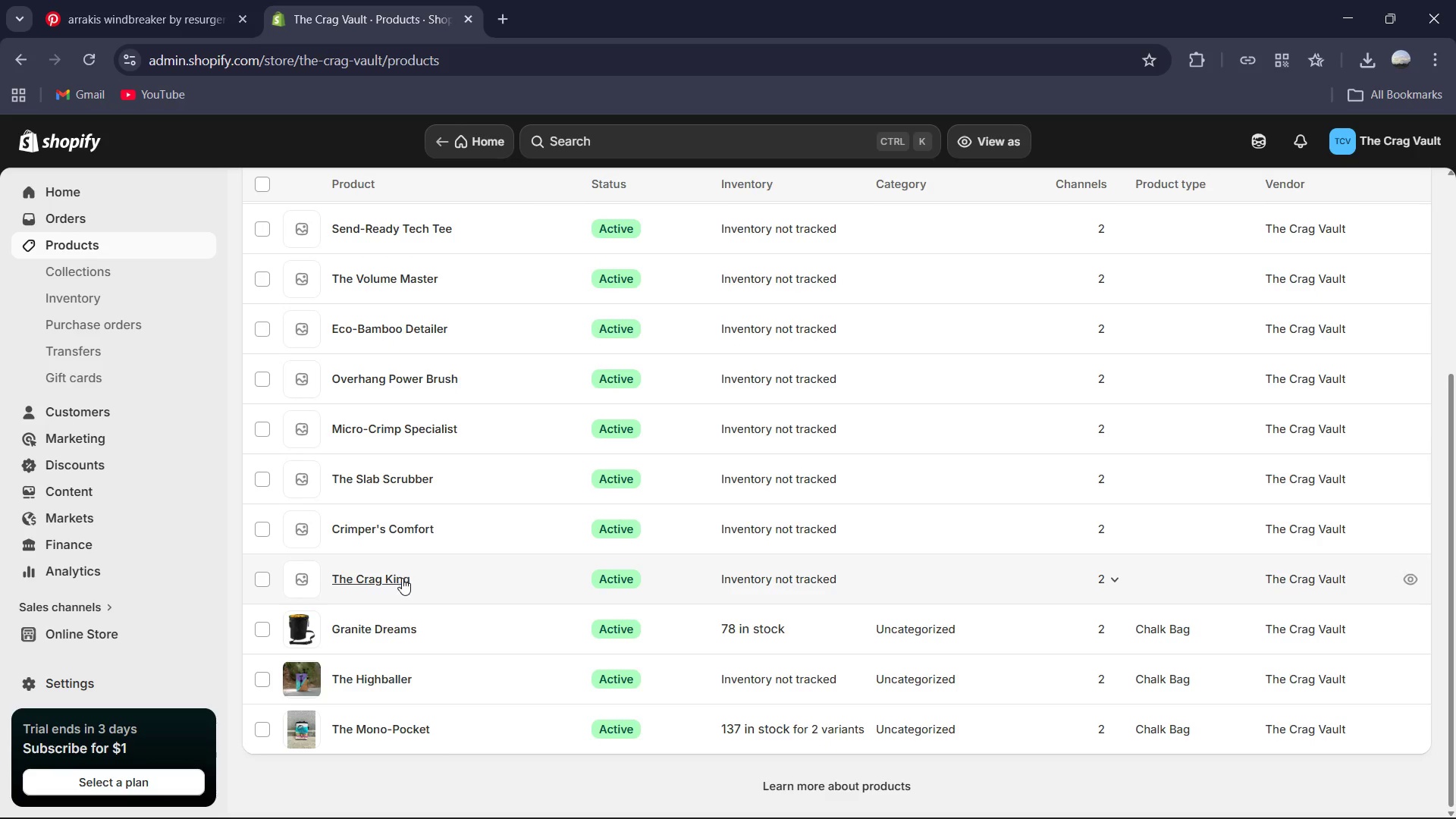 
left_click([400, 579])
 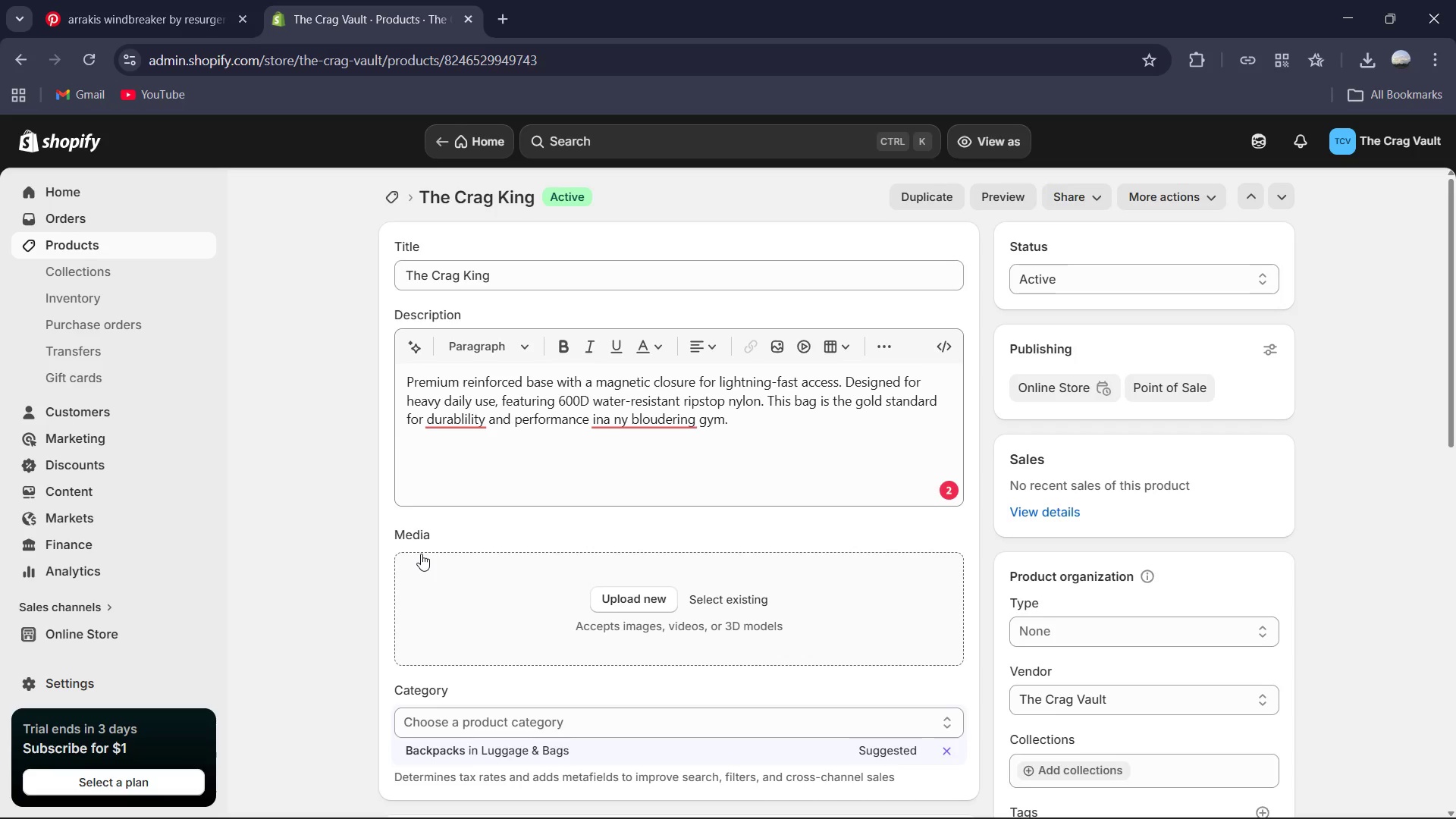 
wait(13.39)
 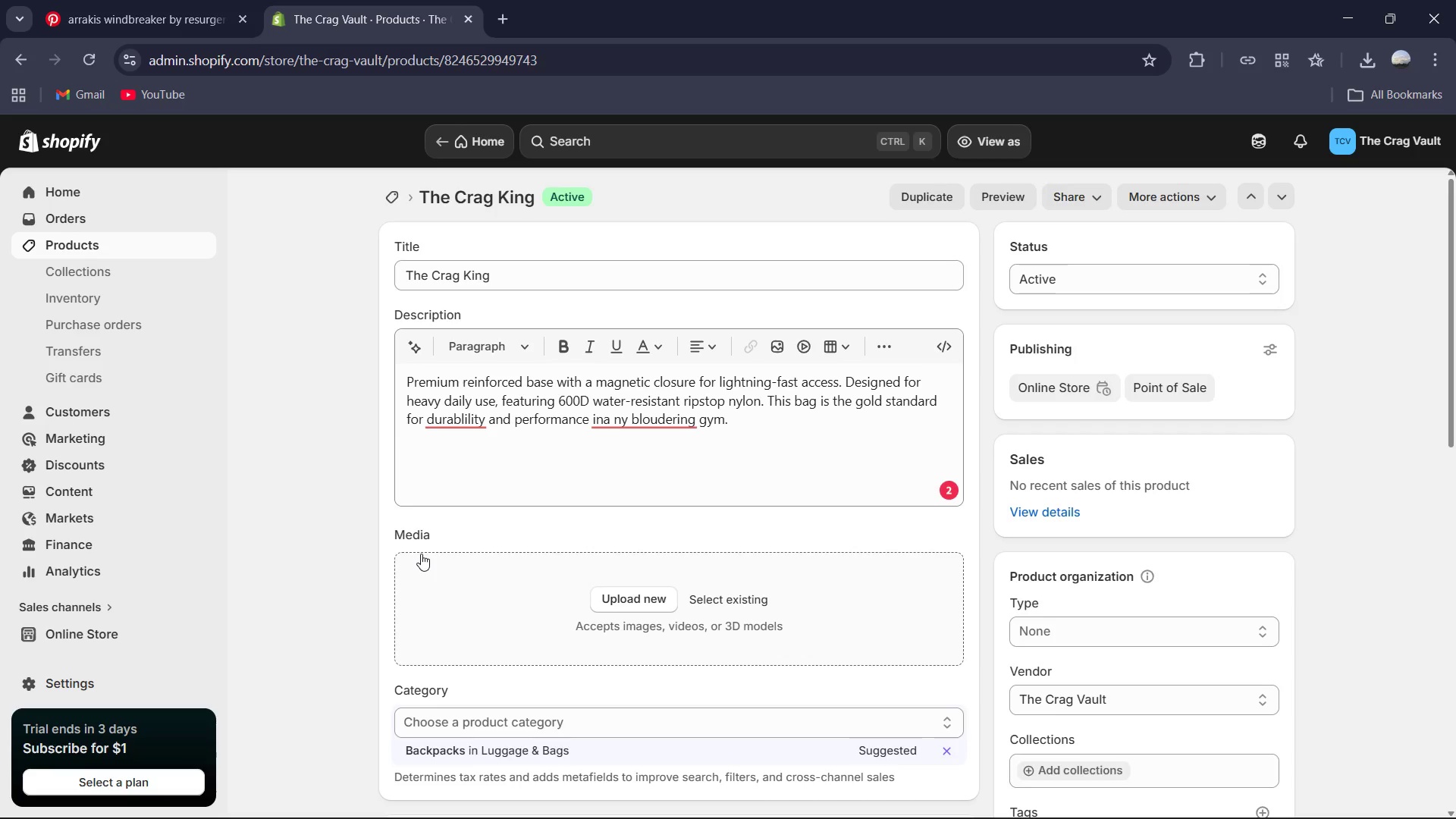 
left_click([629, 429])
 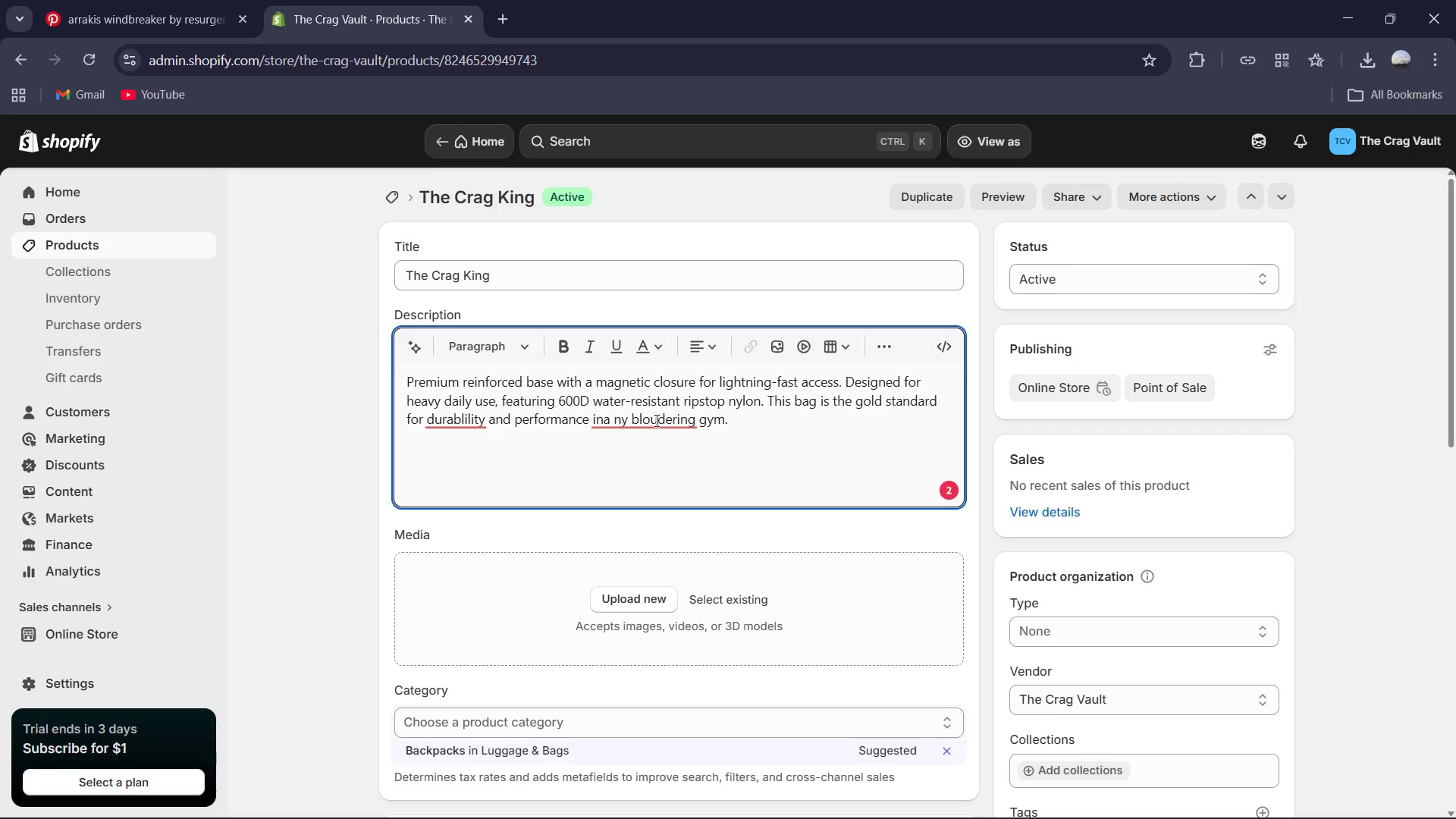 
left_click([661, 420])
 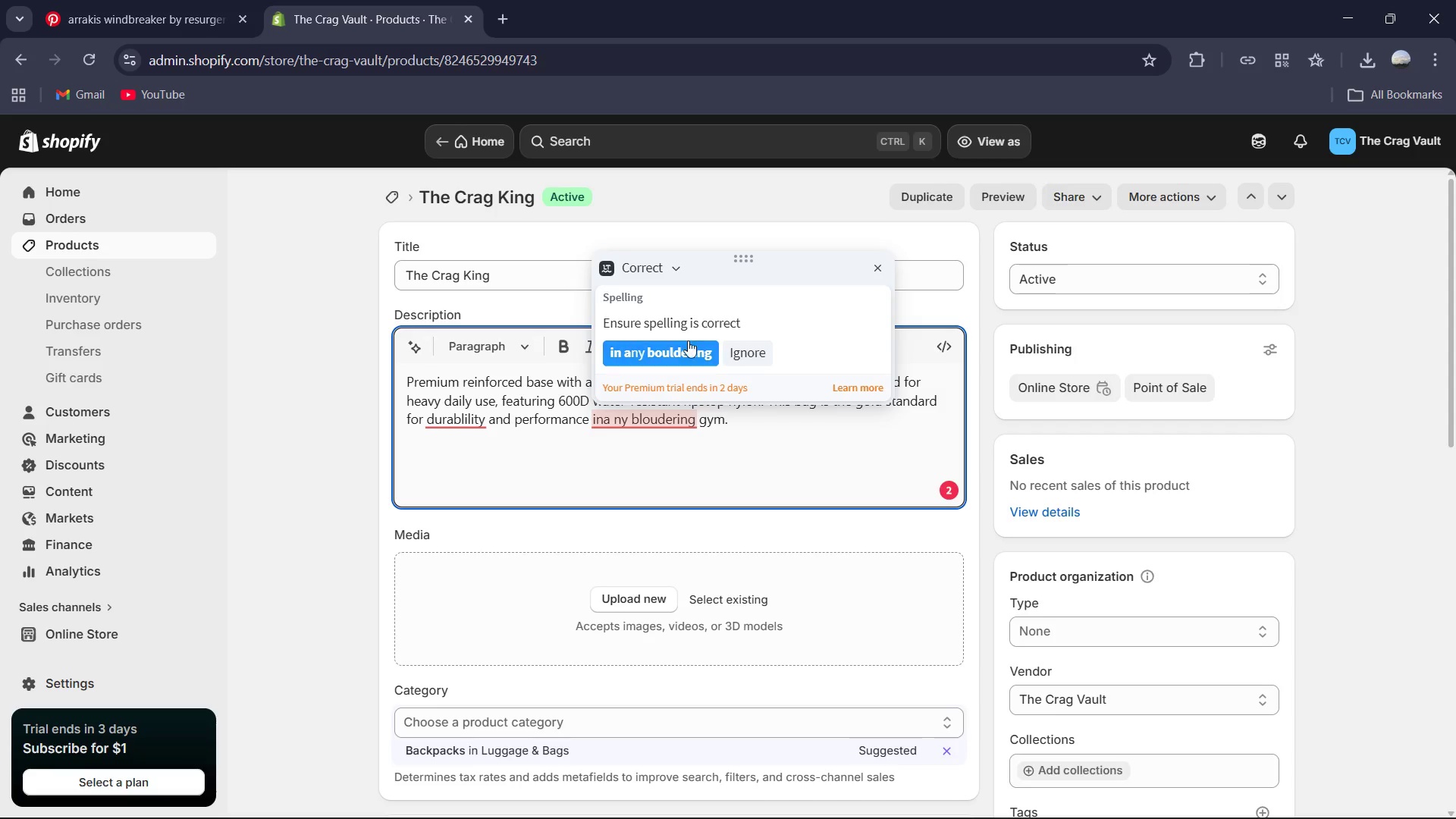 
left_click([683, 348])
 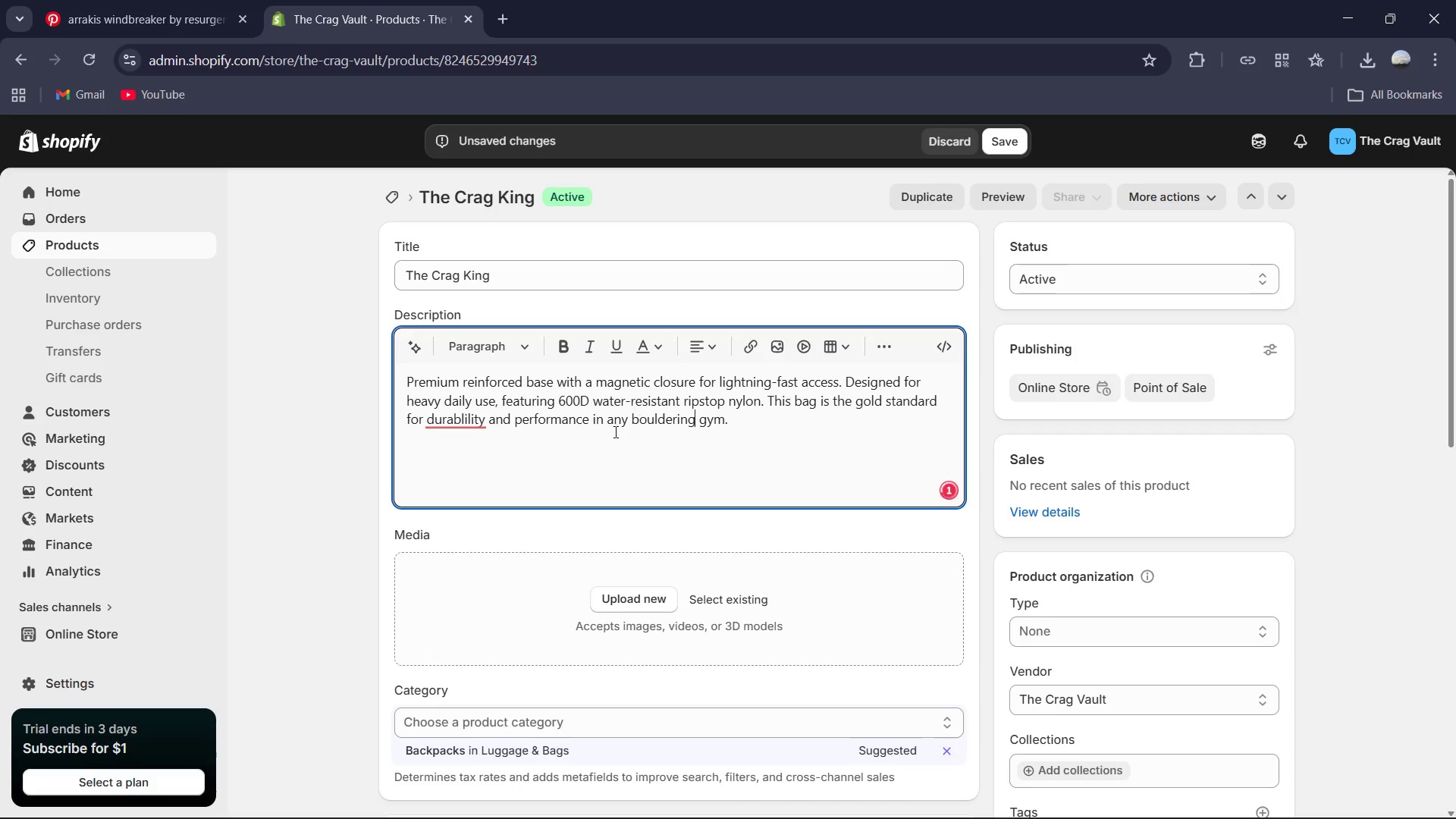 
left_click([472, 418])
 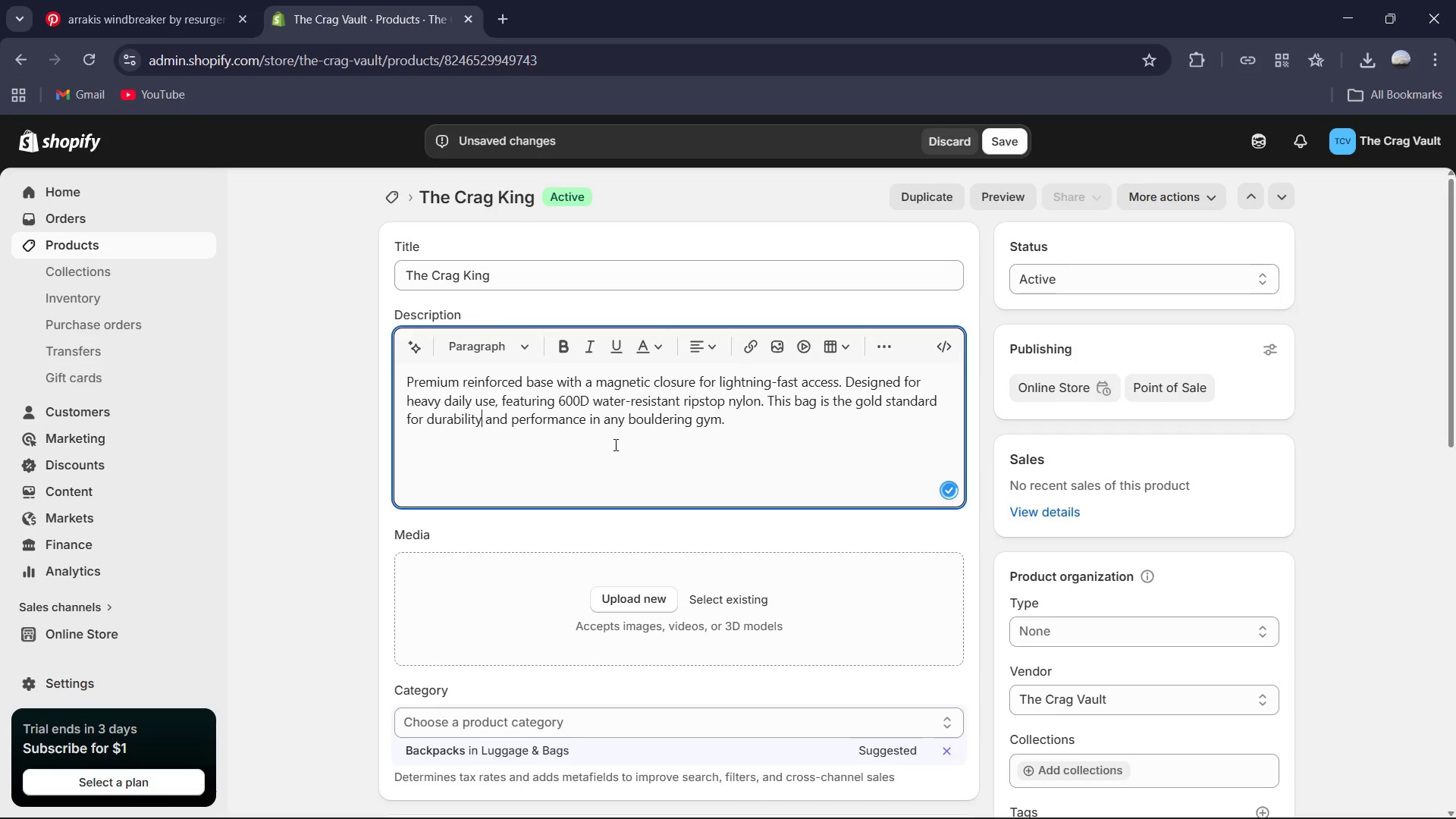 
scroll: coordinate [615, 444], scroll_direction: down, amount: 3.0
 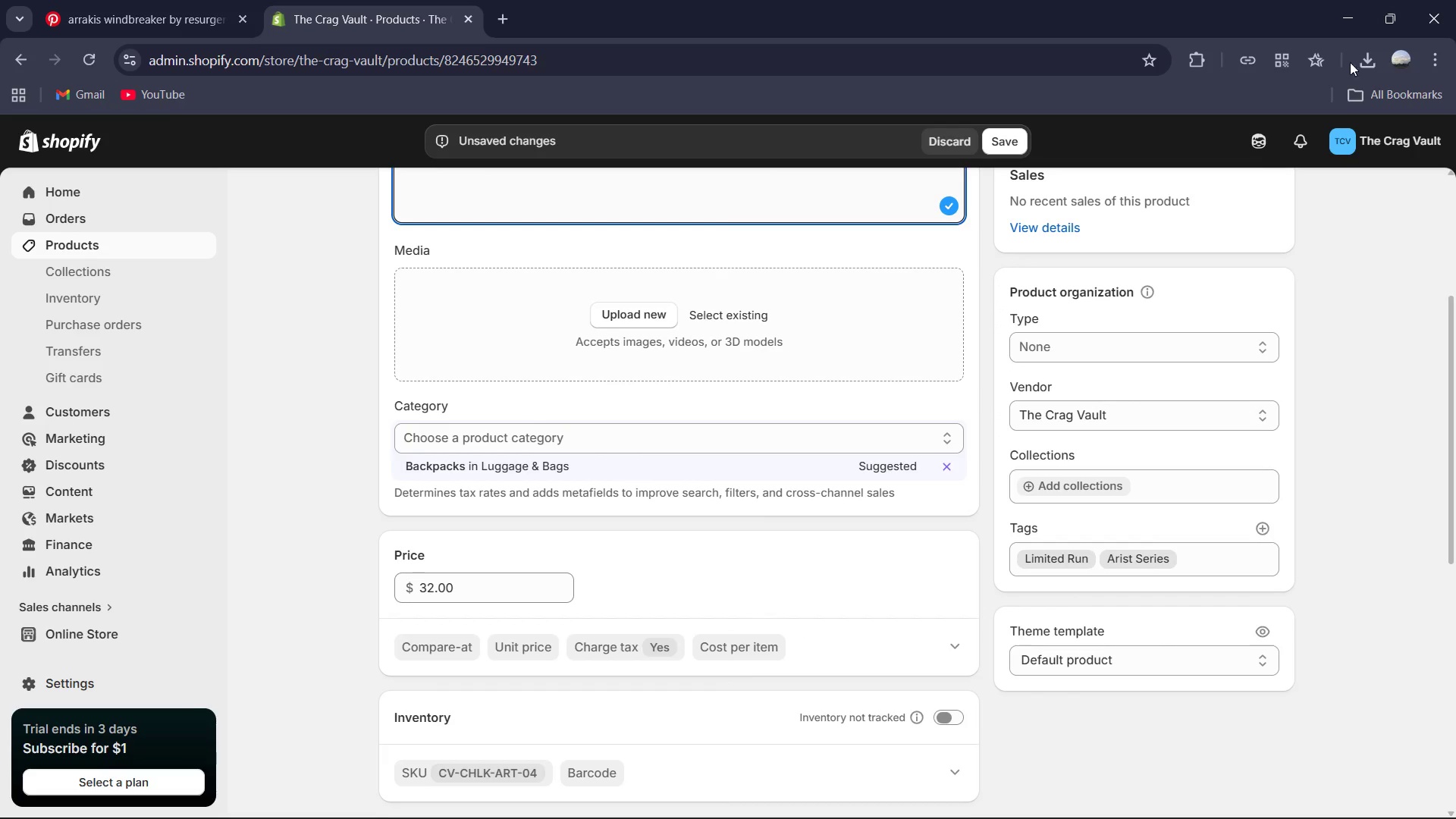 
left_click([1368, 55])
 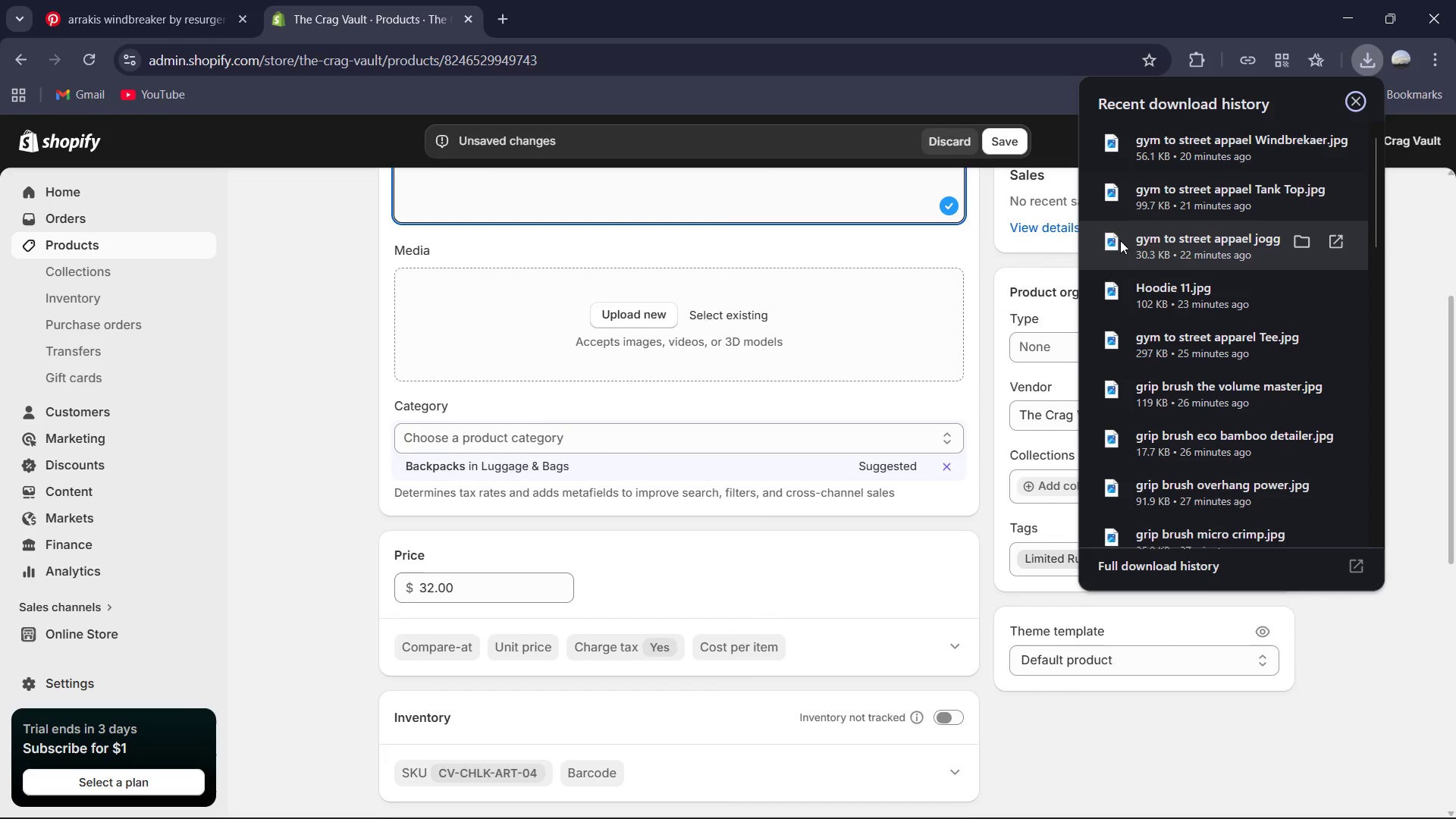 
scroll: coordinate [802, 430], scroll_direction: up, amount: 3.0
 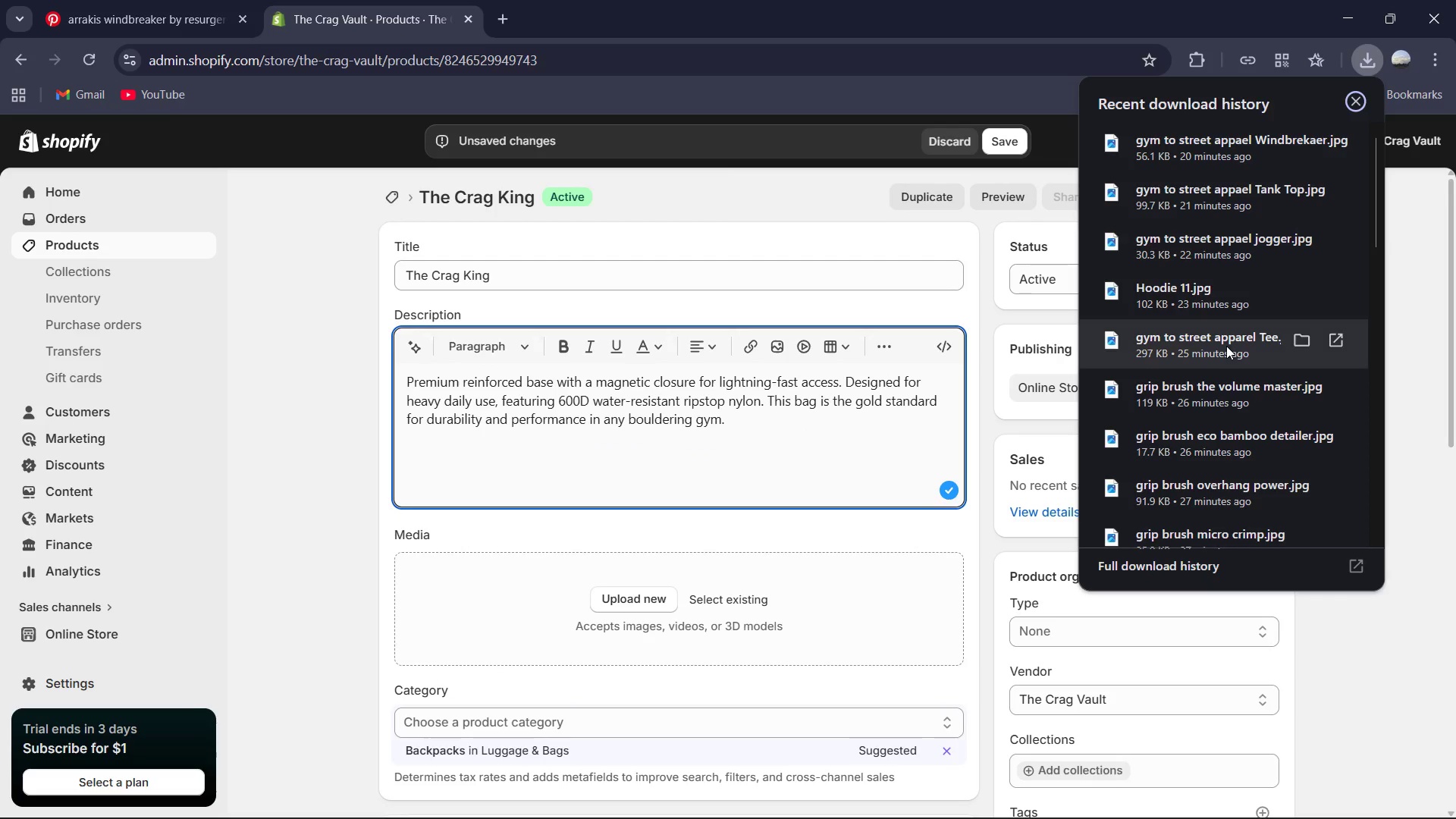 
scroll: coordinate [1226, 347], scroll_direction: down, amount: 4.0
 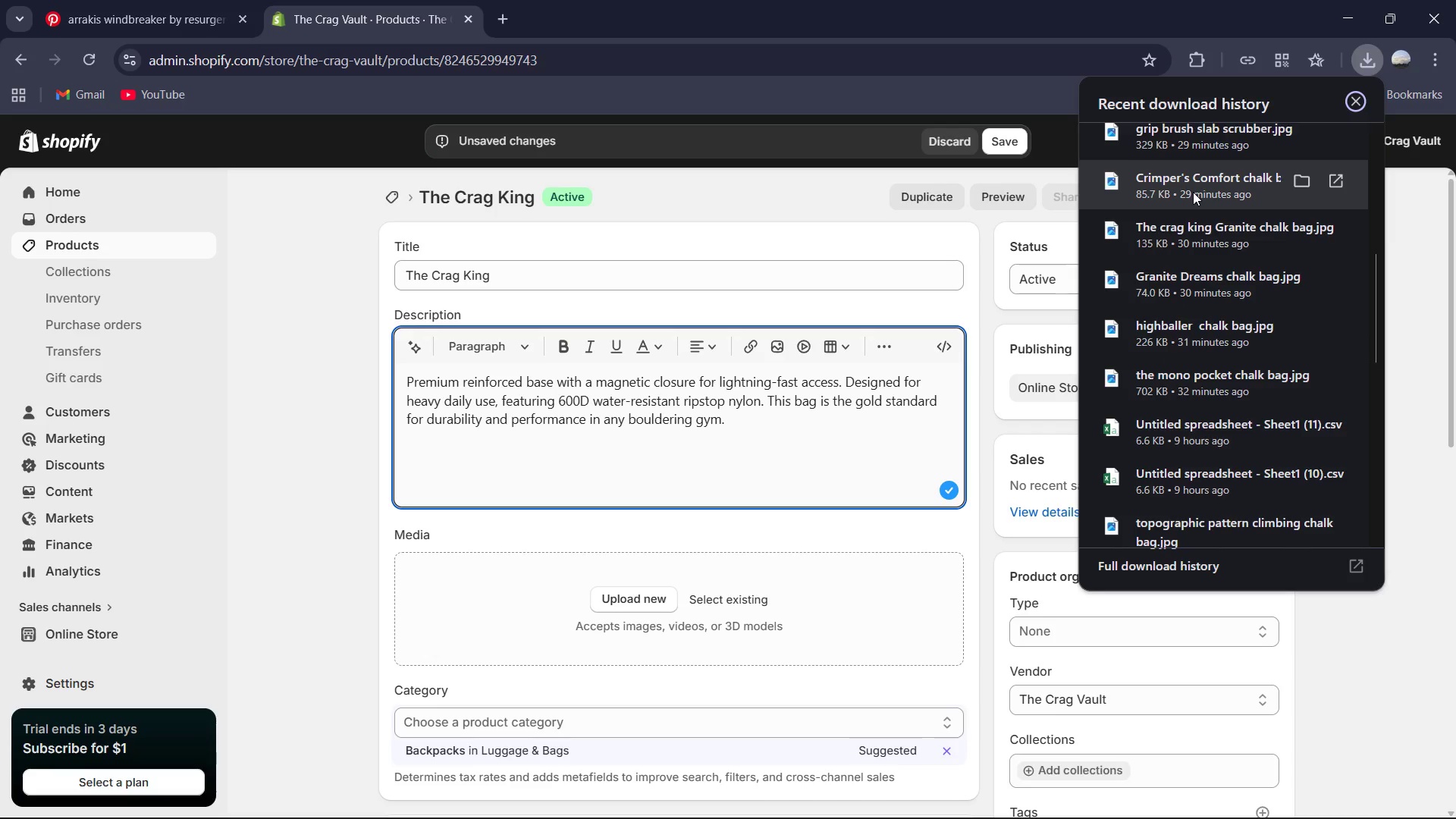 
left_click_drag(start_coordinate=[1196, 243], to_coordinate=[724, 617])
 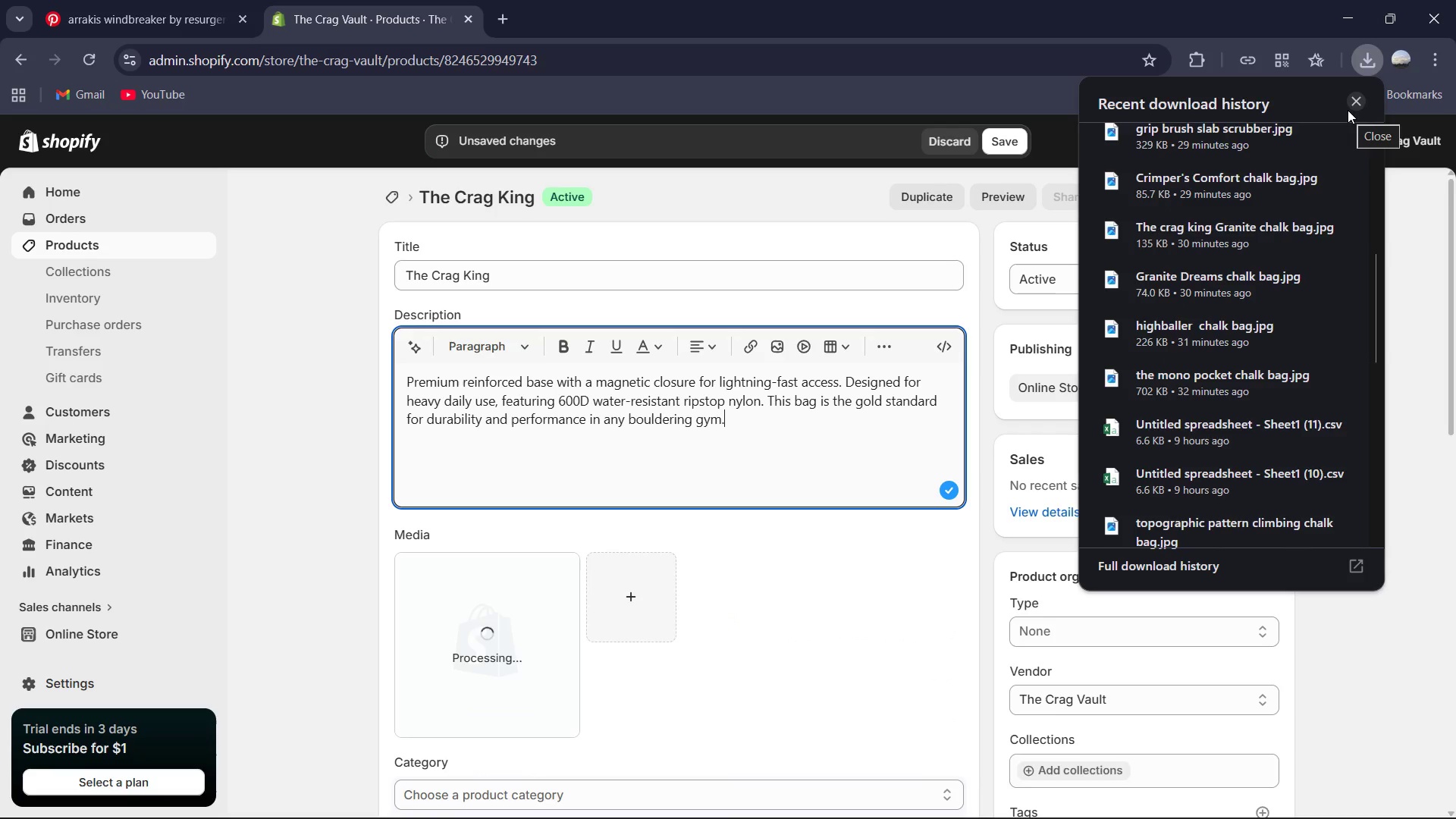 
left_click([1363, 100])
 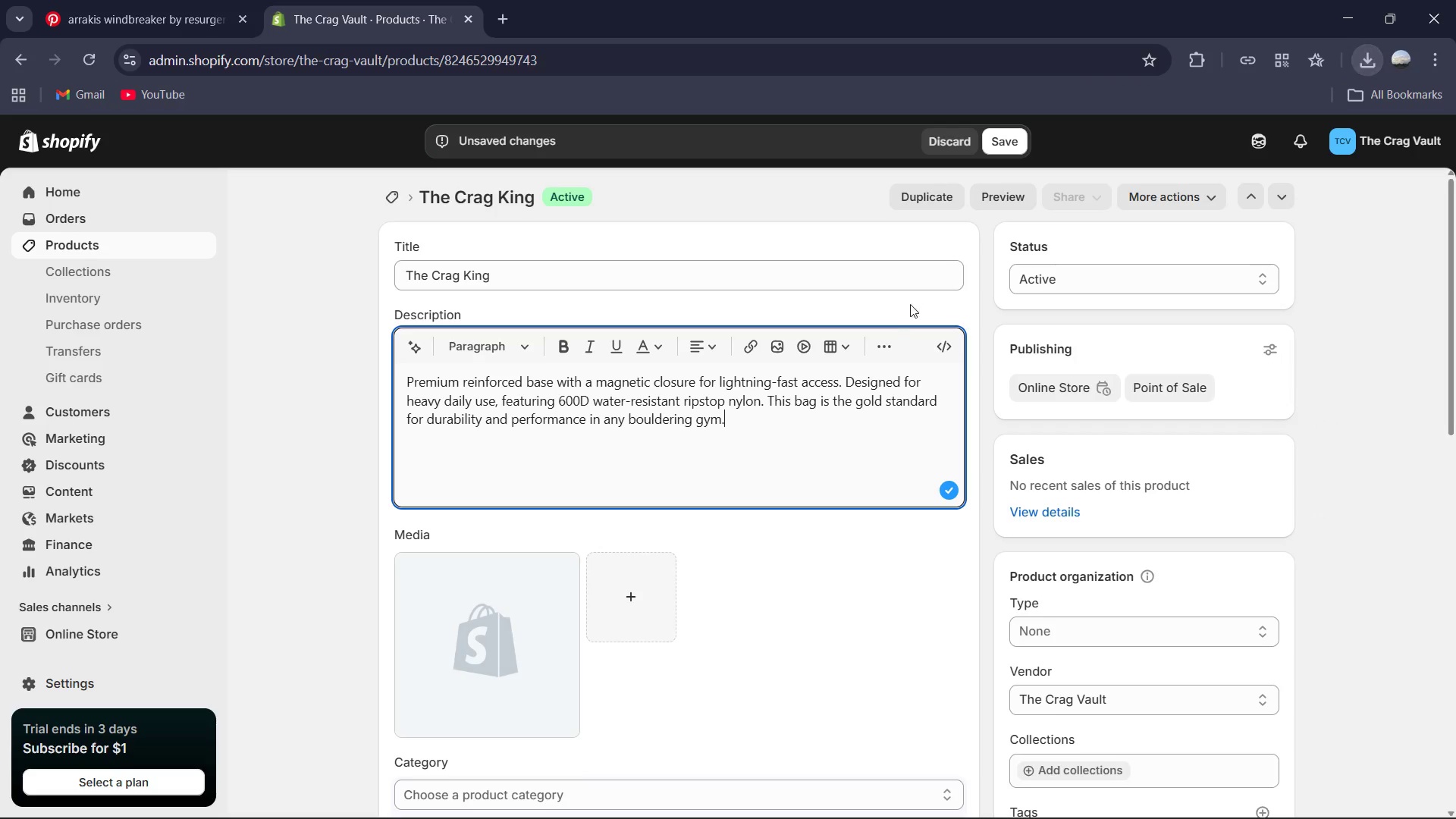 
scroll: coordinate [871, 353], scroll_direction: down, amount: 4.0
 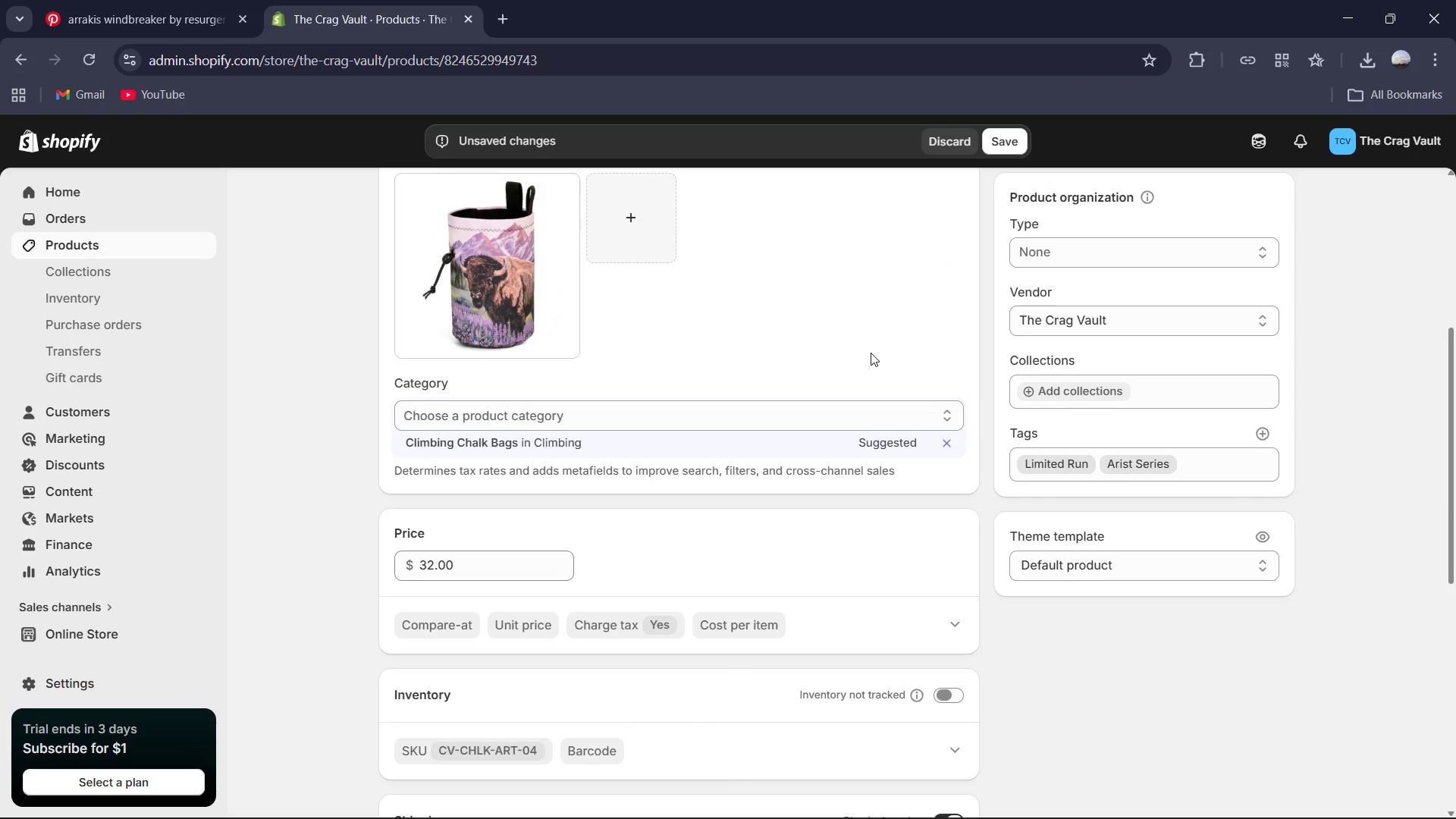 
scroll: coordinate [871, 353], scroll_direction: up, amount: 3.0
 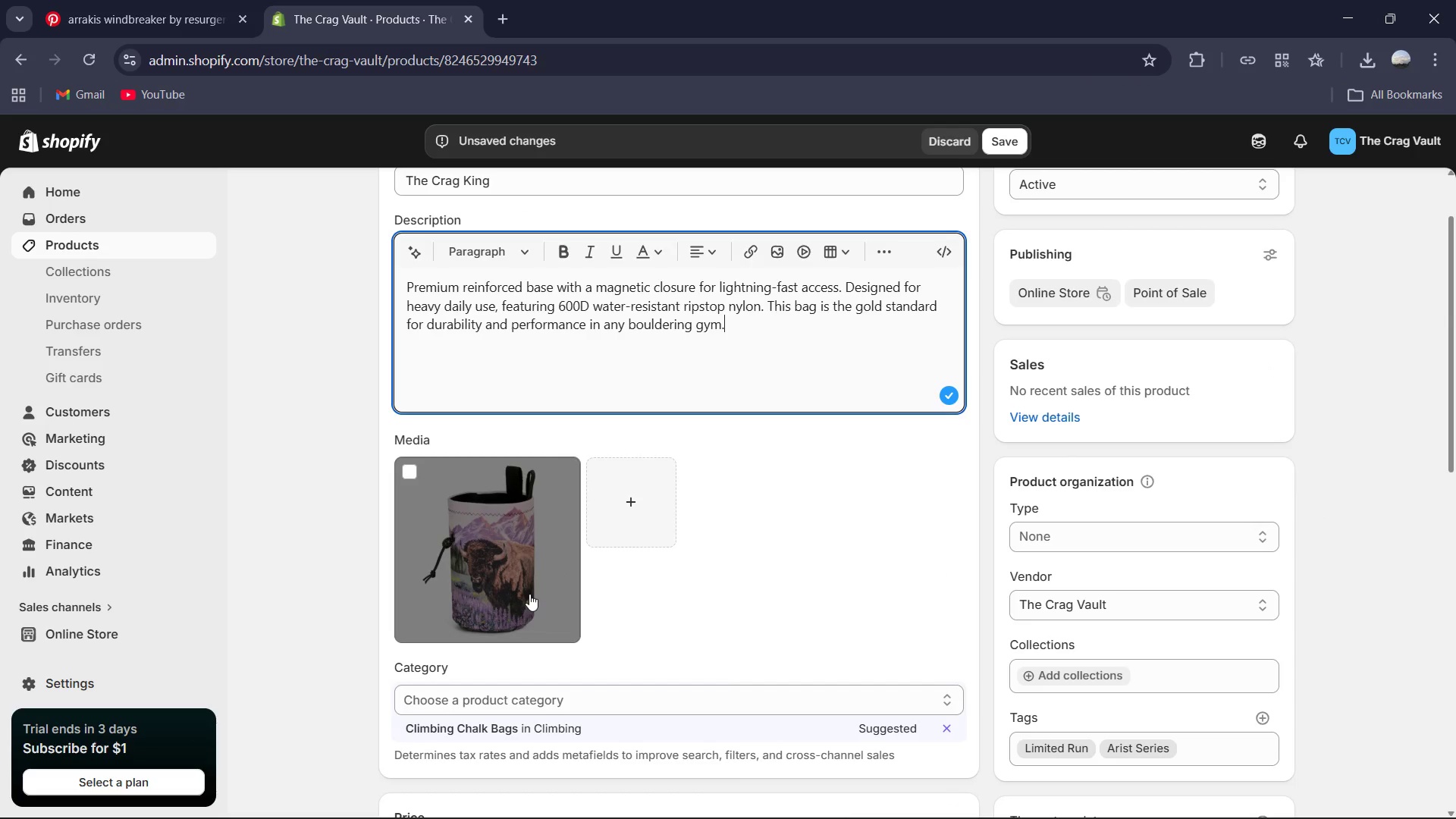 
left_click([529, 593])
 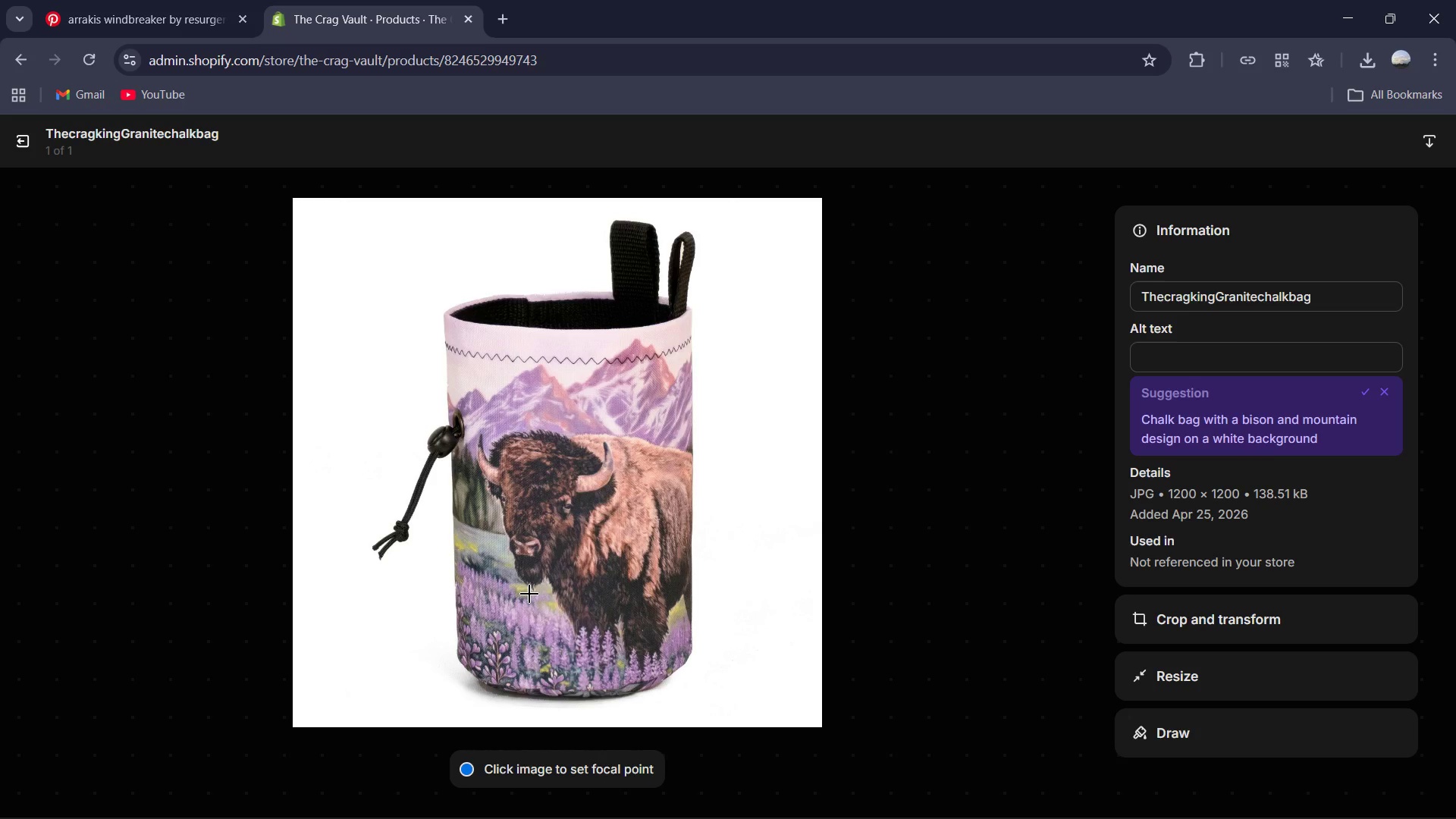 
wait(10.66)
 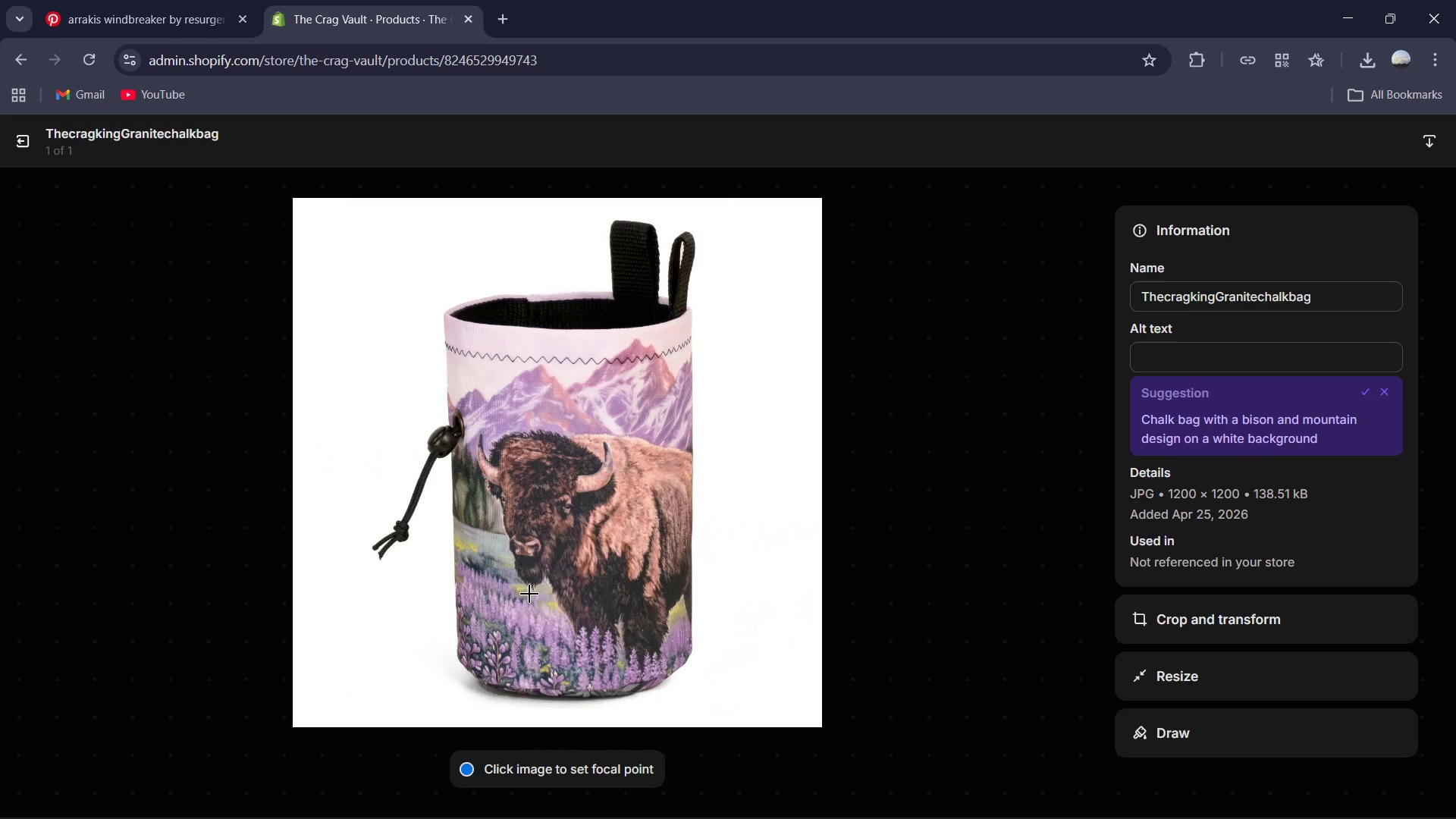 
left_click([1219, 362])
 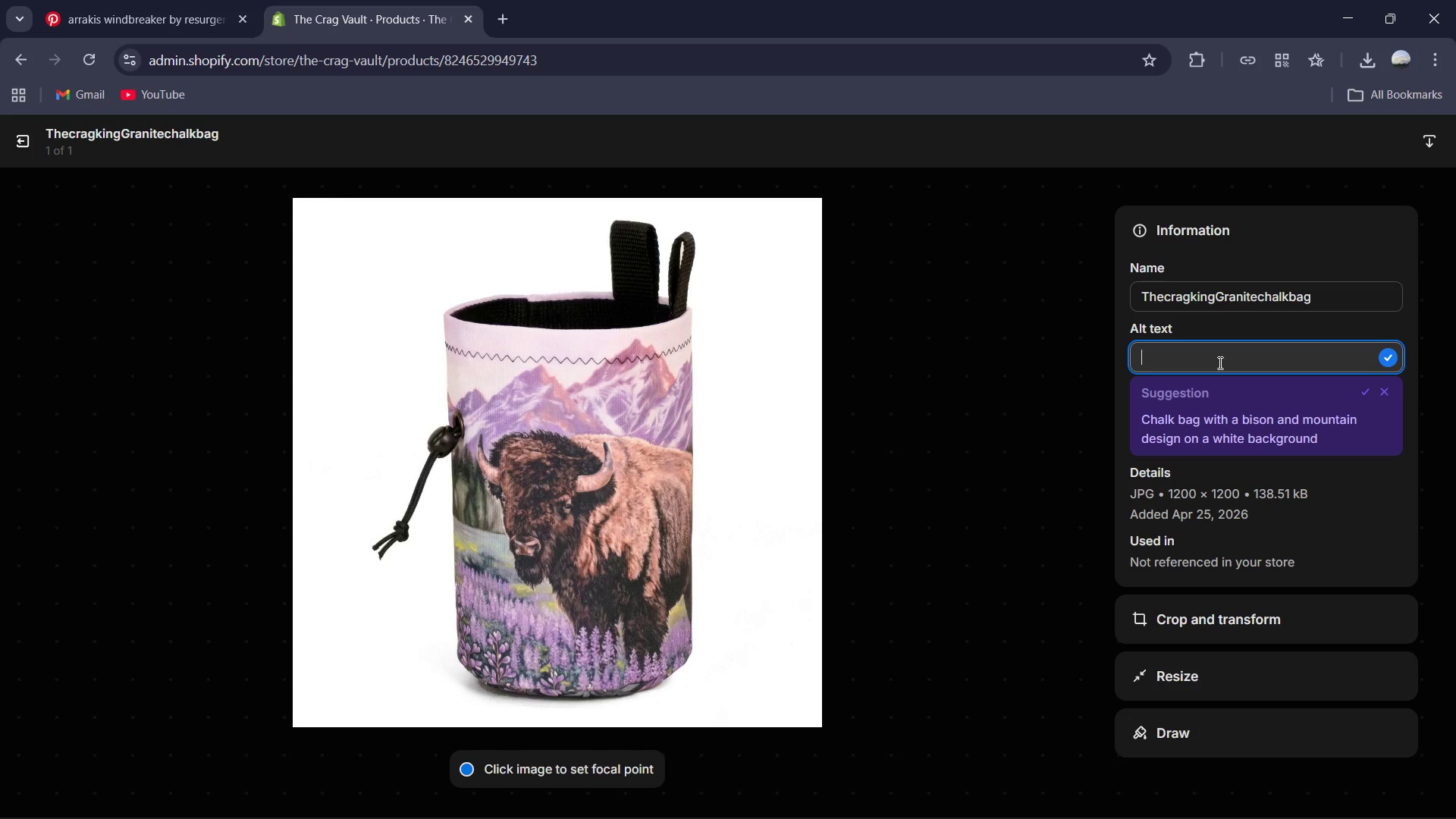 
type(Havy duty colorful 6)
 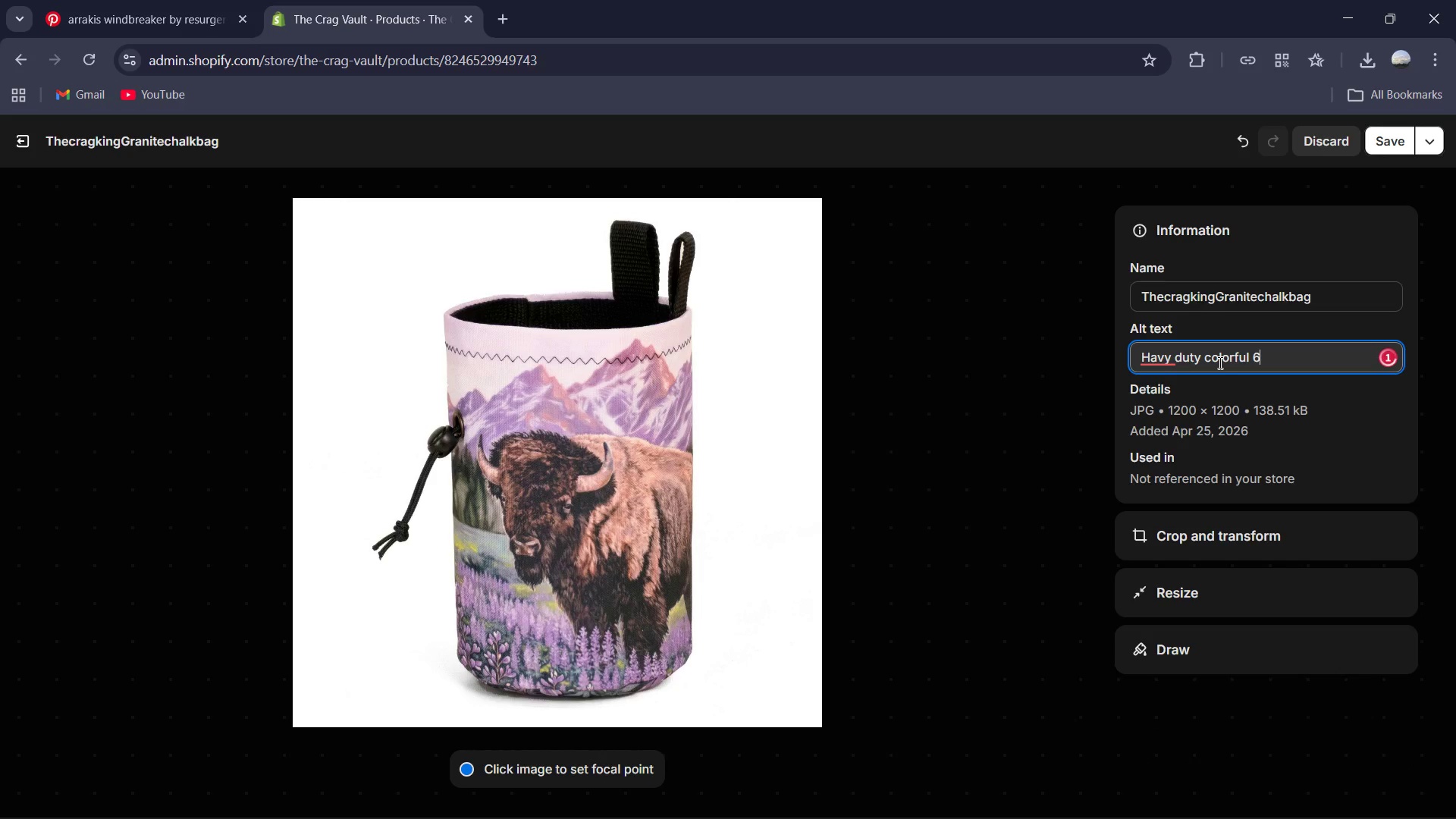 
key(ArrowRight)
 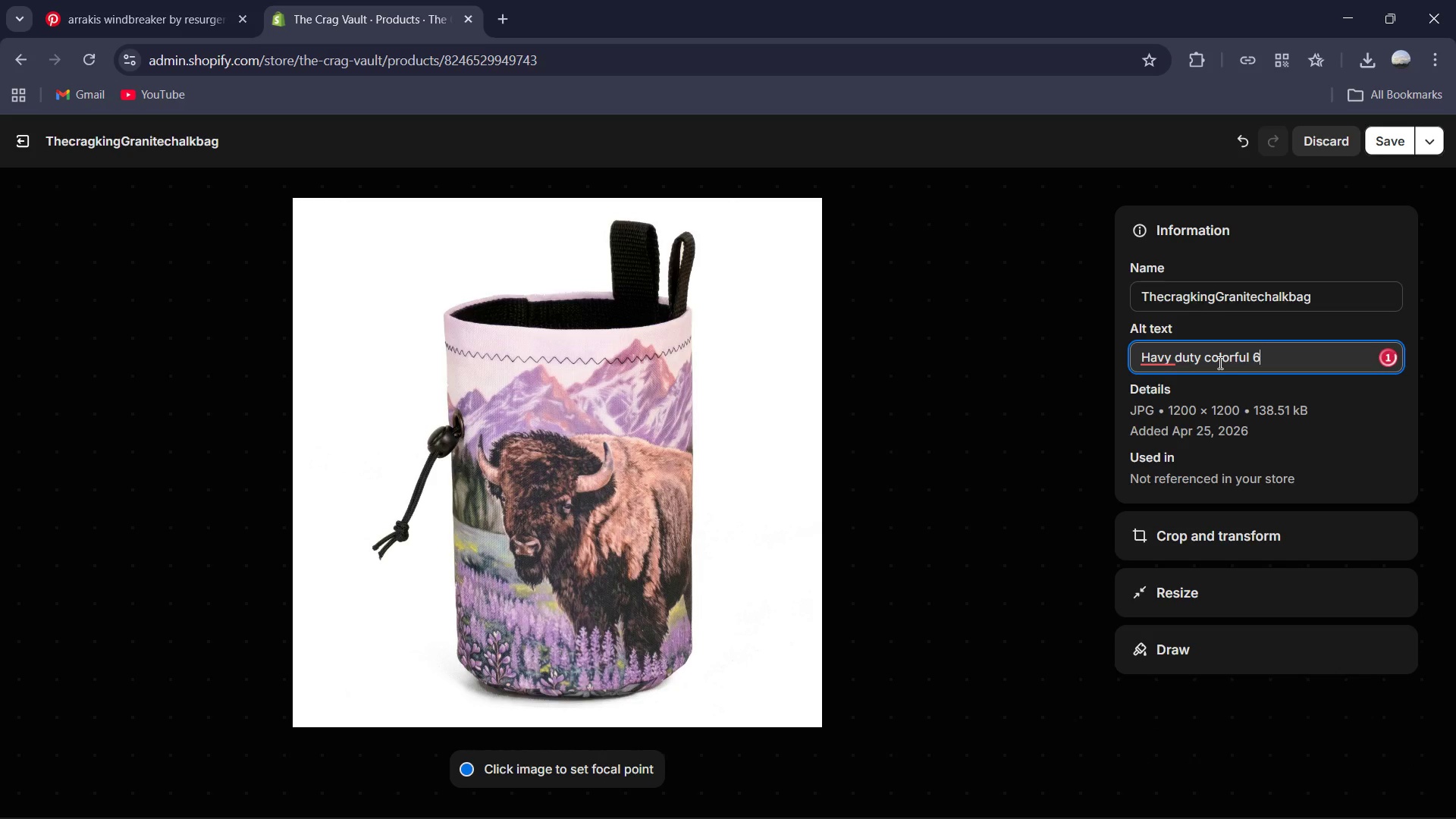 
type(00D nylon chalk bag with magnetic closure and reinforced base.)
 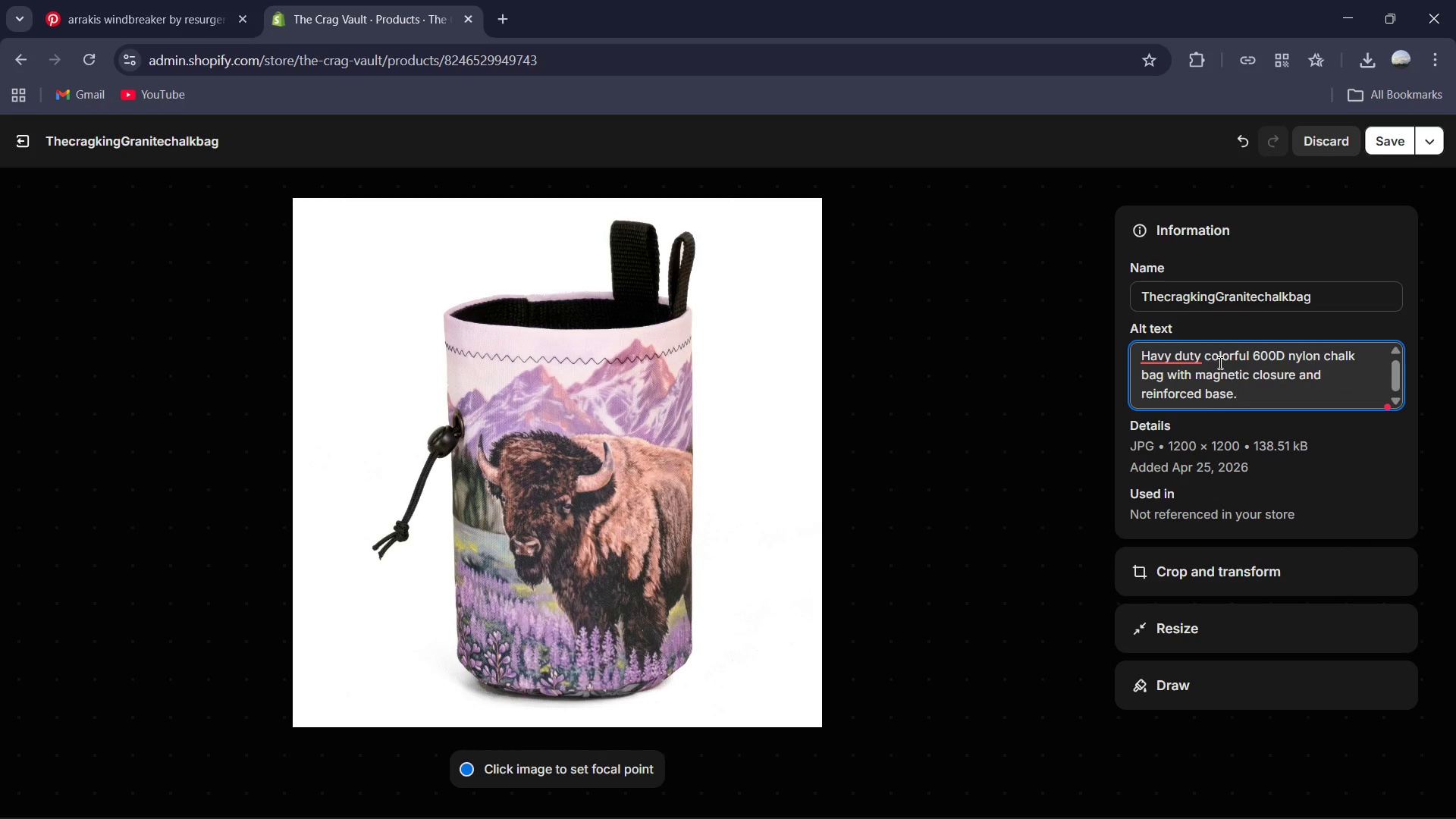 
left_click([1169, 363])
 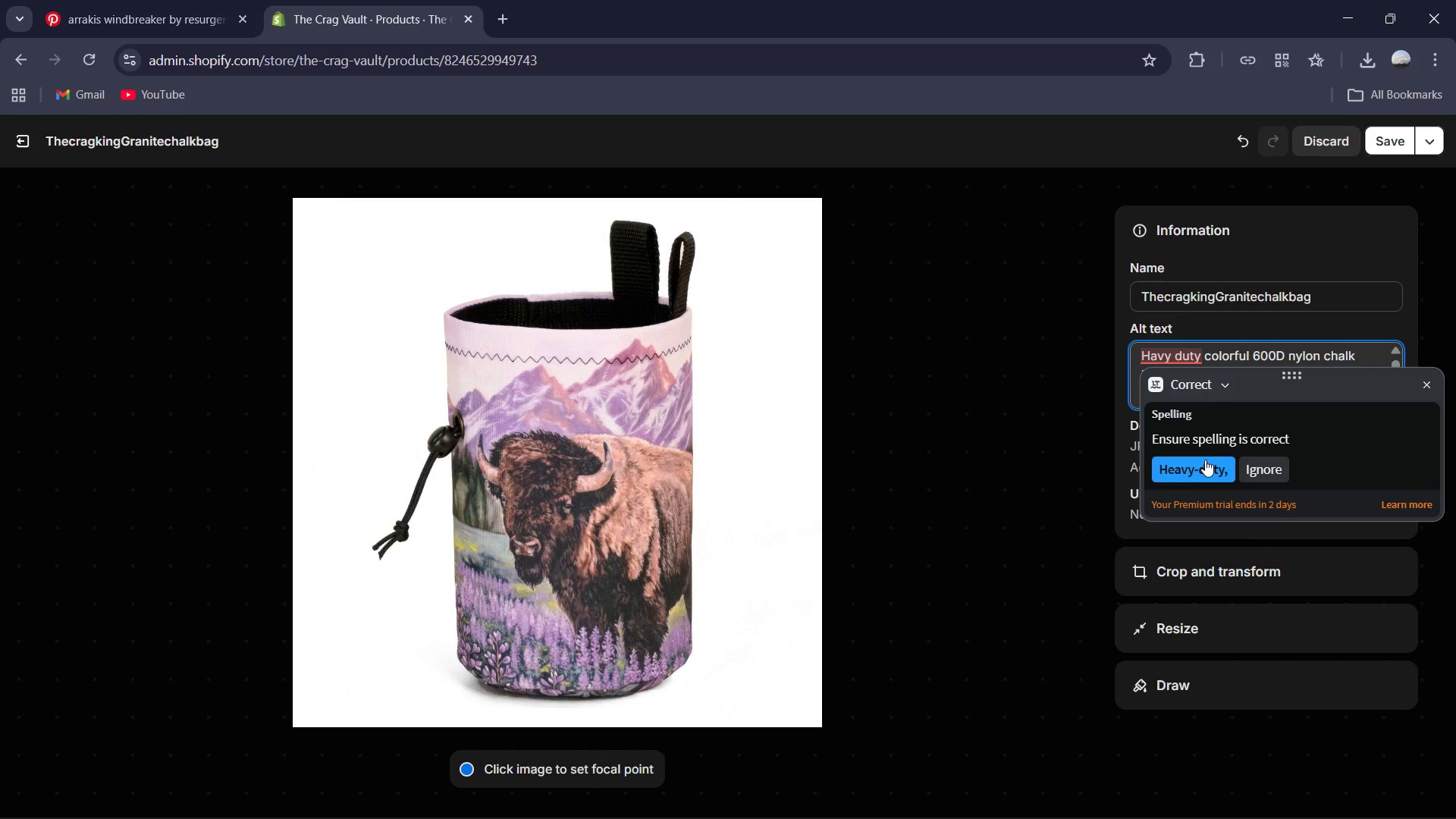 
left_click([1205, 473])
 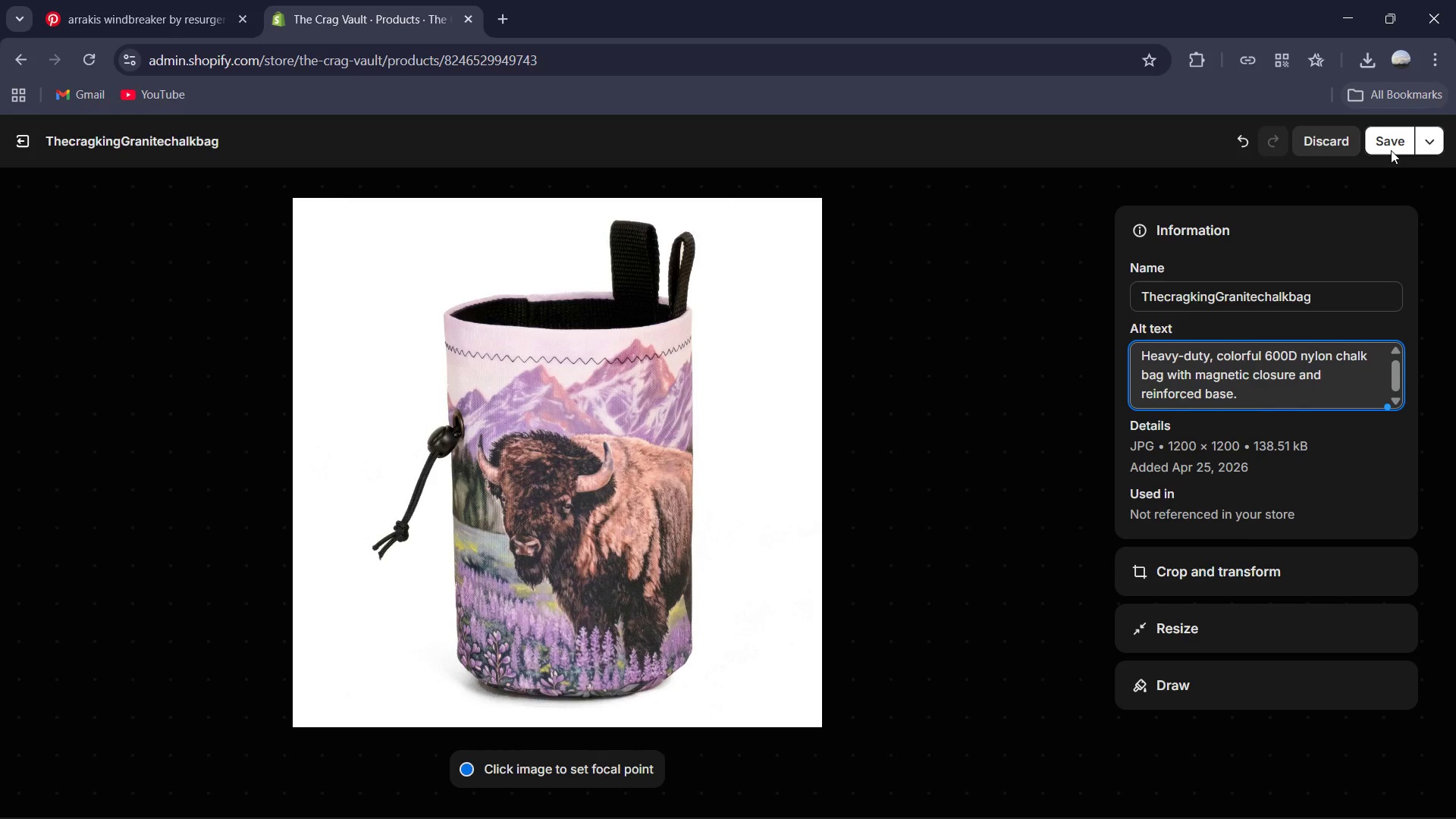 
left_click([1392, 143])
 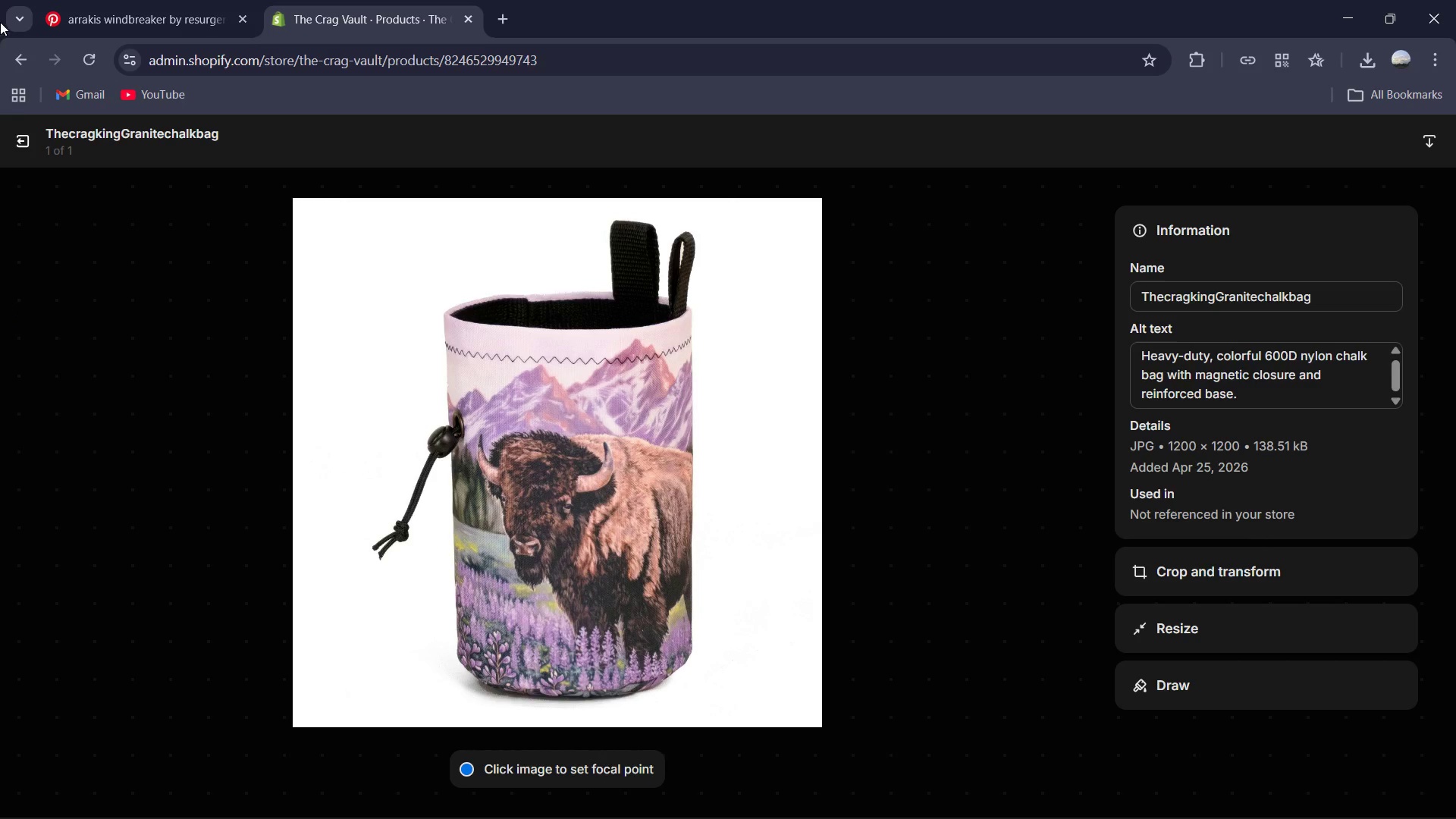 
left_click([19, 141])
 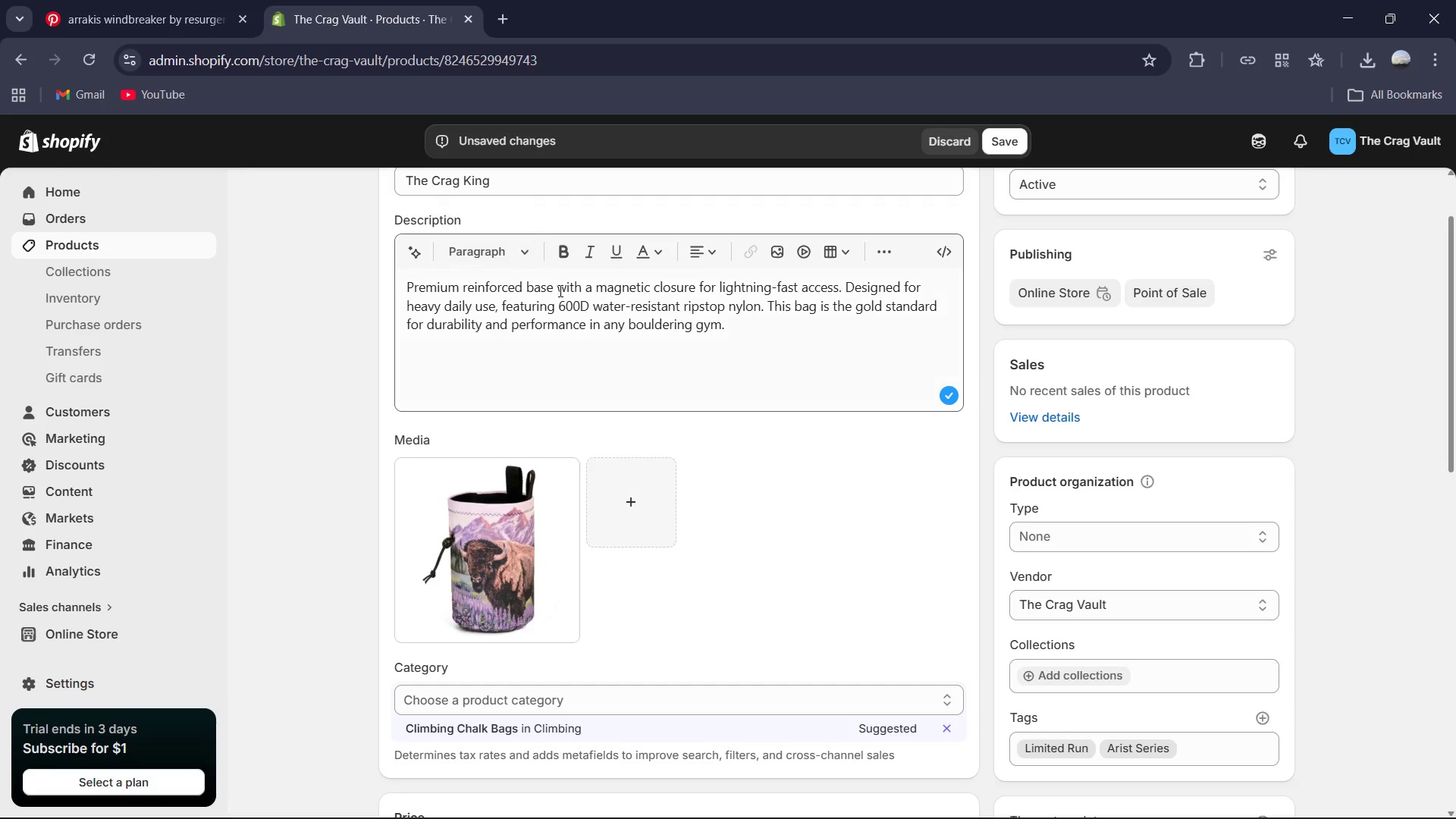 
scroll: coordinate [587, 353], scroll_direction: down, amount: 6.0
 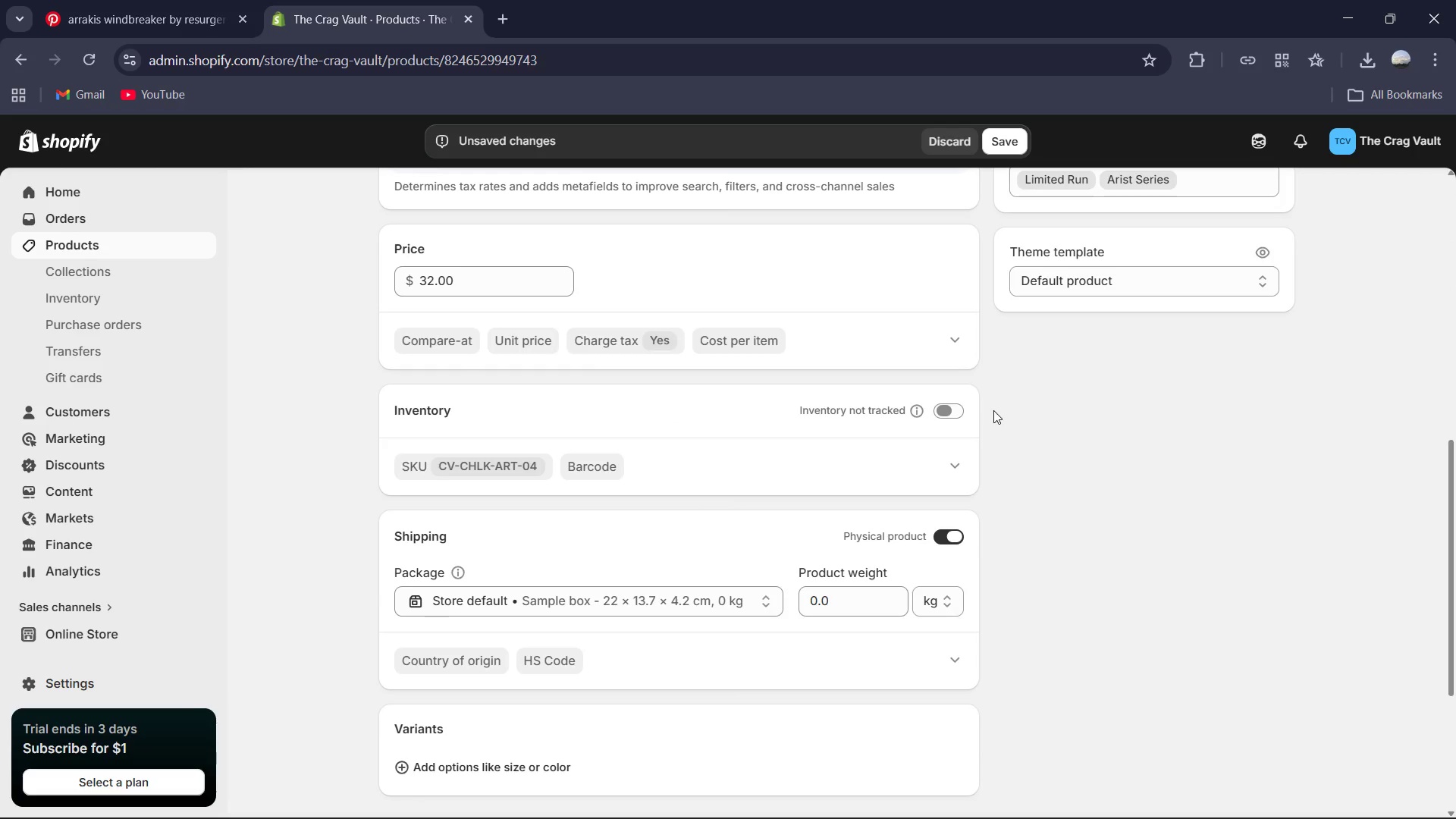 
left_click([952, 415])
 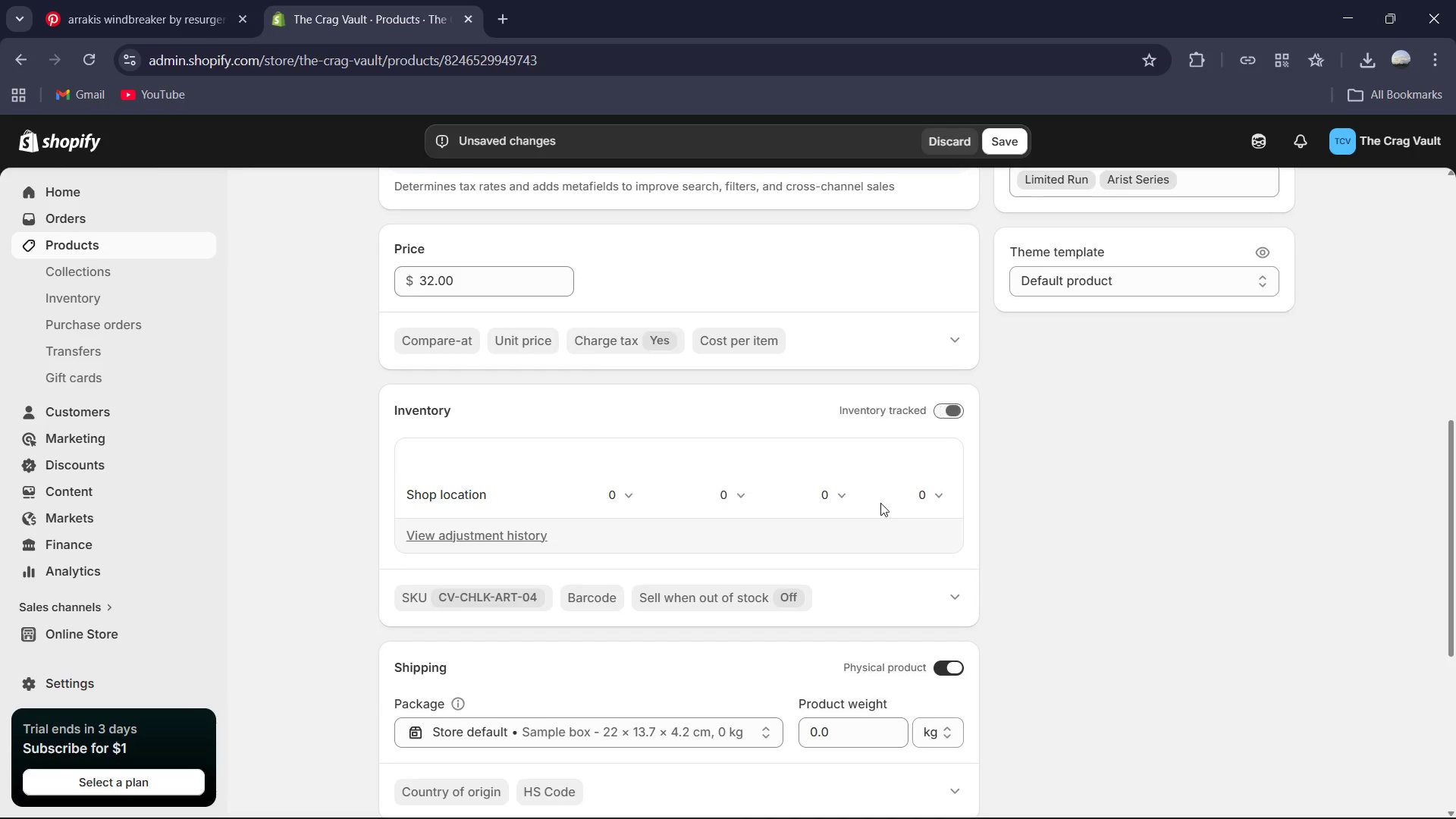 
scroll: coordinate [880, 503], scroll_direction: down, amount: 2.0
 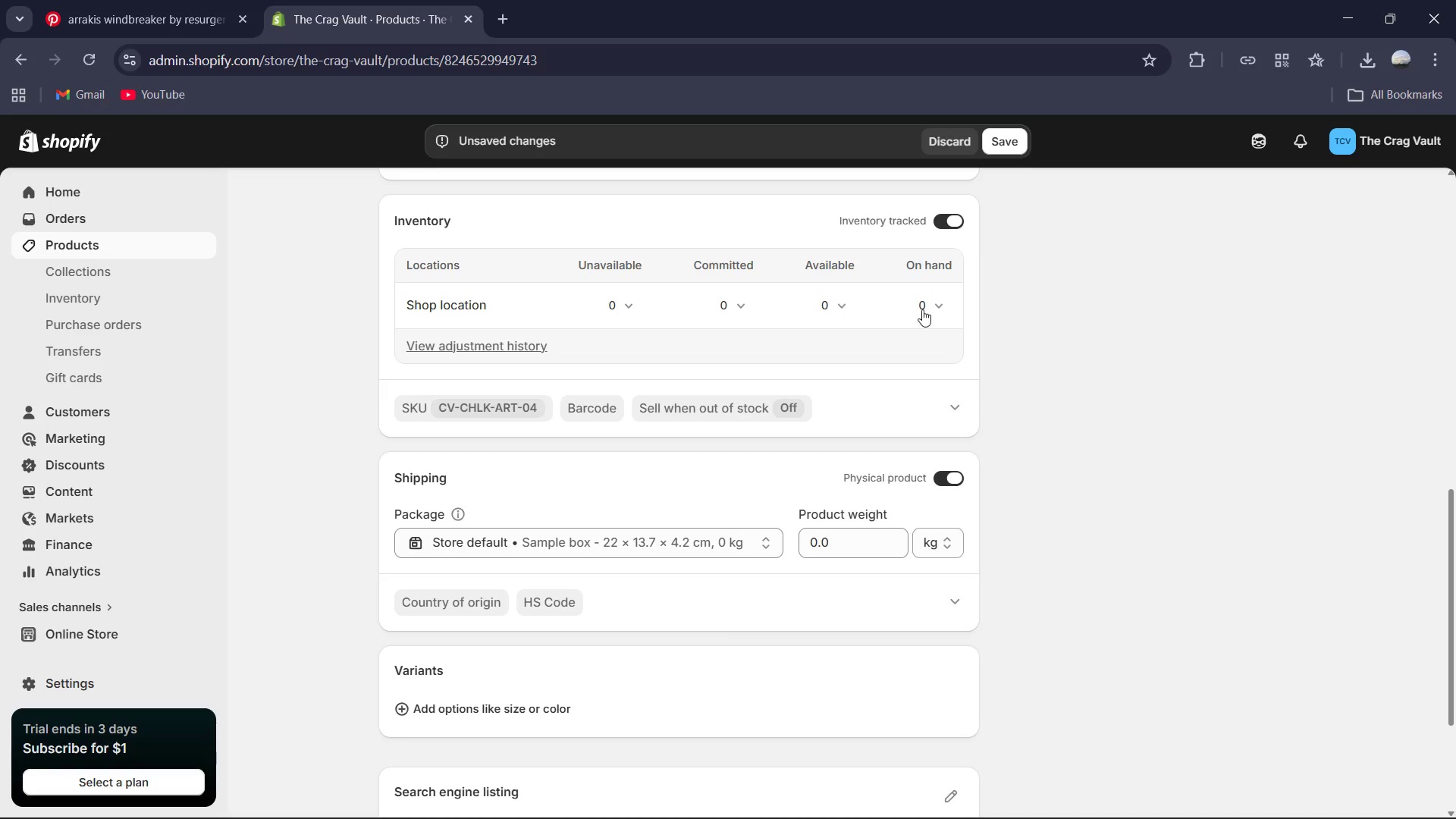 
left_click([927, 307])
 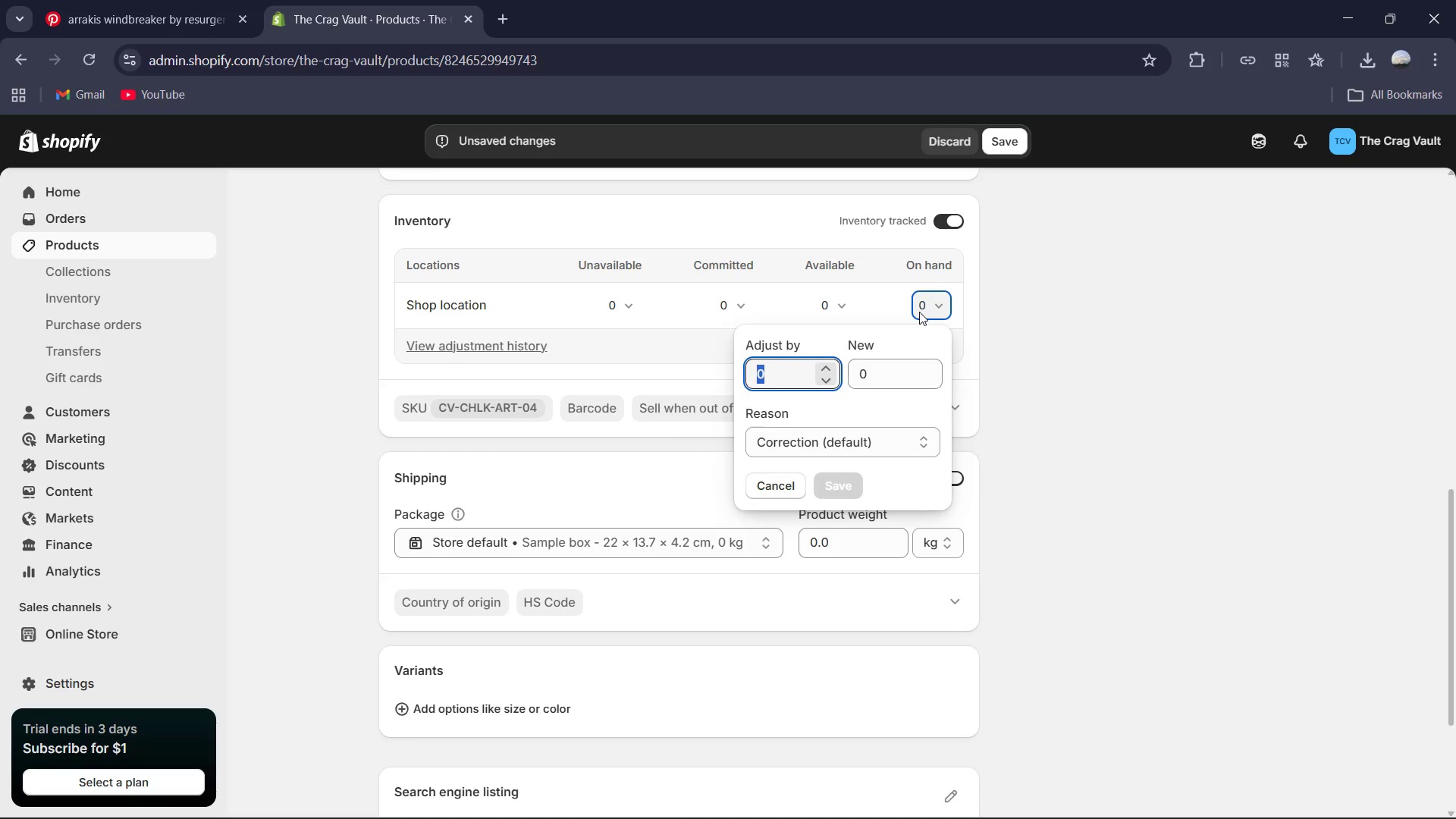 
key(Numpad7)
 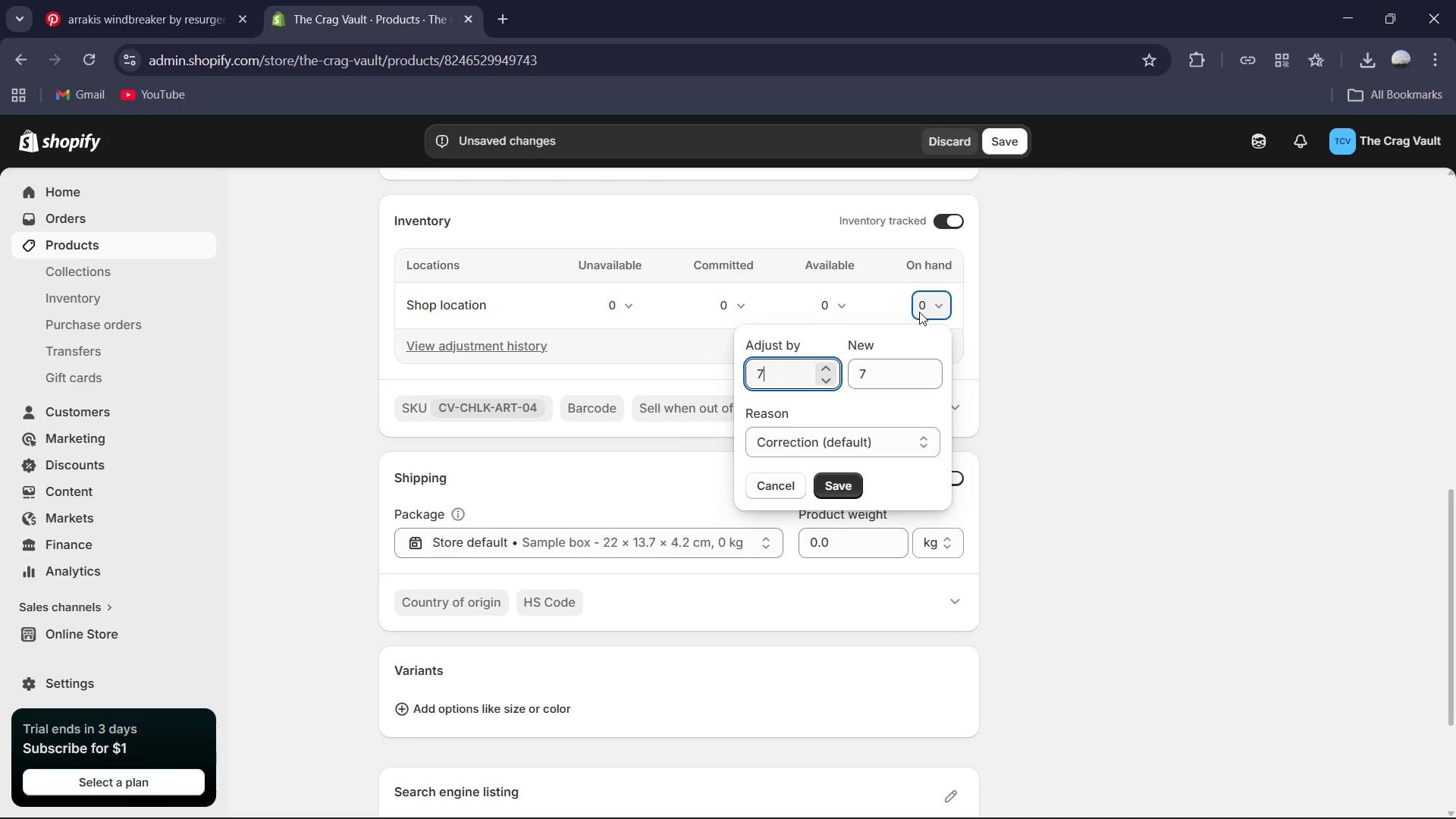 
key(Numpad8)
 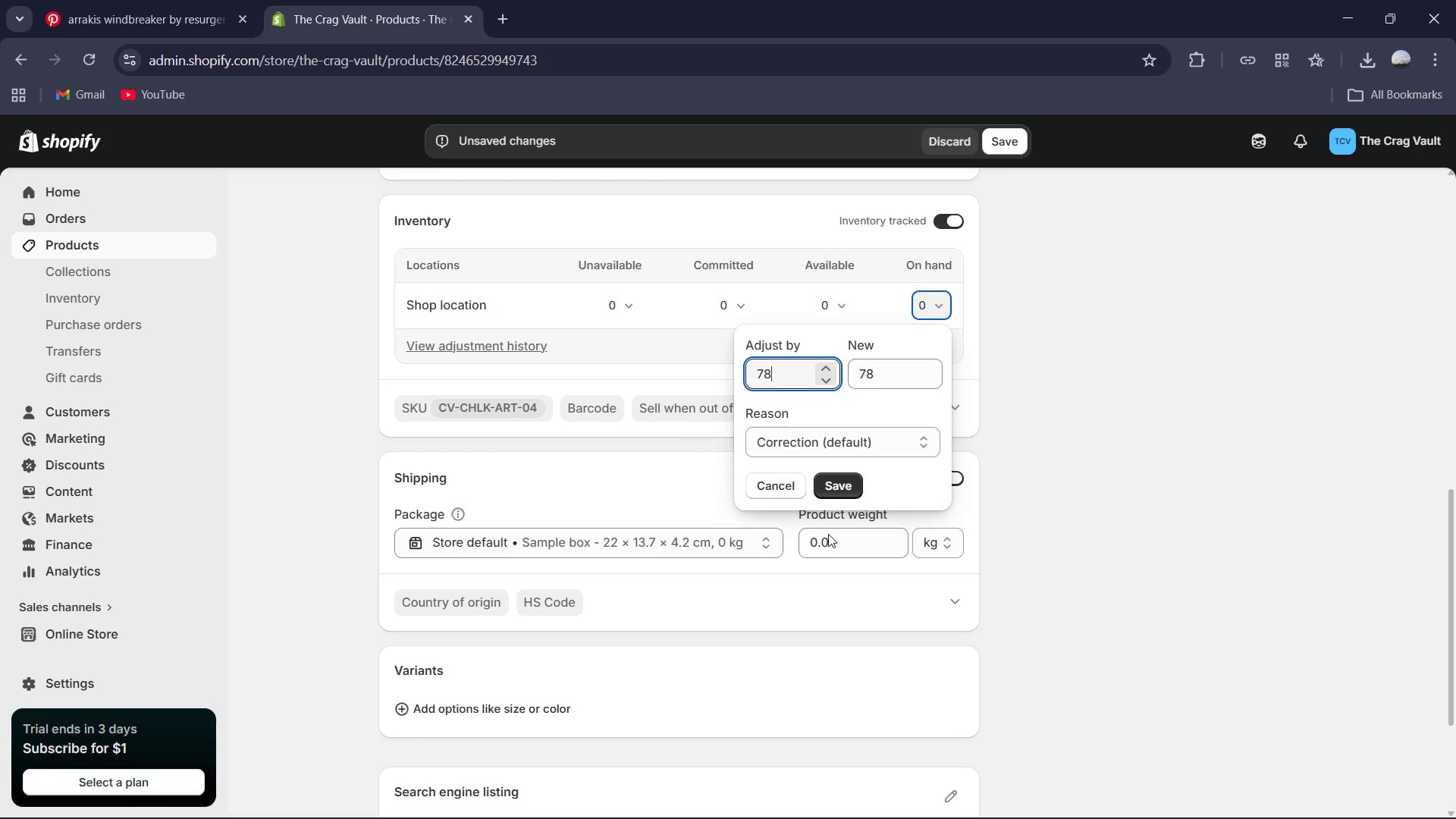 
left_click([843, 477])
 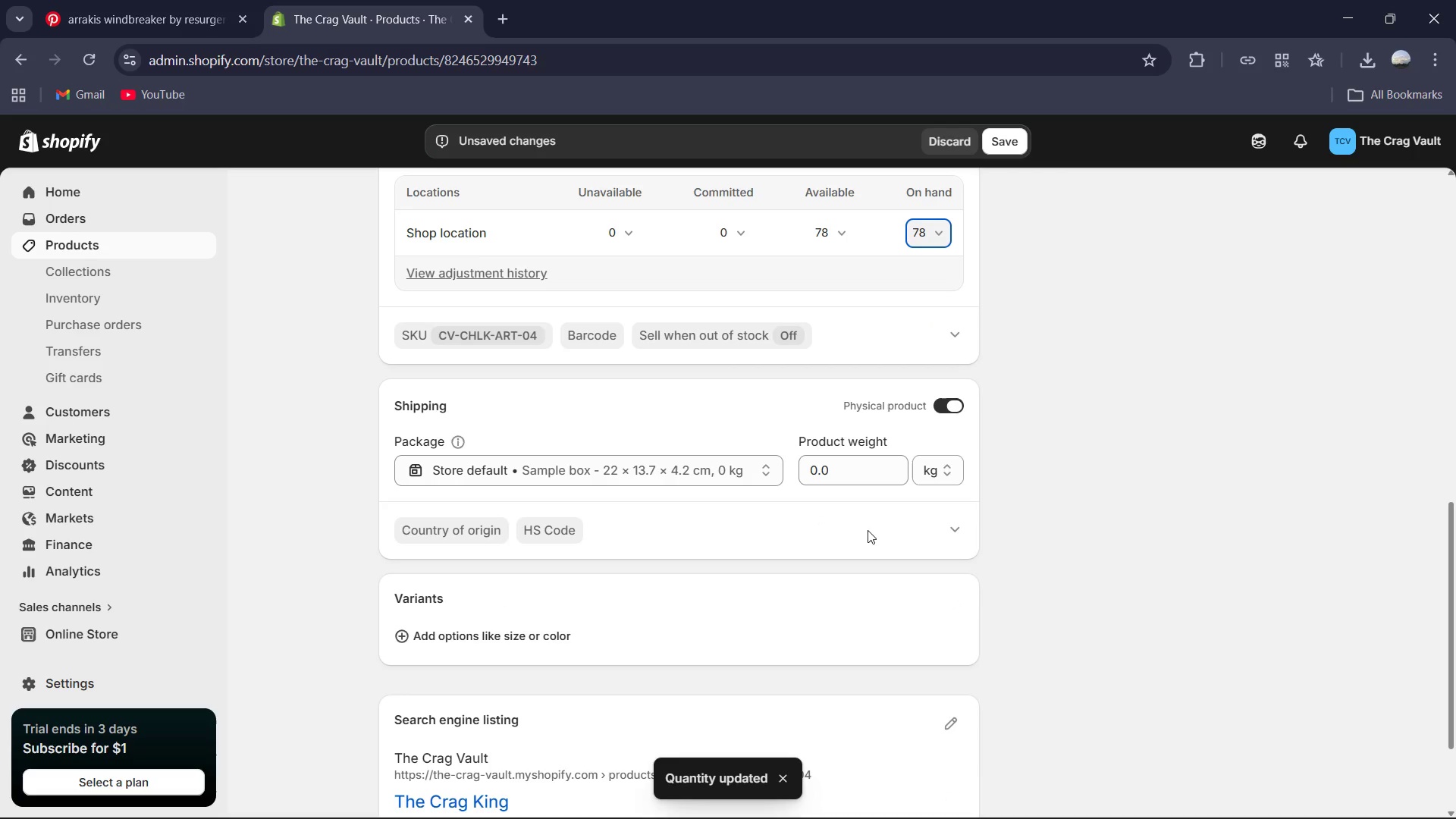 
scroll: coordinate [871, 537], scroll_direction: down, amount: 1.0
 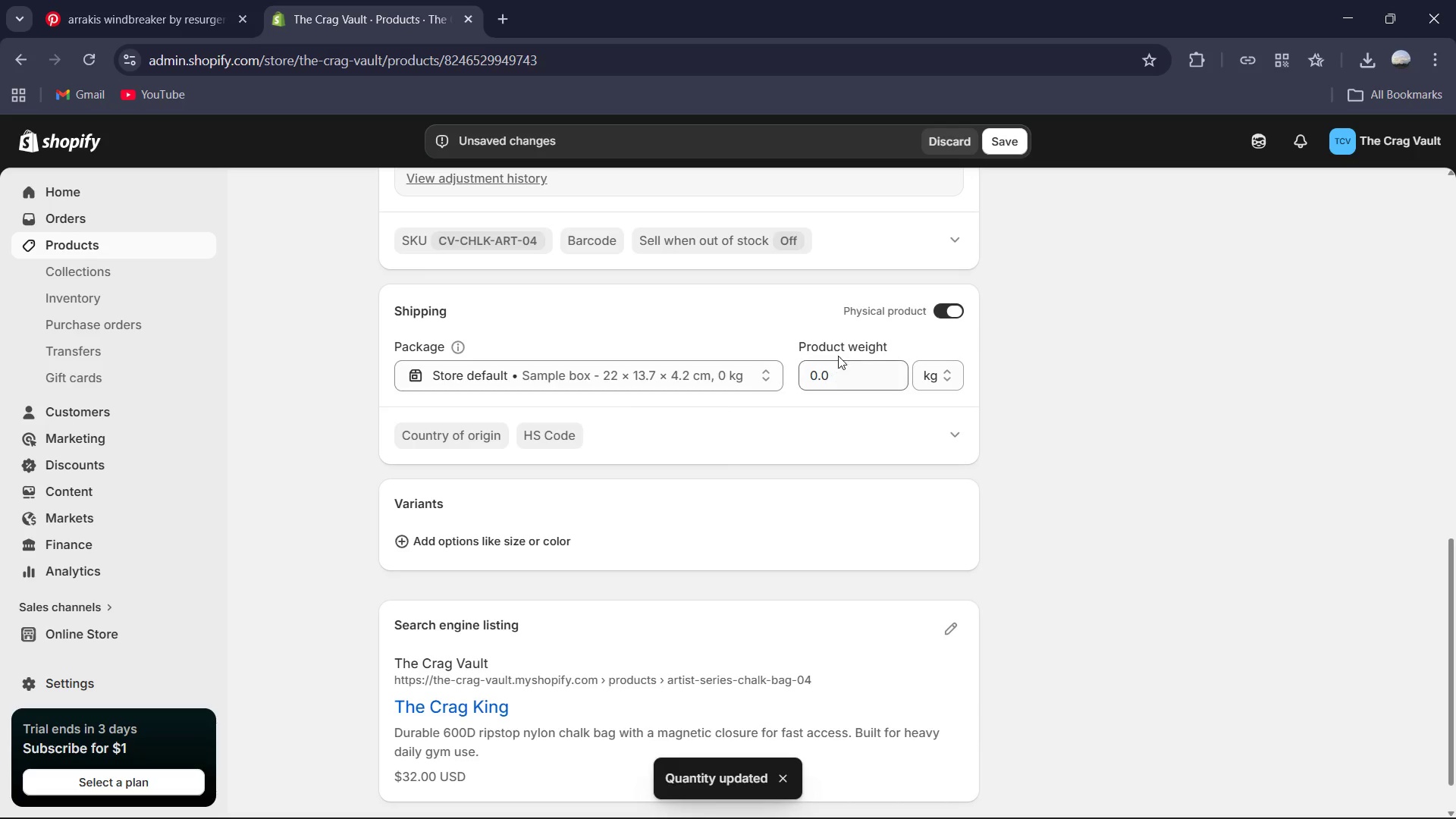 
left_click([851, 378])
 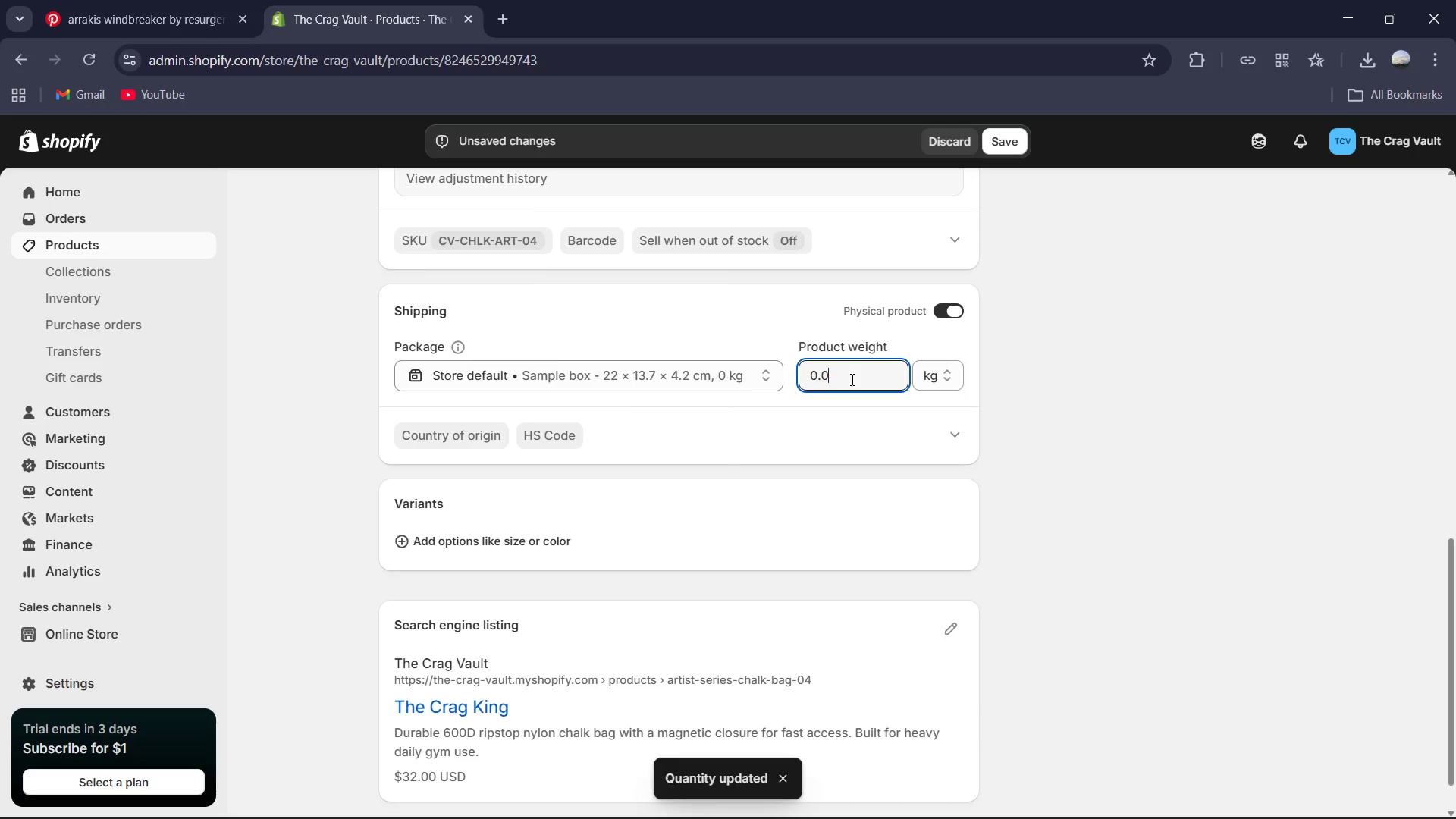 
hold_key(key=ControlLeft, duration=0.73)
 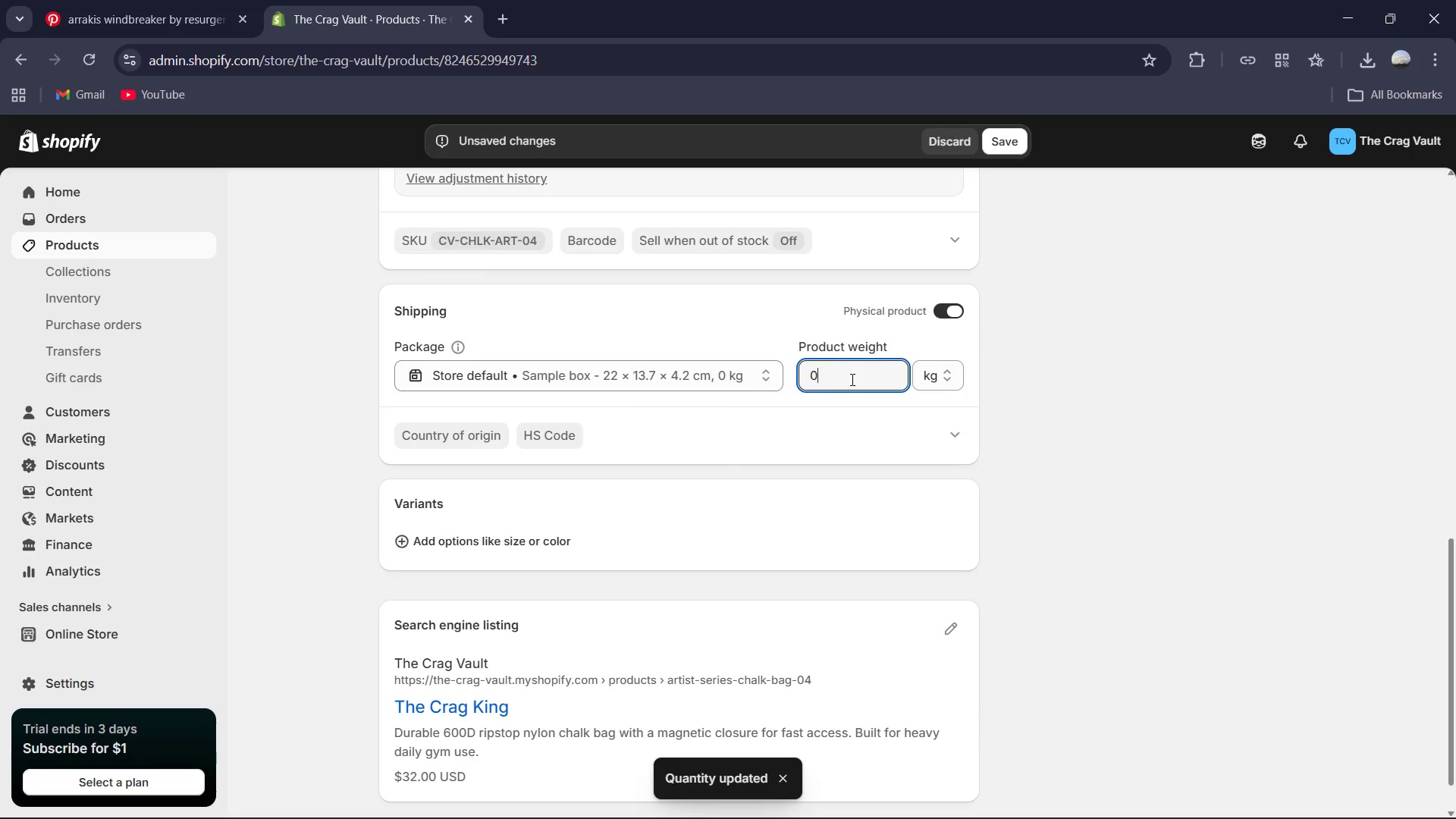 
key(A)
 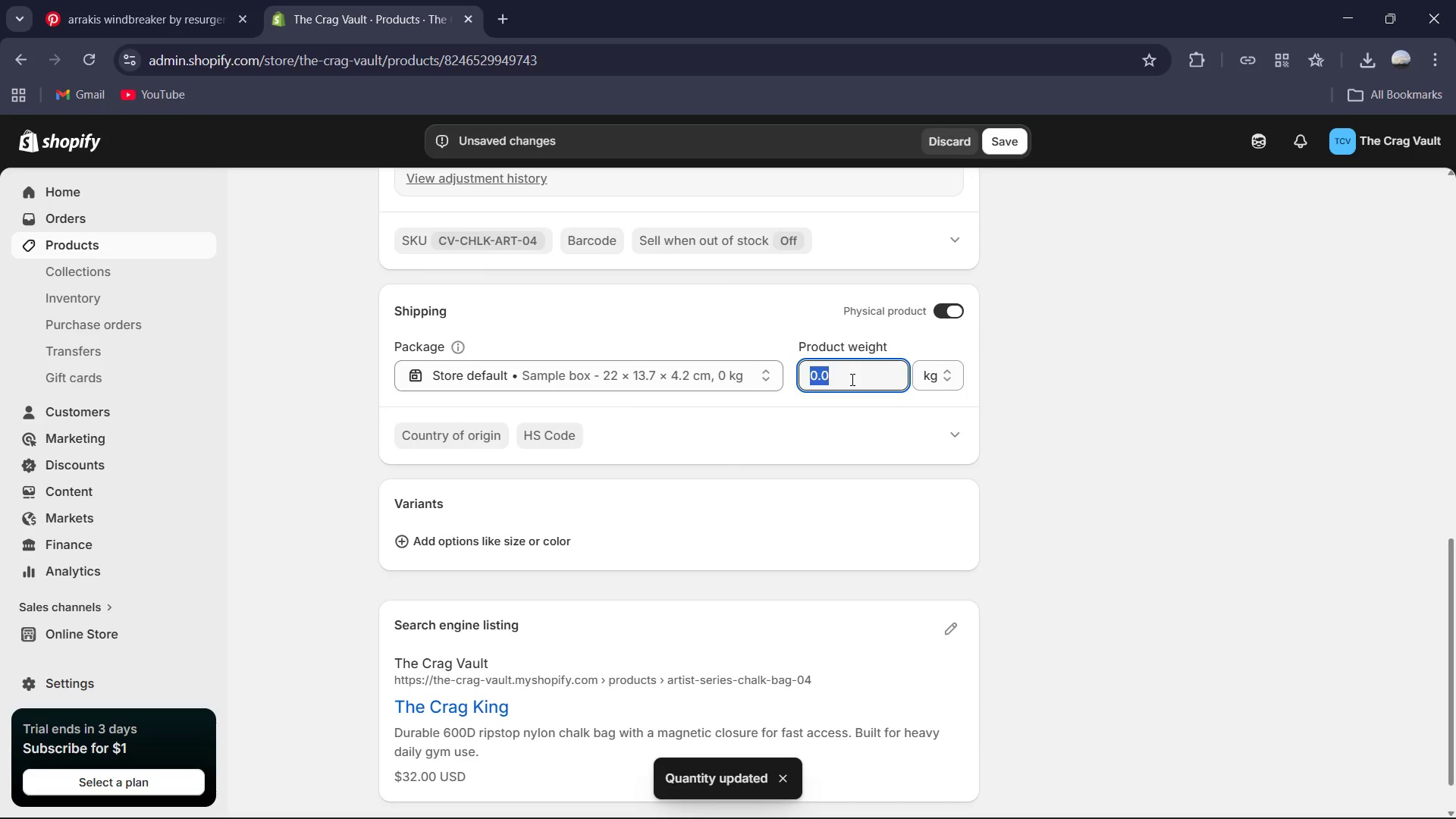 
key(Numpad0)
 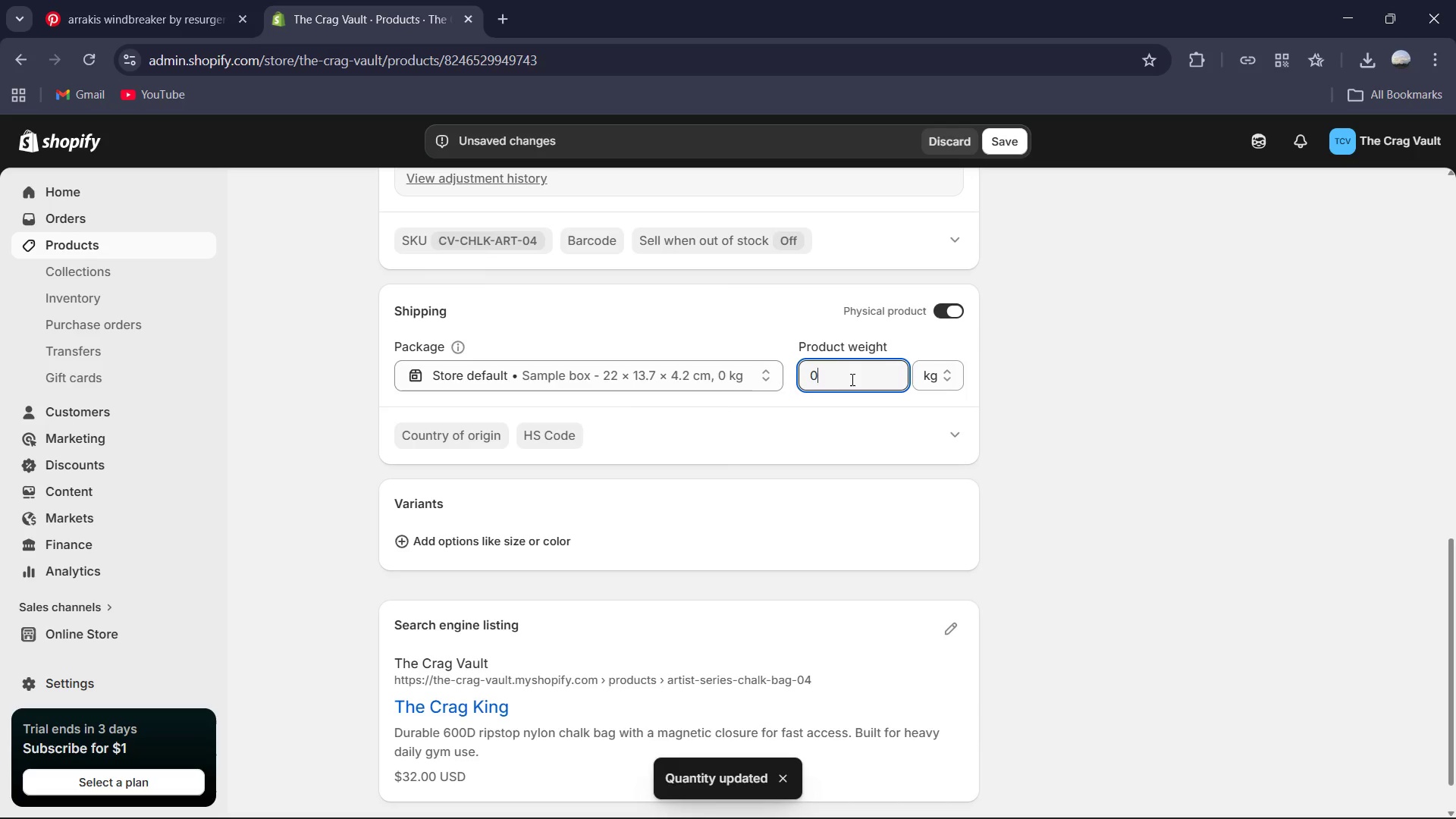 
key(NumpadDecimal)
 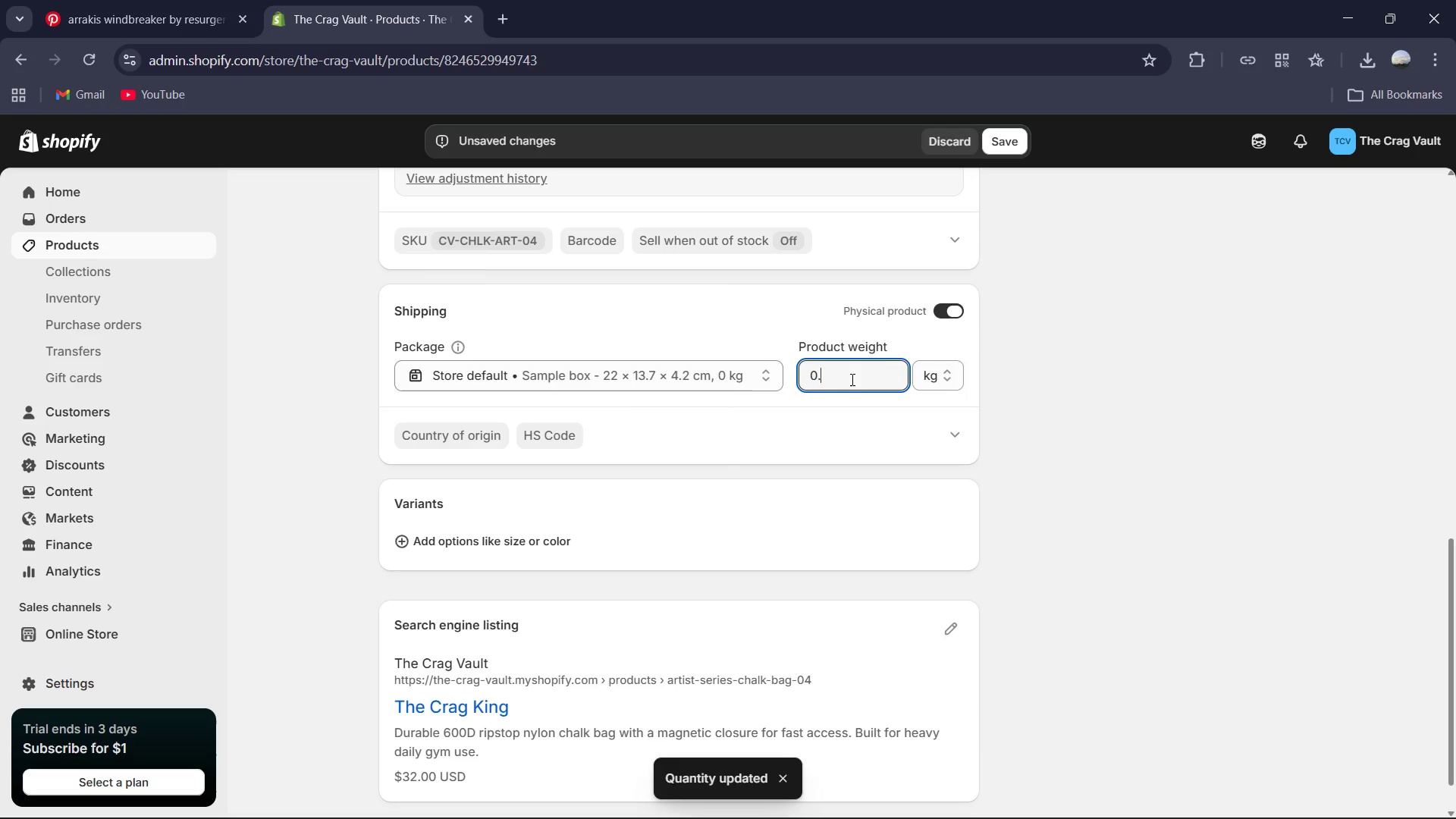 
key(Numpad2)
 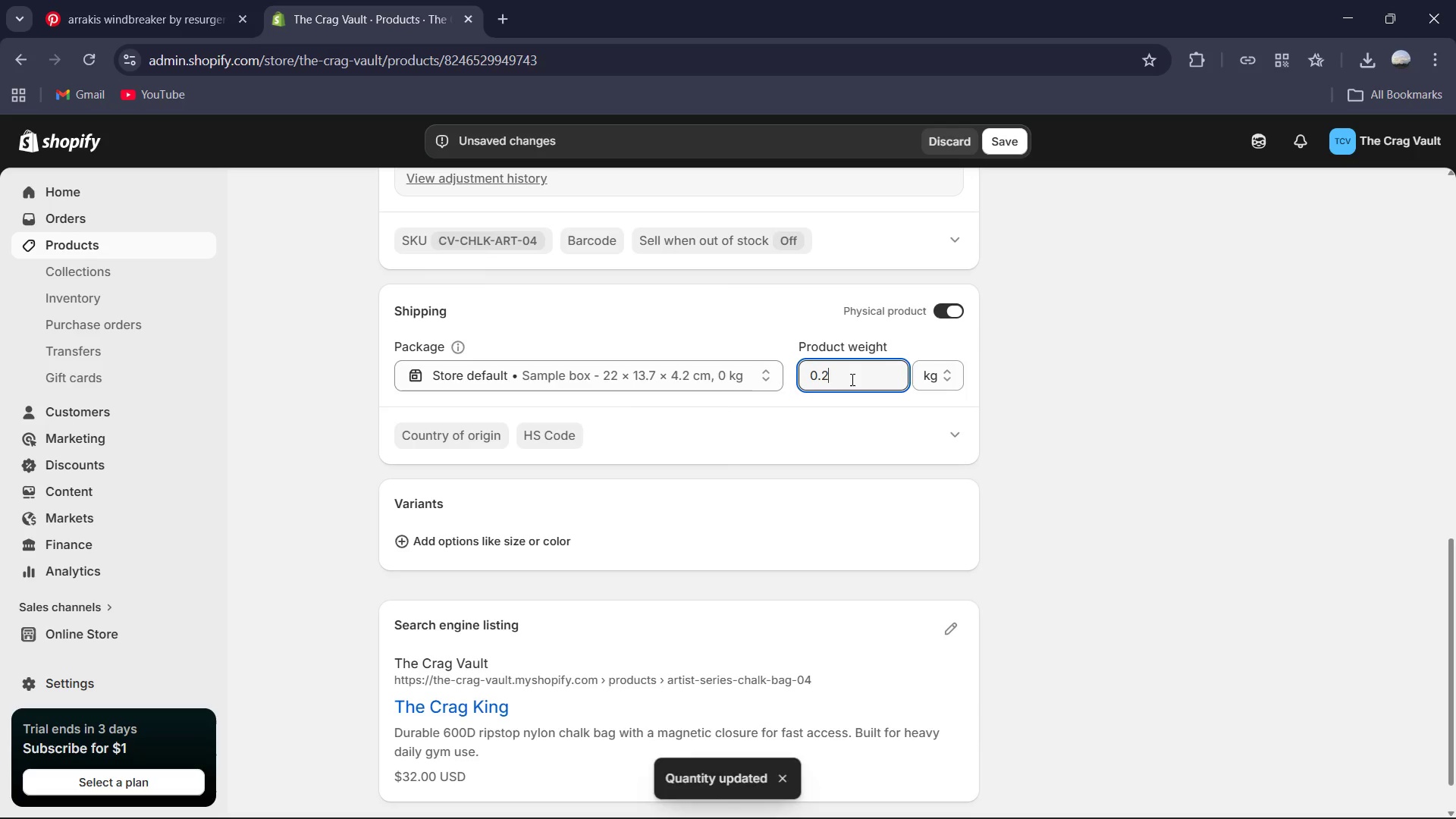 
key(Numpad5)
 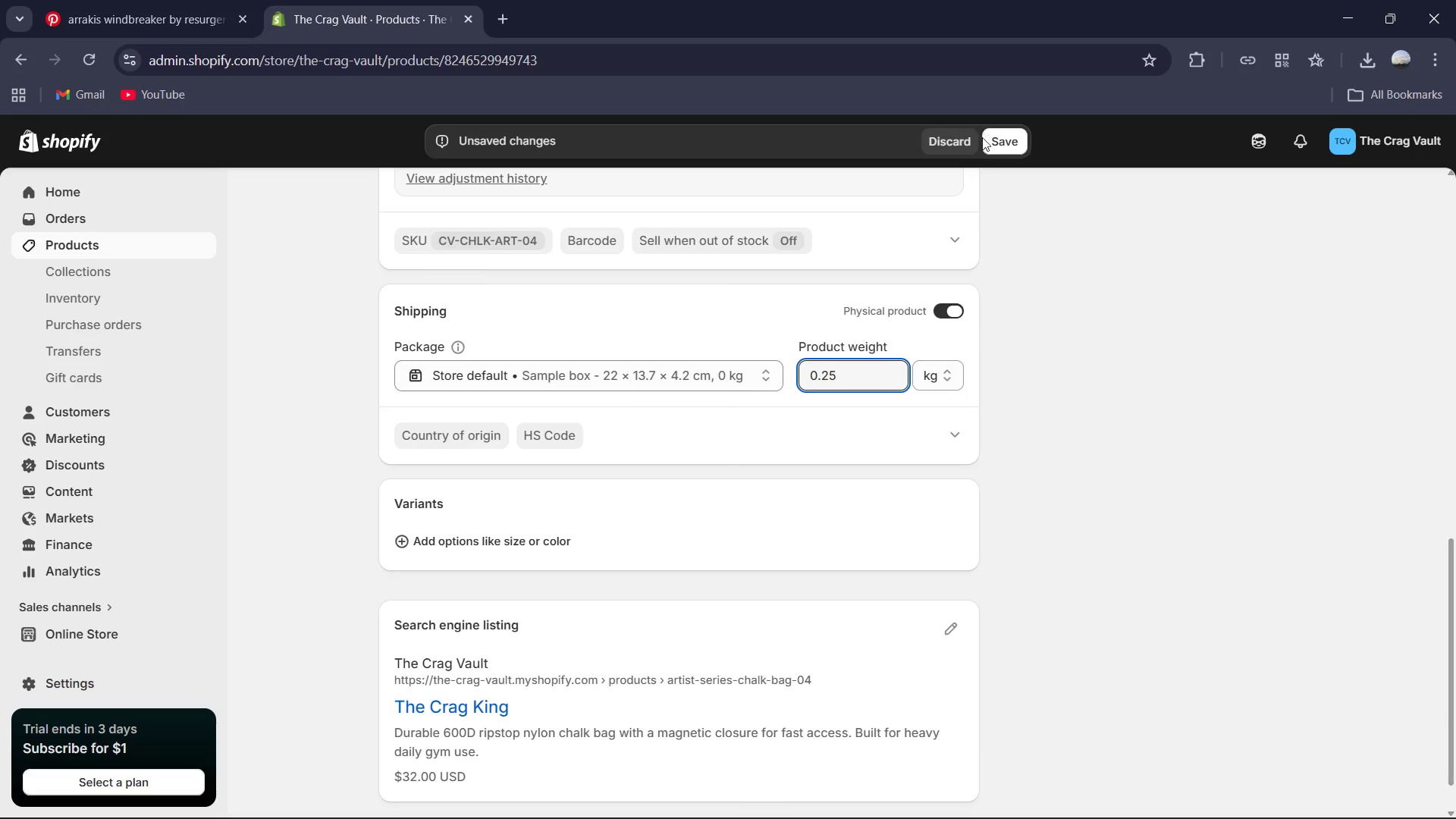 
left_click([1006, 136])
 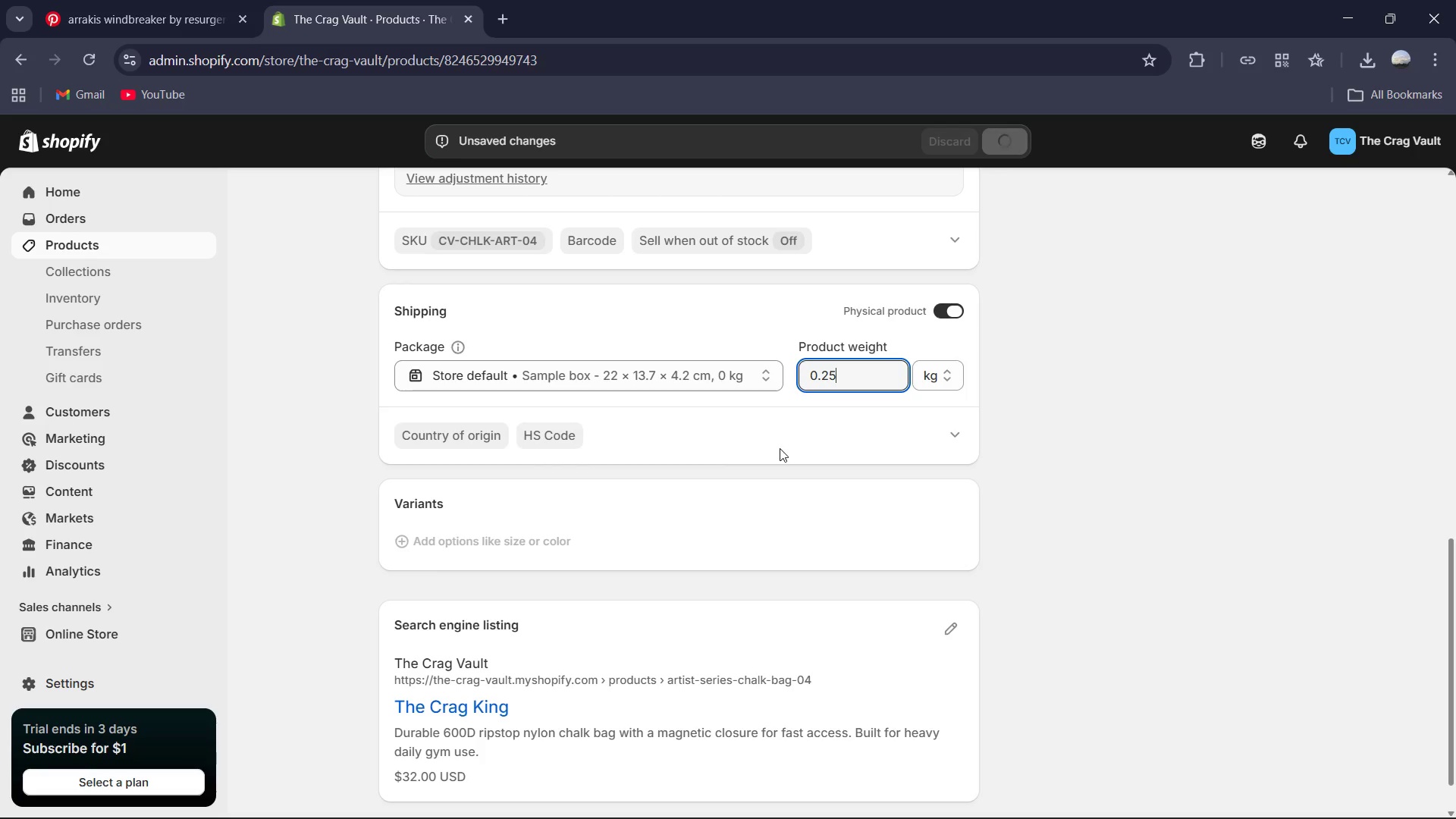 
scroll: coordinate [780, 448], scroll_direction: down, amount: 1.0
 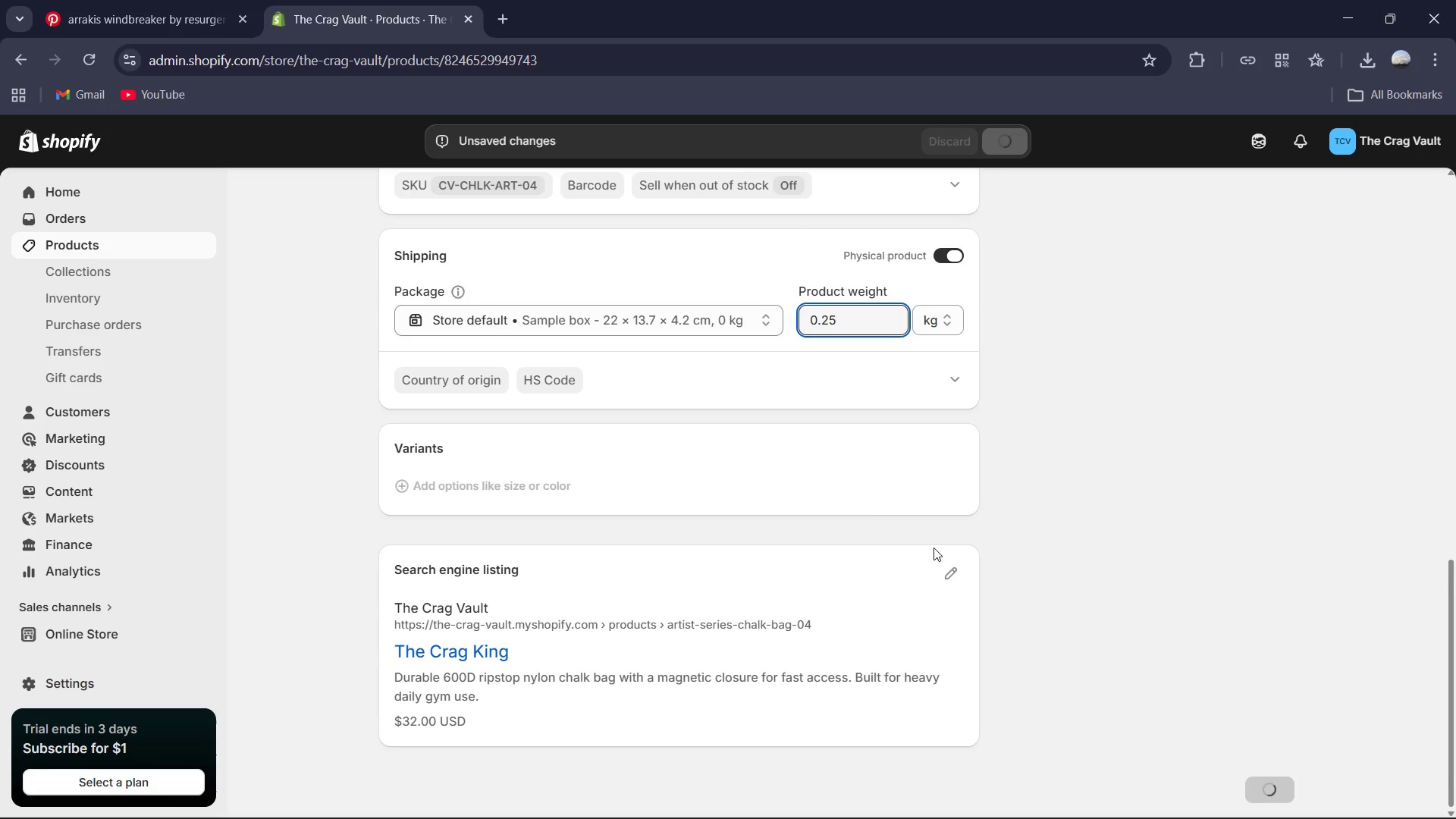 
hold_key(key=VolumeUp, duration=0.58)
 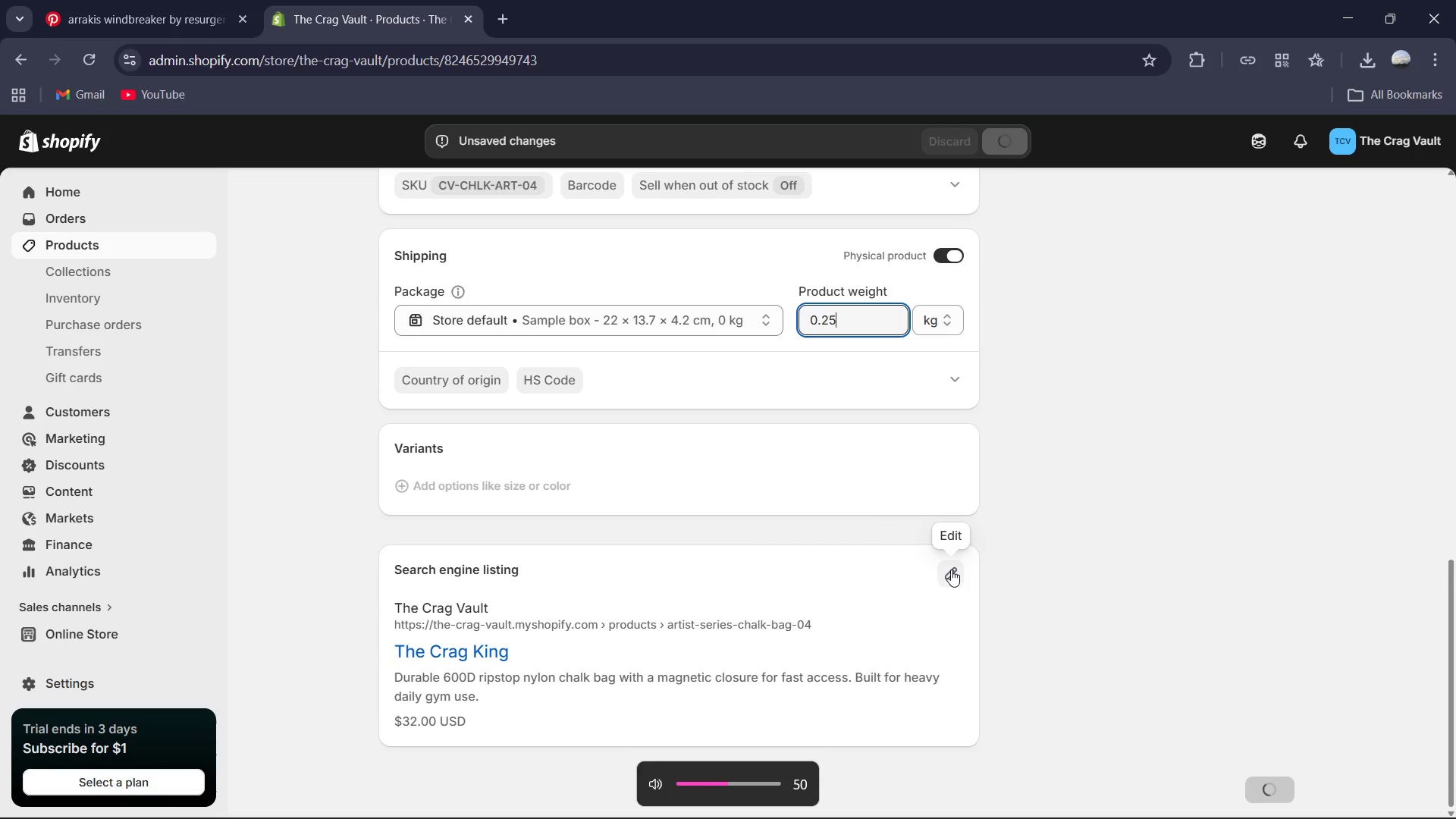 
key(VolumeUp)
 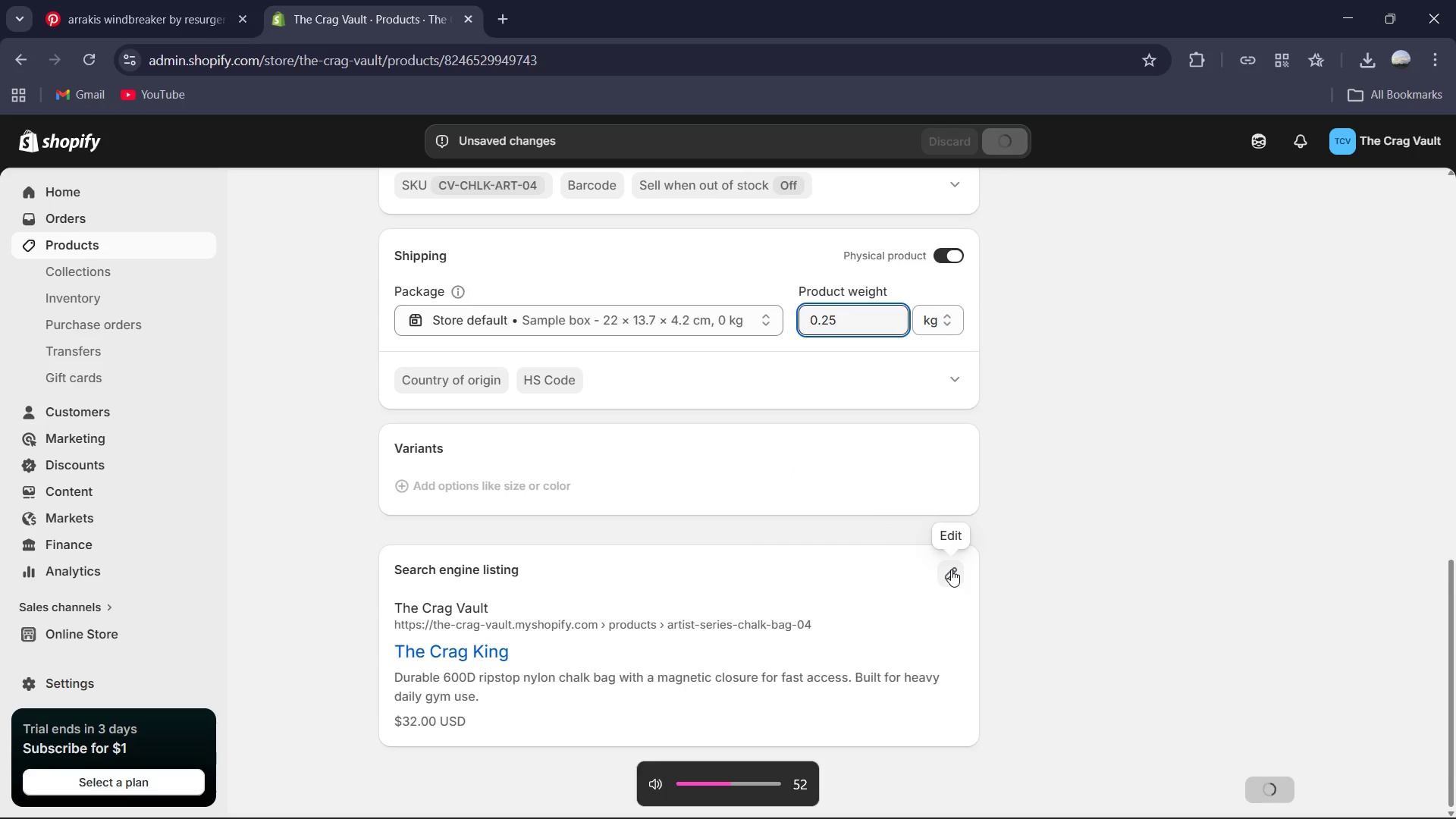 
key(VolumeUp)
 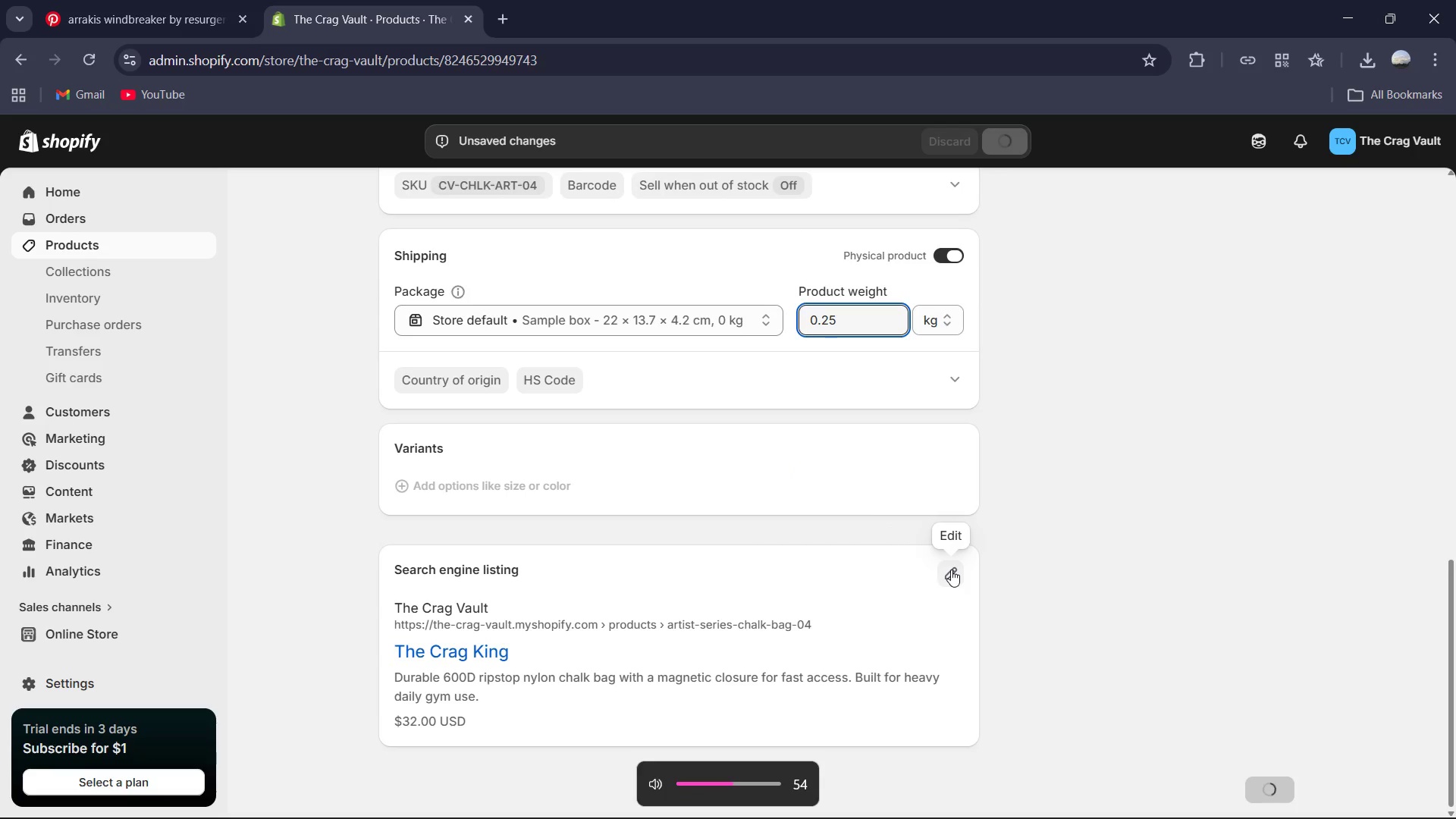 
key(VolumeUp)
 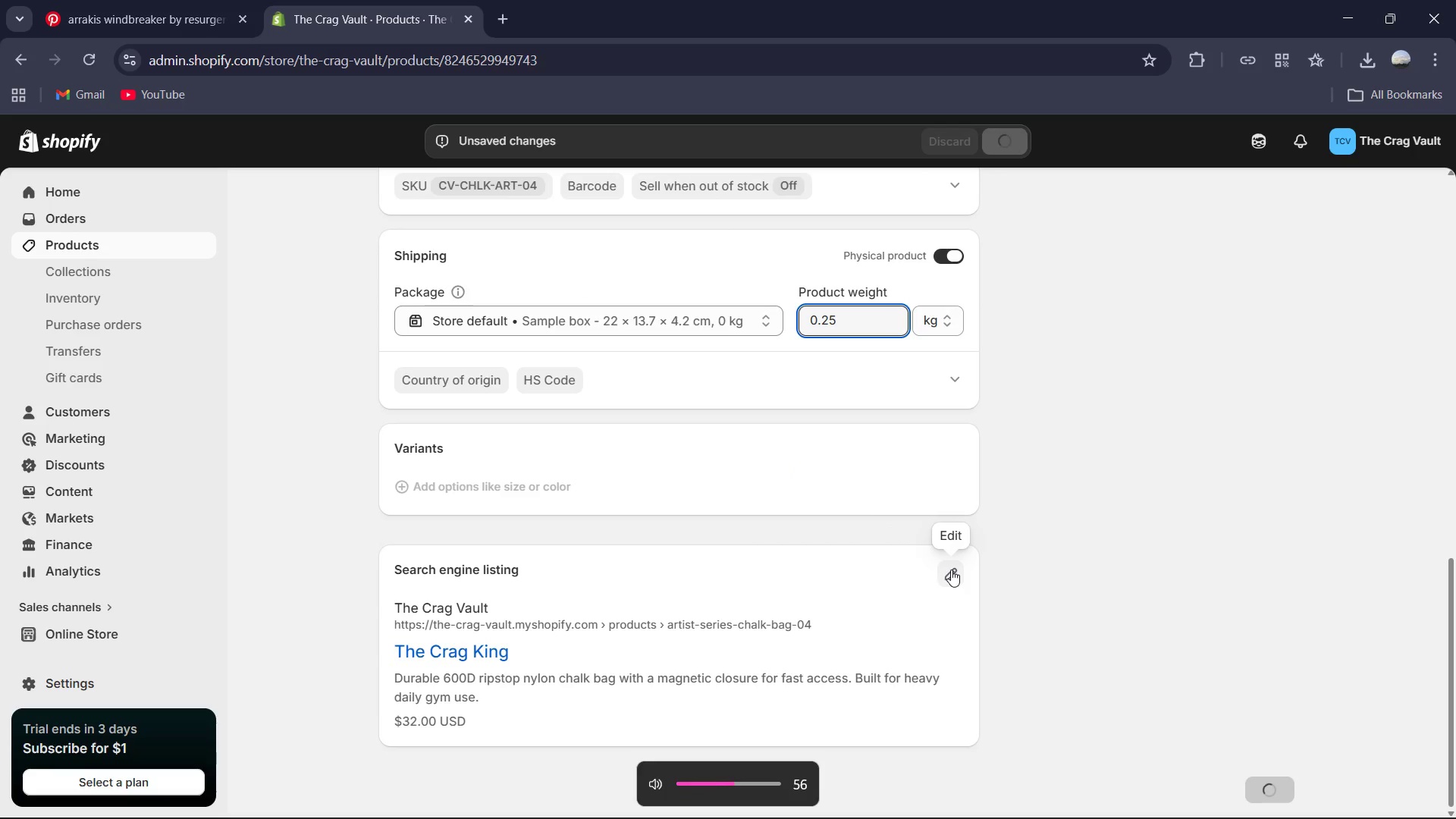 
key(VolumeUp)
 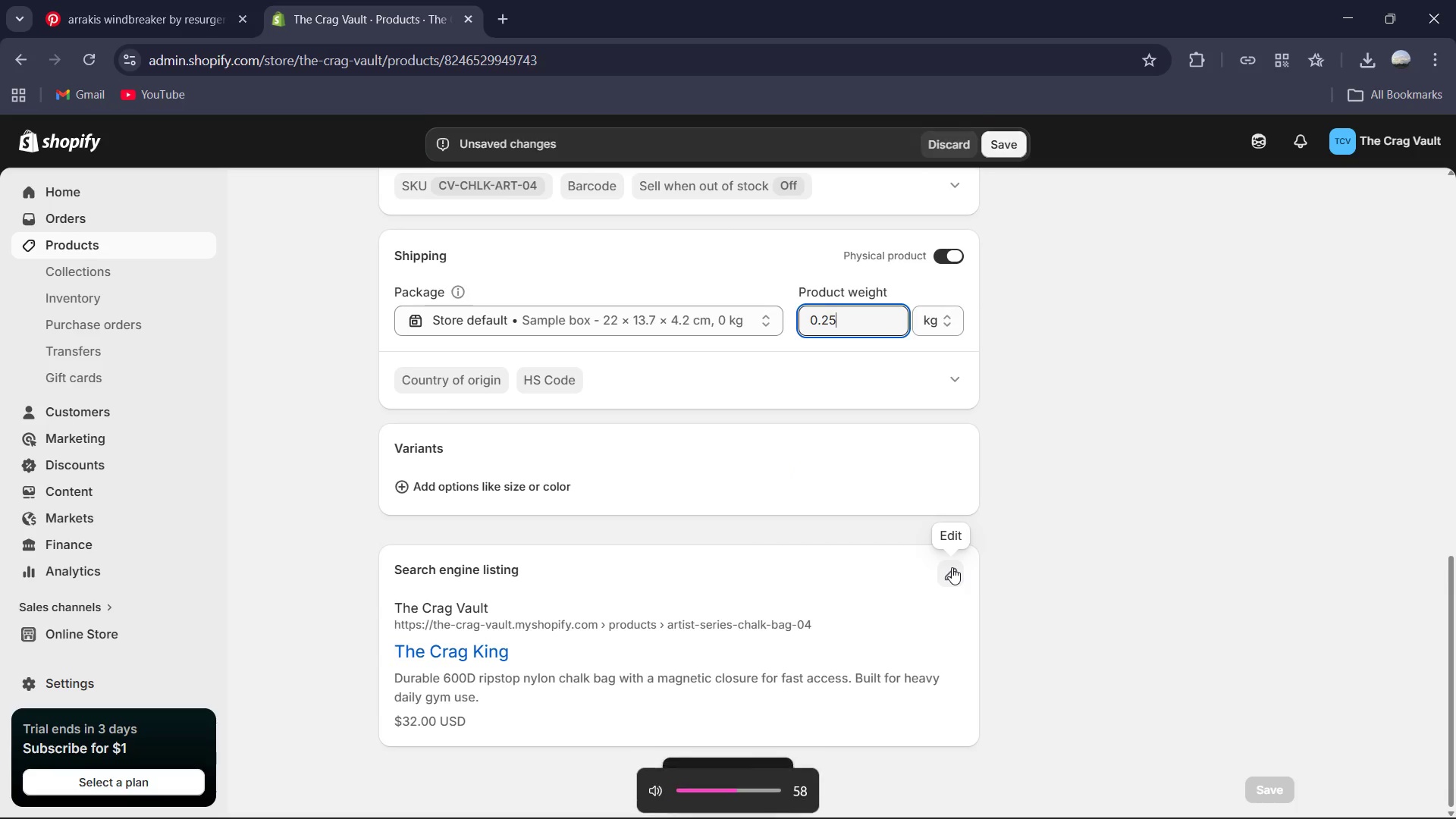 
left_click([952, 567])
 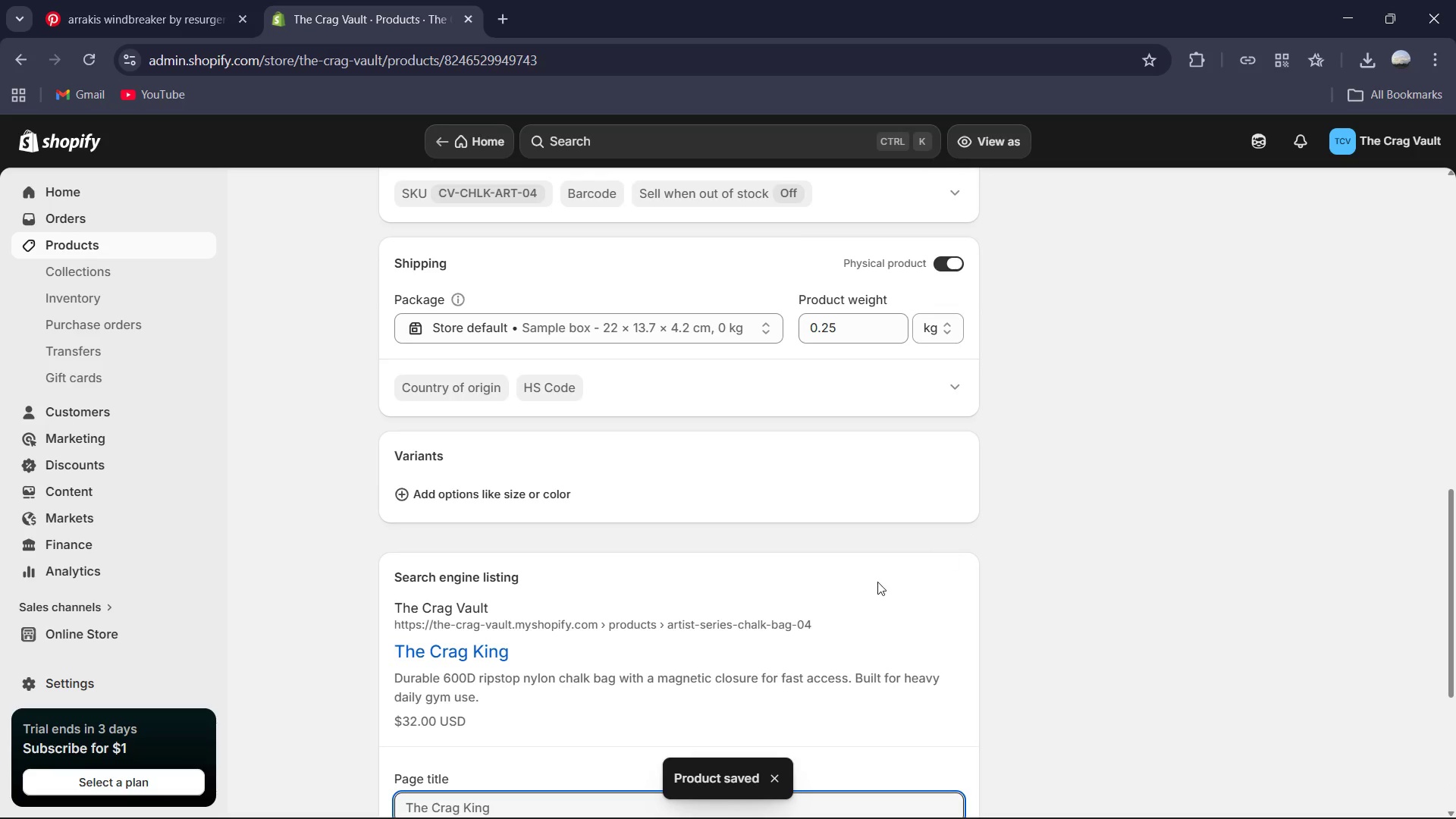 
scroll: coordinate [829, 593], scroll_direction: down, amount: 2.0
 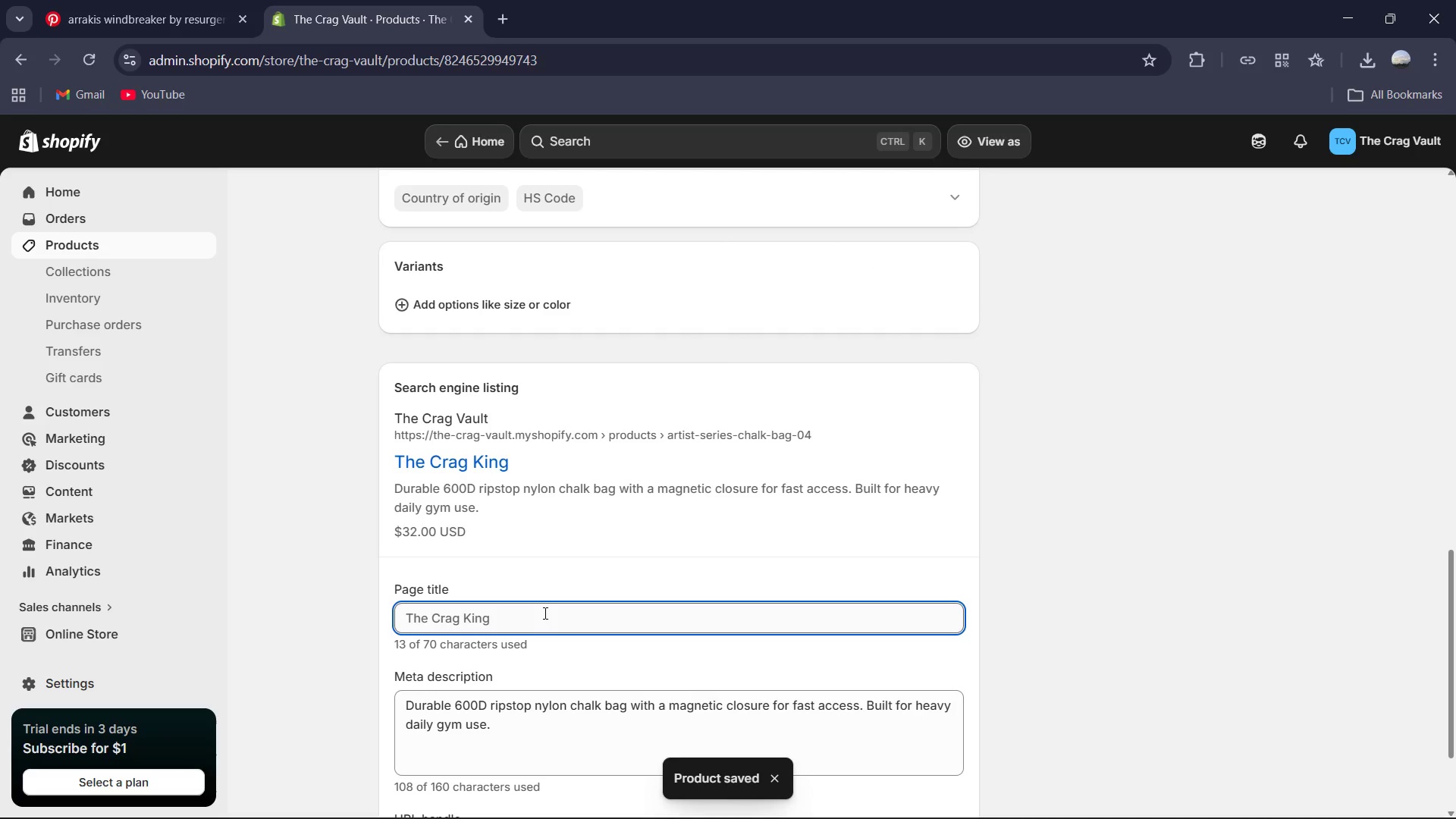 
left_click([544, 613])
 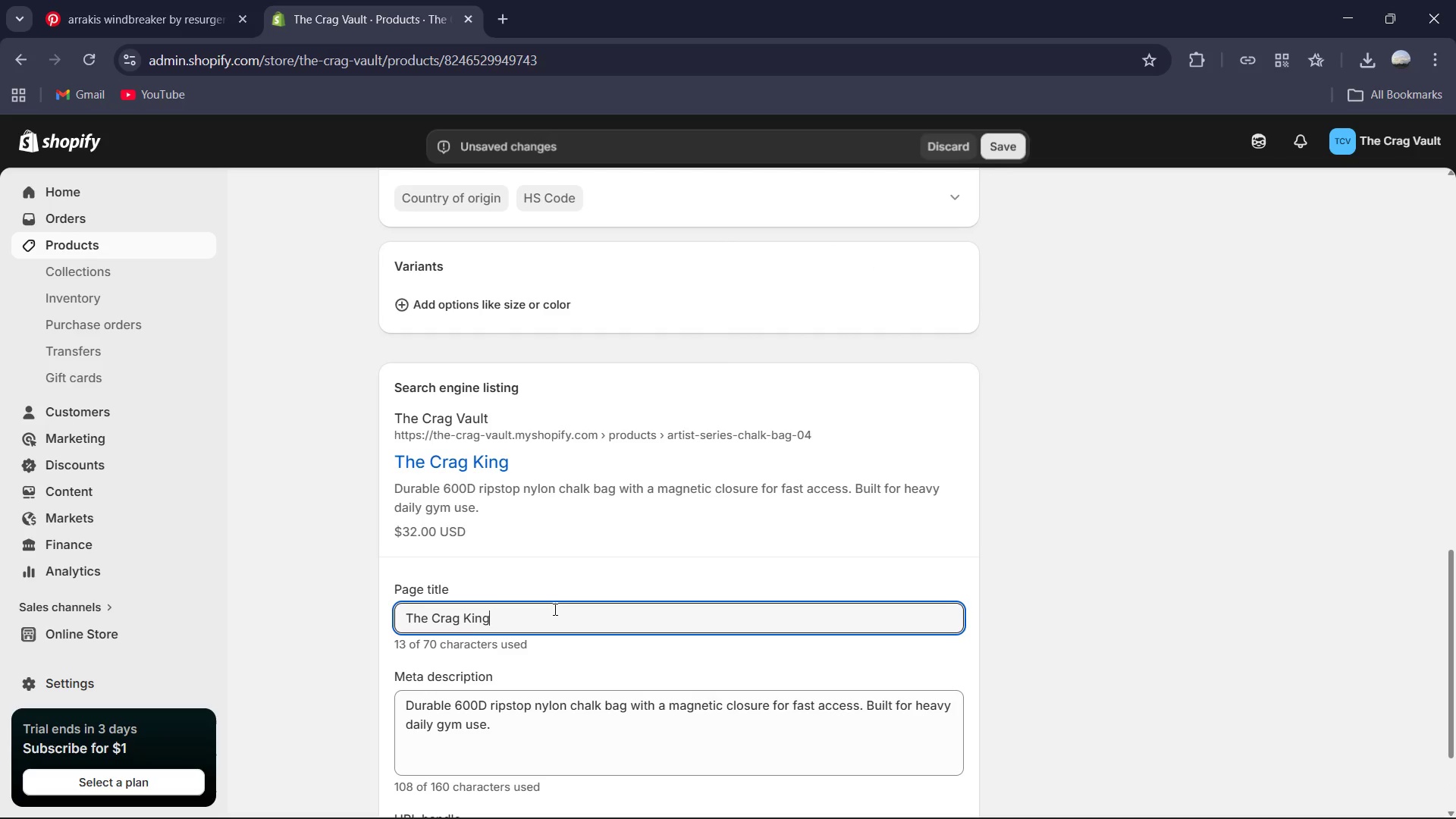 
type( | Heavy Duty Magnetic Chalk Bag | The Crag Vault )
 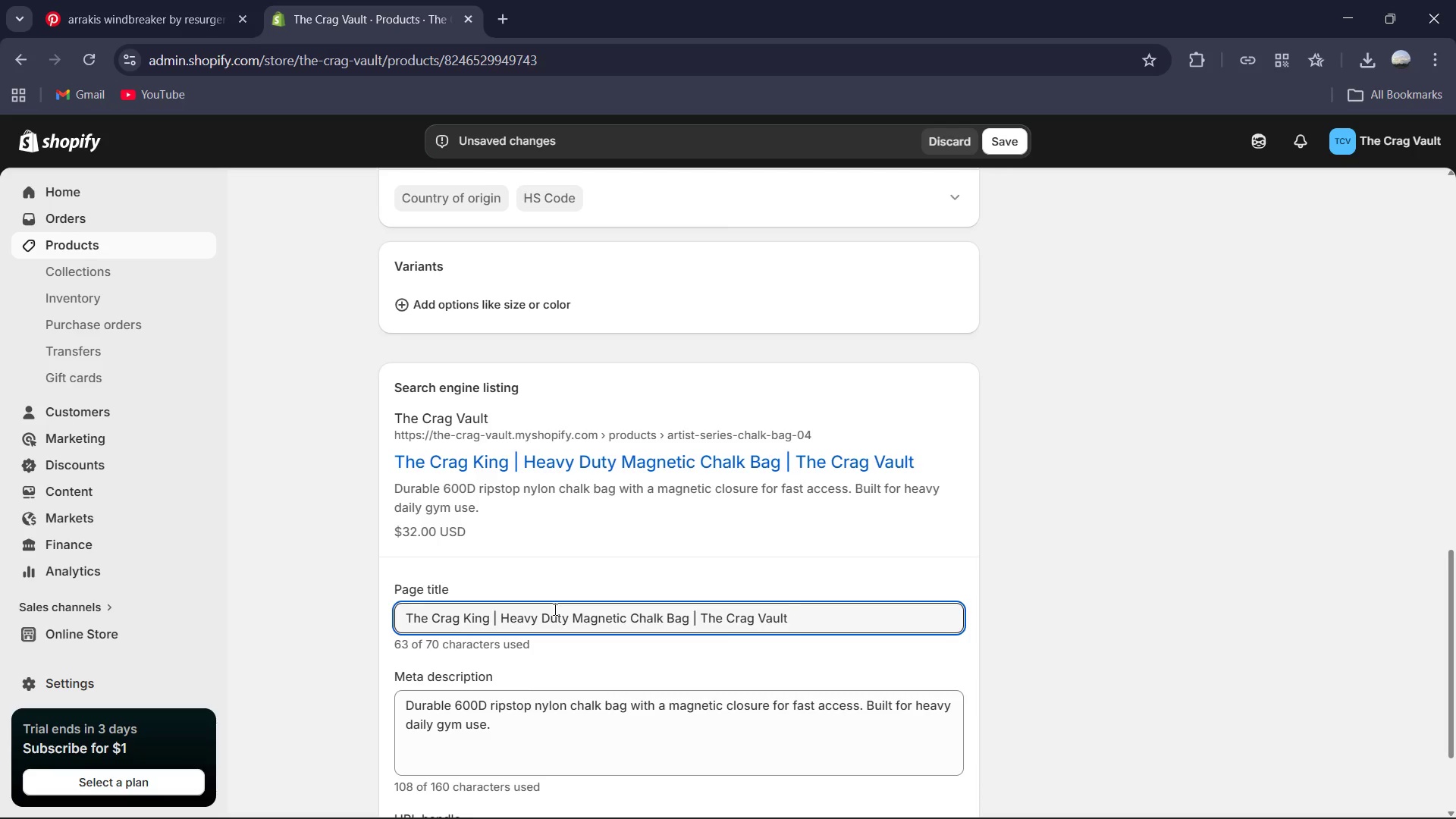 
double_click([559, 715])
 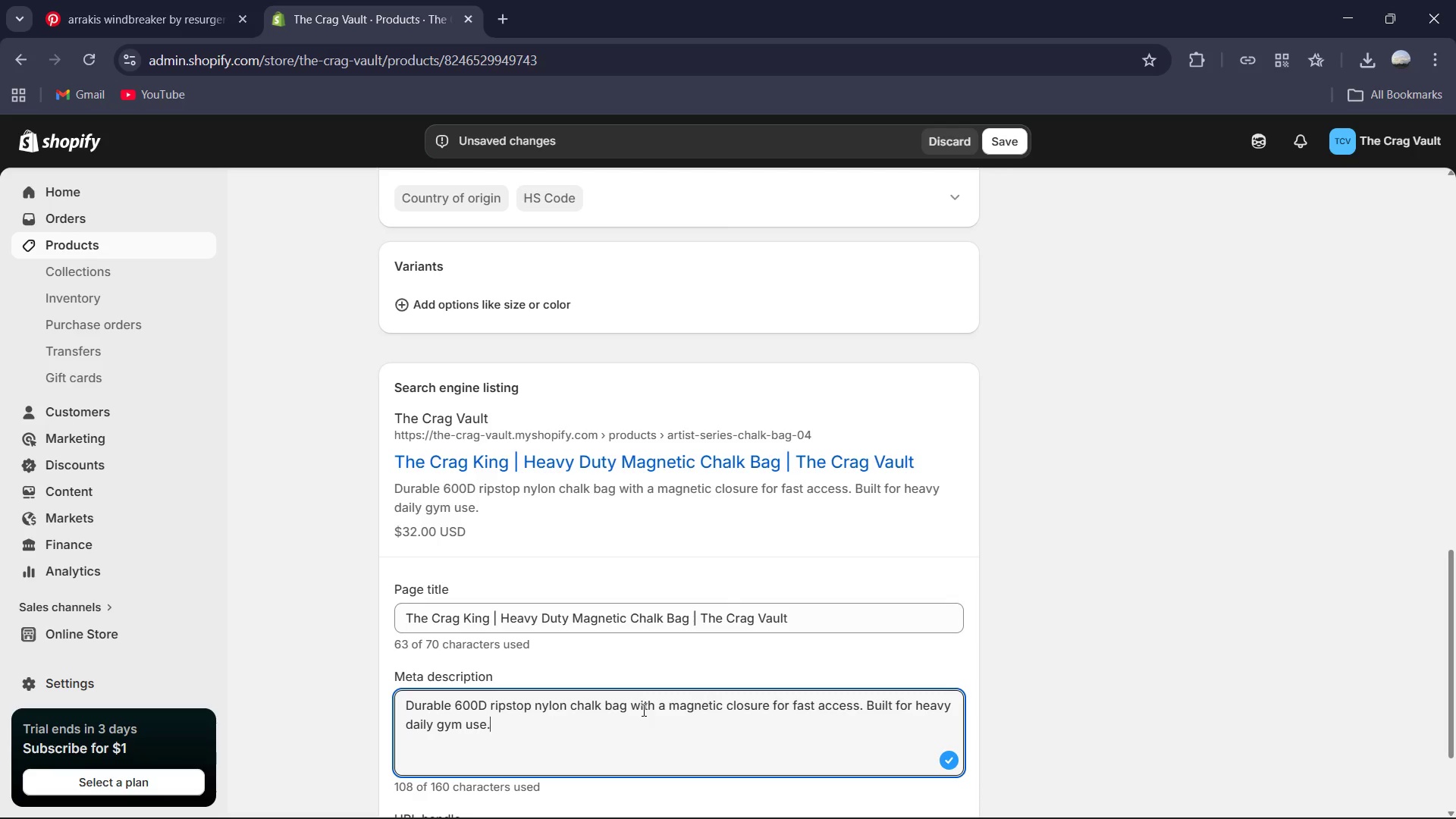 
wait(5.61)
 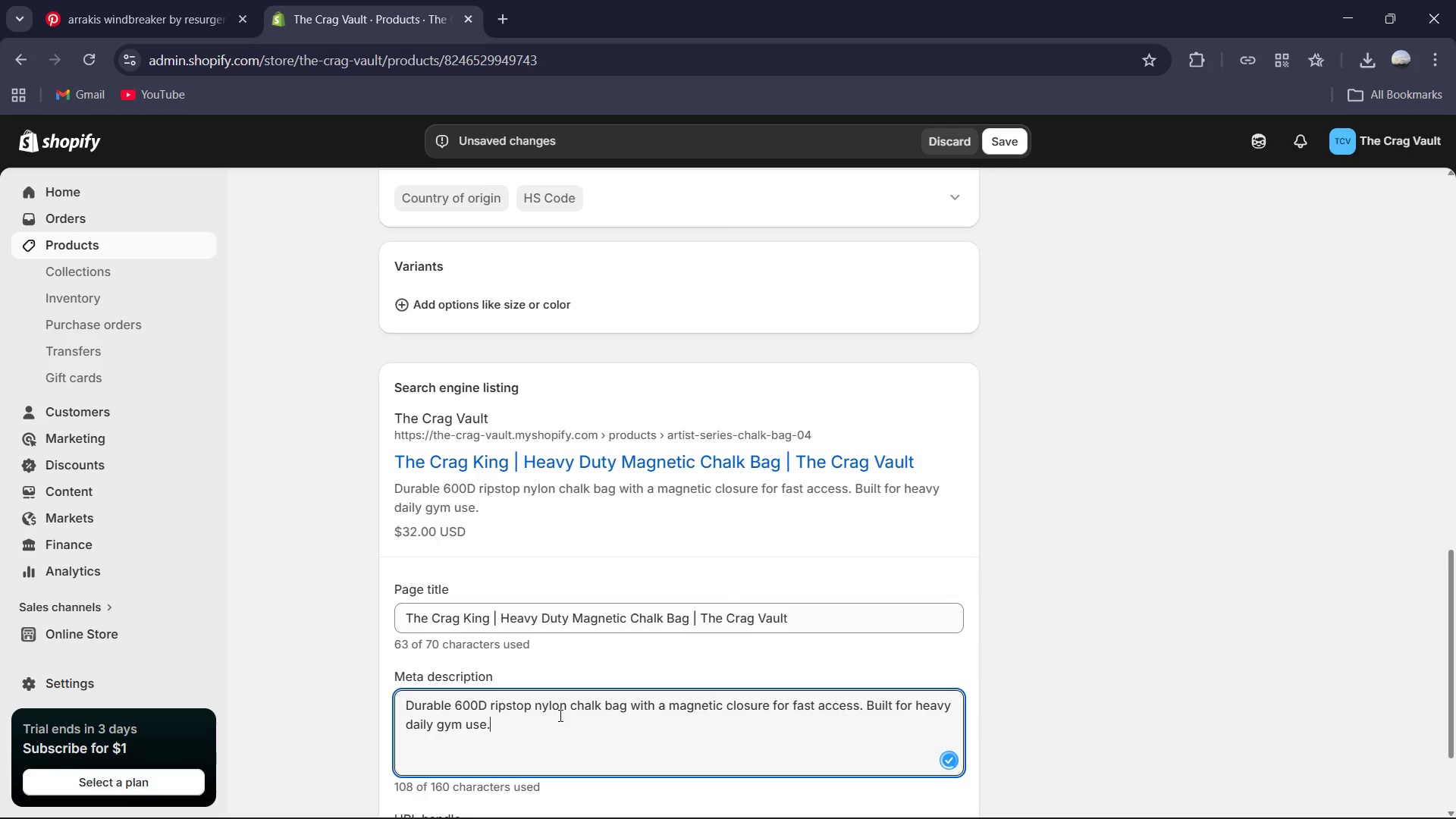 
key(Backspace)
type( an )
key(Backspace)
type(d professional climbers.)
 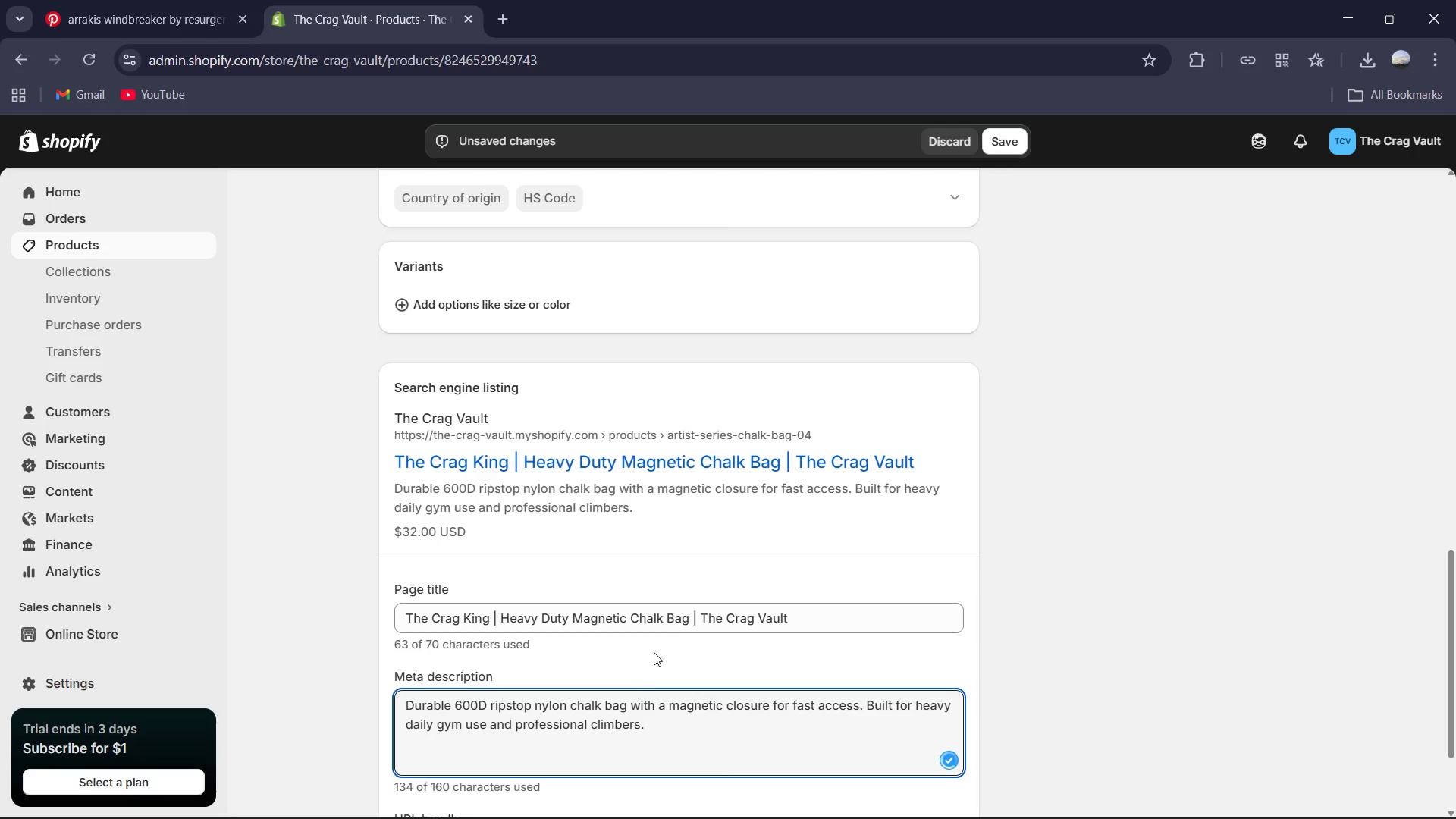 
scroll: coordinate [696, 632], scroll_direction: down, amount: 2.0
 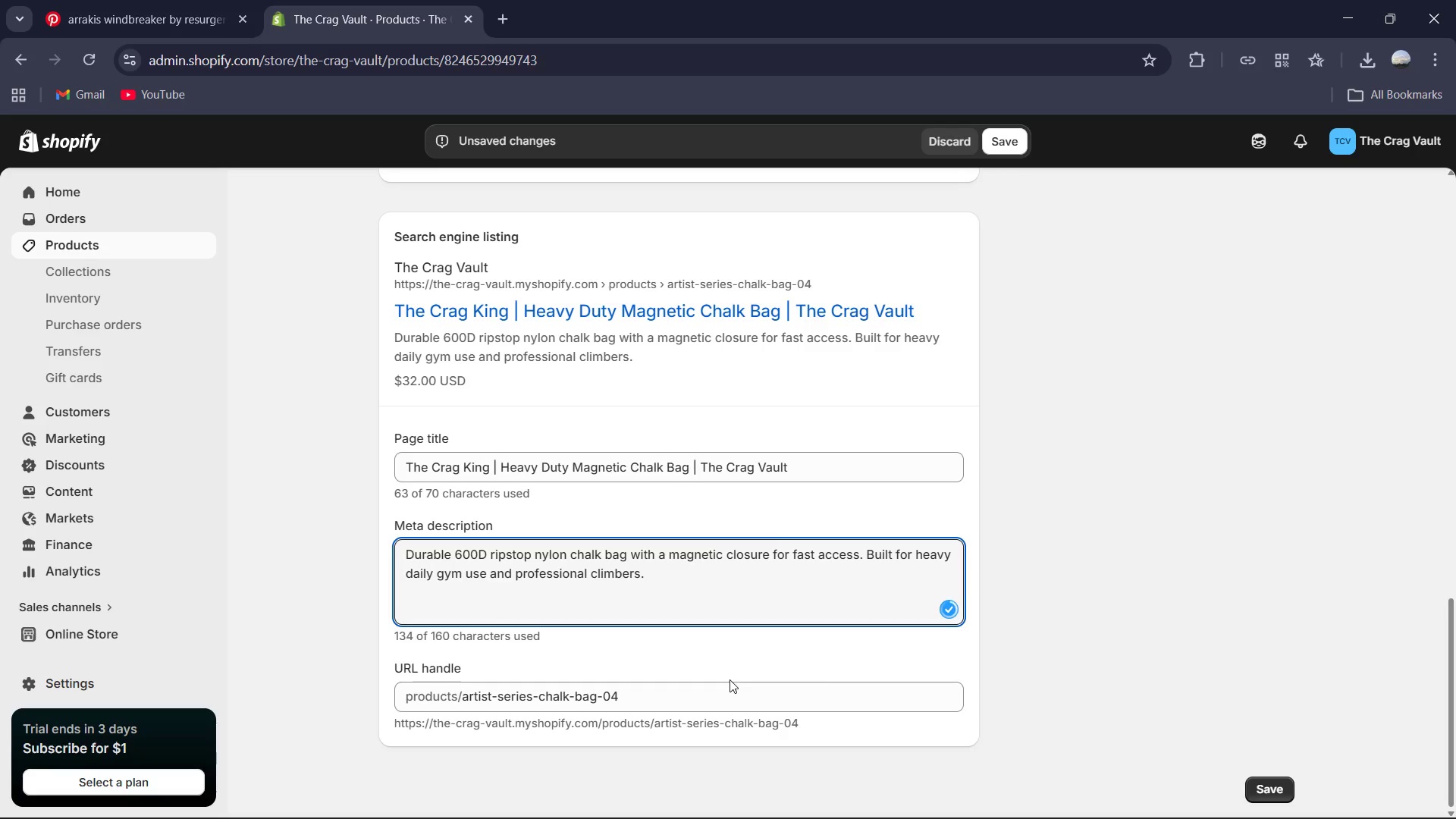 
scroll: coordinate [1057, 320], scroll_direction: up, amount: 10.0
 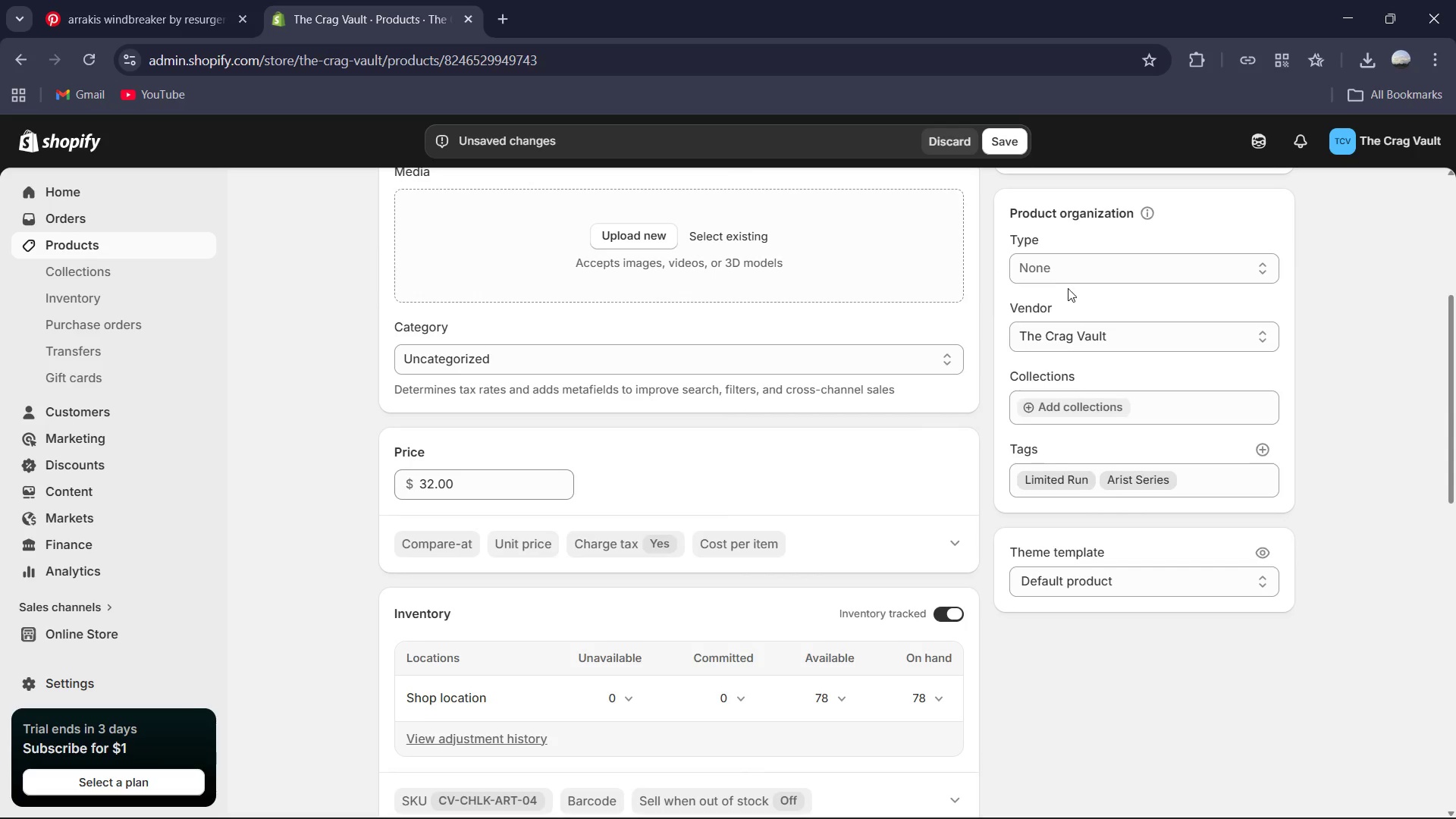 
left_click([1068, 281])
 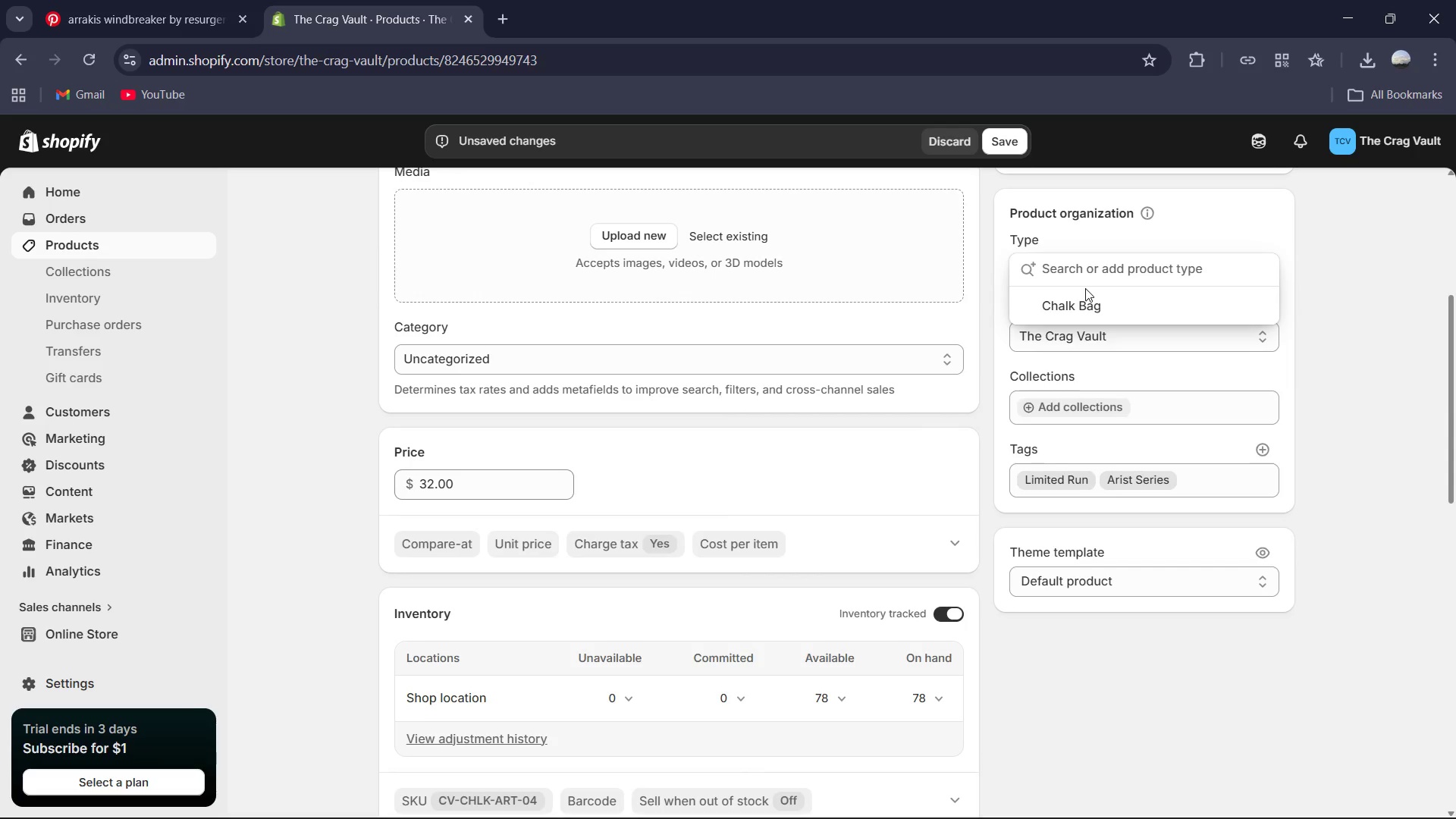 
double_click([1088, 307])
 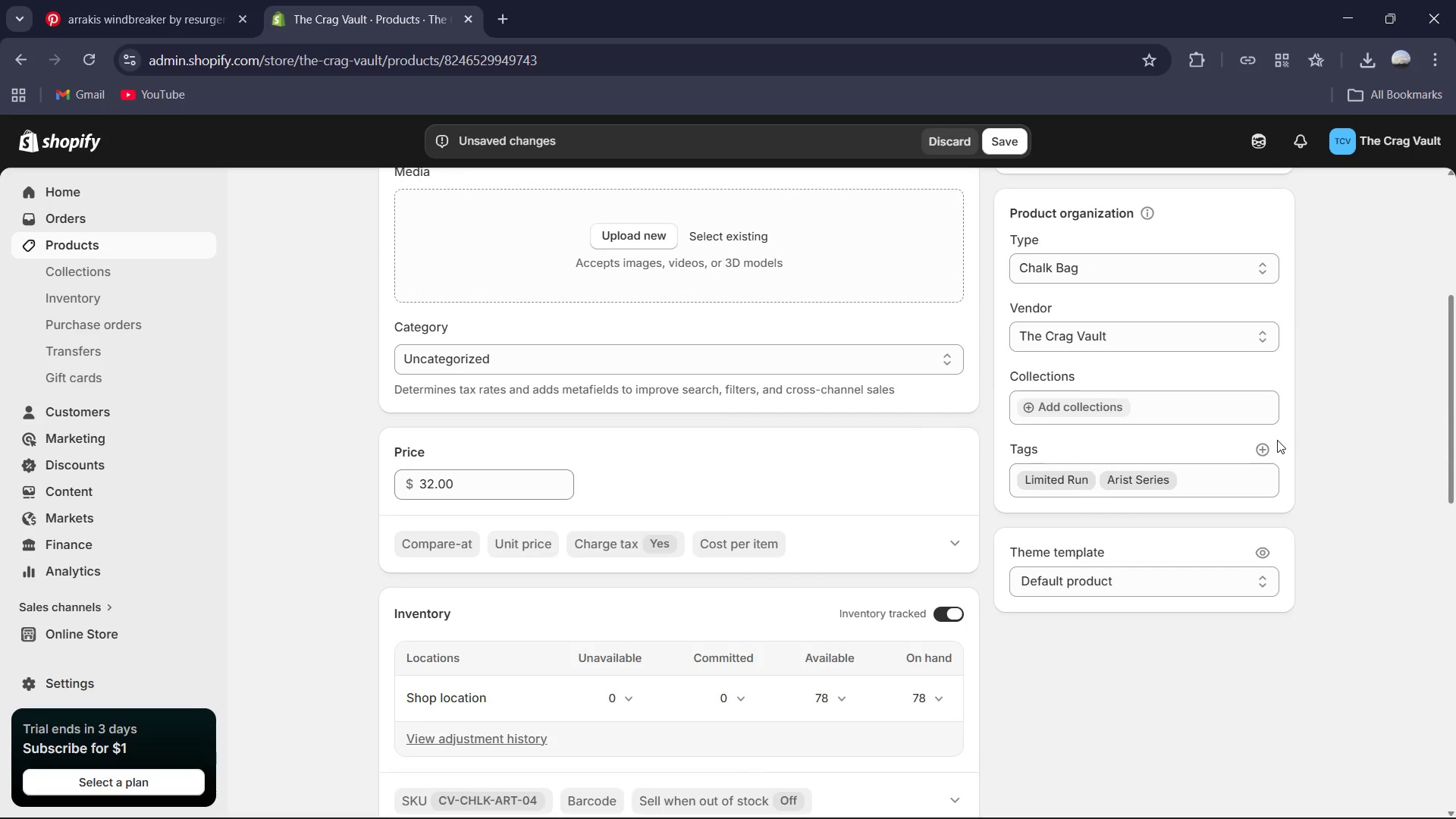 
left_click([1263, 451])
 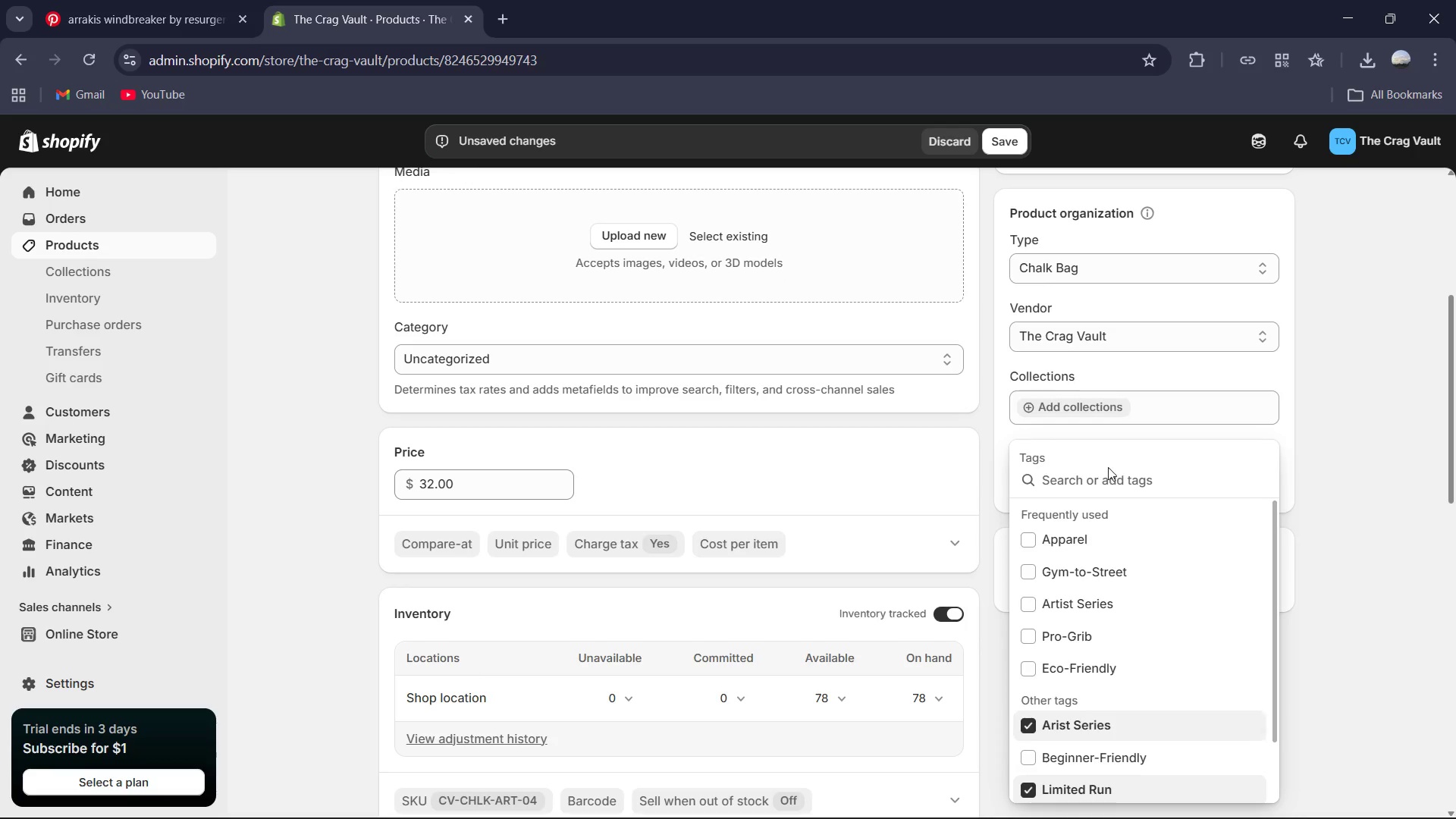 
type(Heavy Duty)
 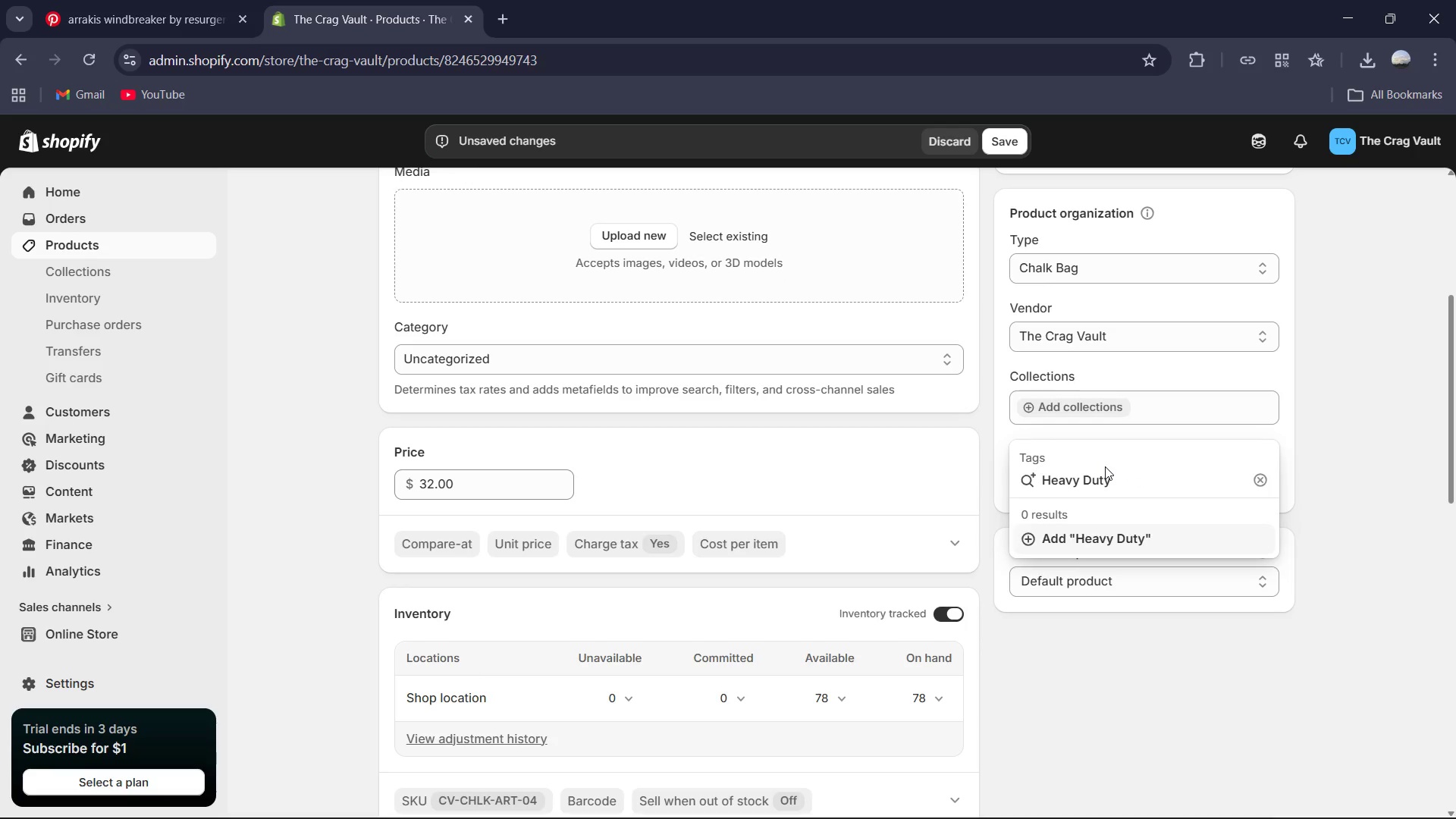 
key(Enter)
 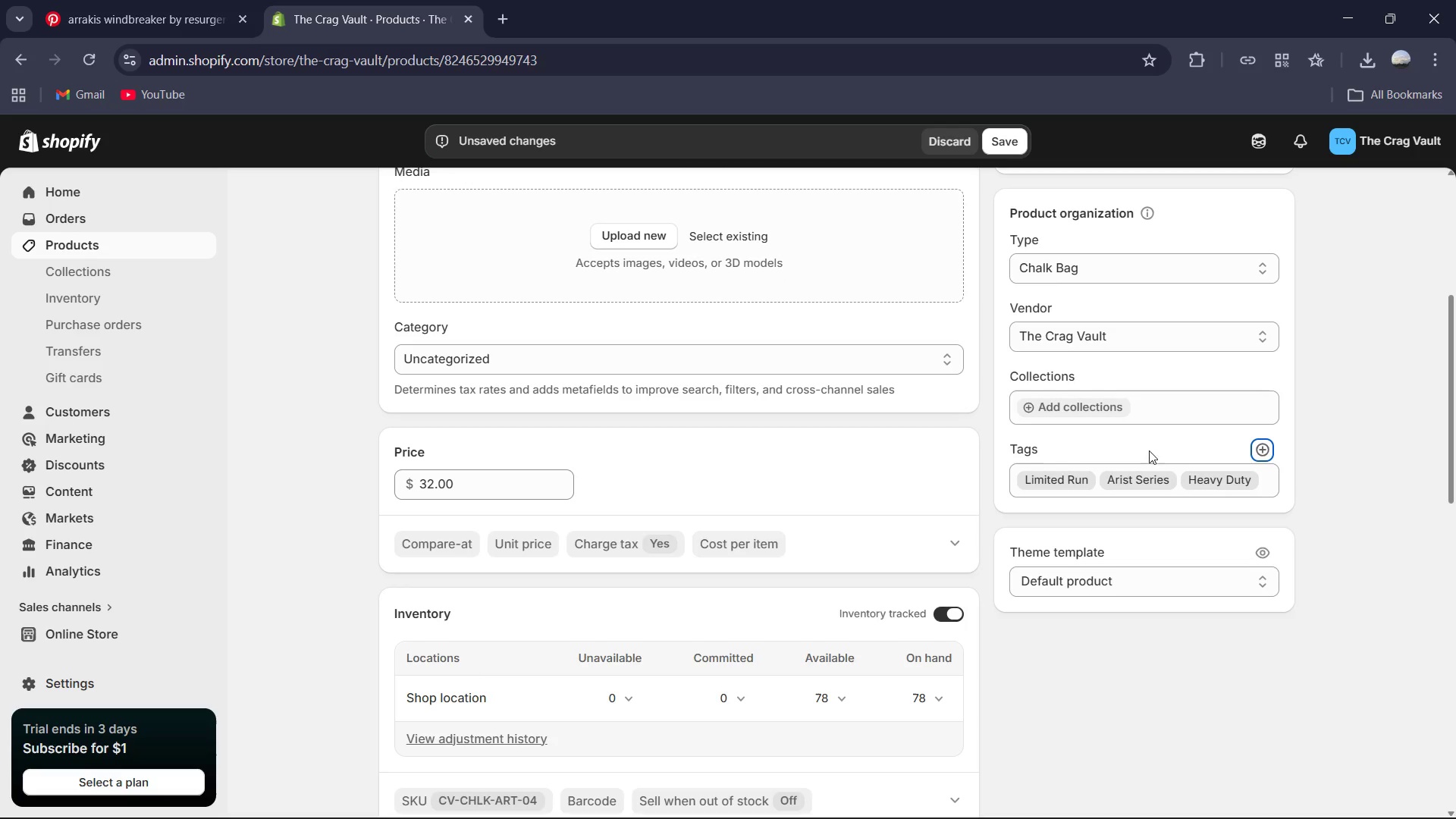 
left_click([1381, 443])
 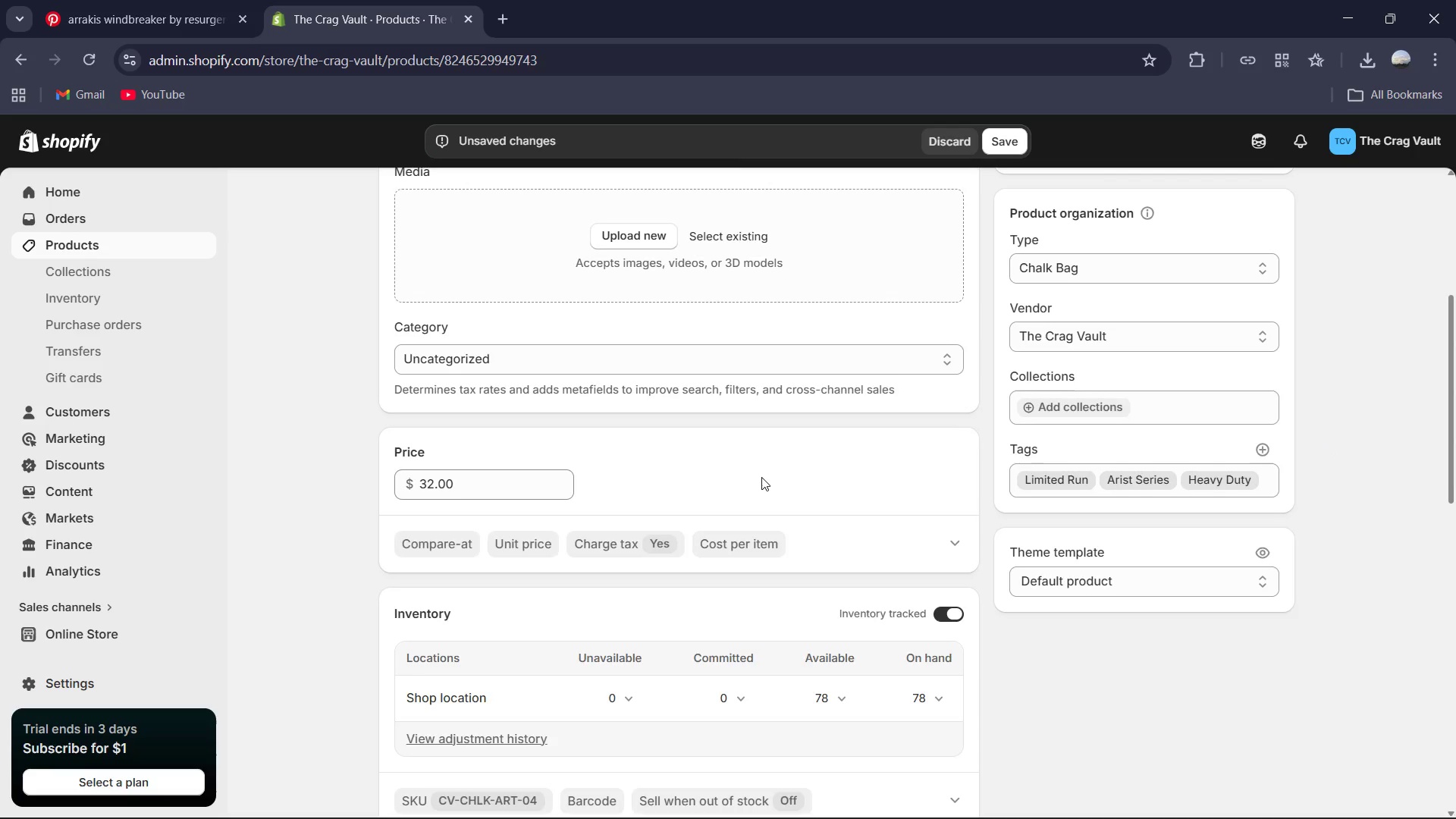 
scroll: coordinate [906, 302], scroll_direction: up, amount: 5.0
 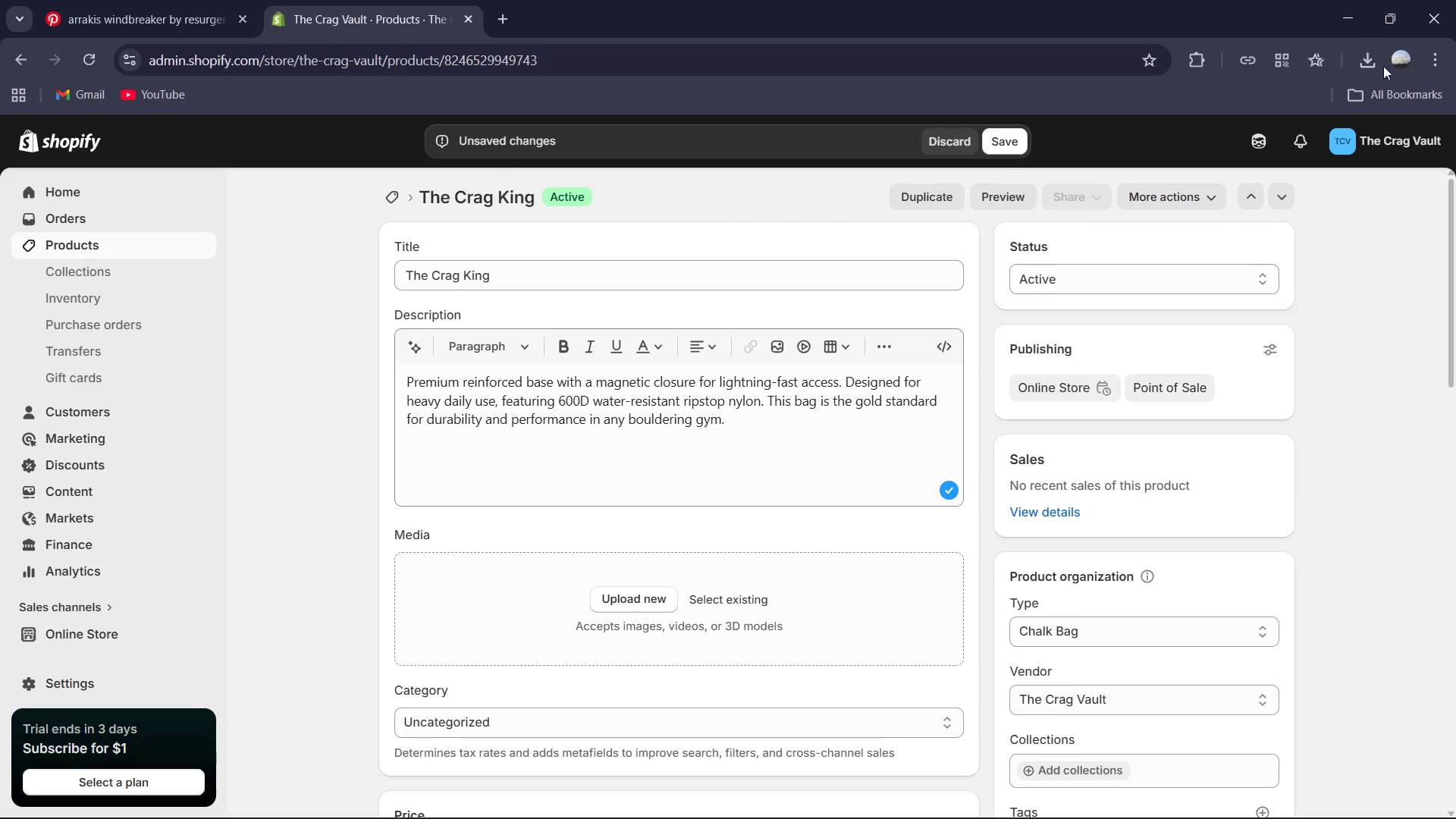 
left_click([1367, 64])
 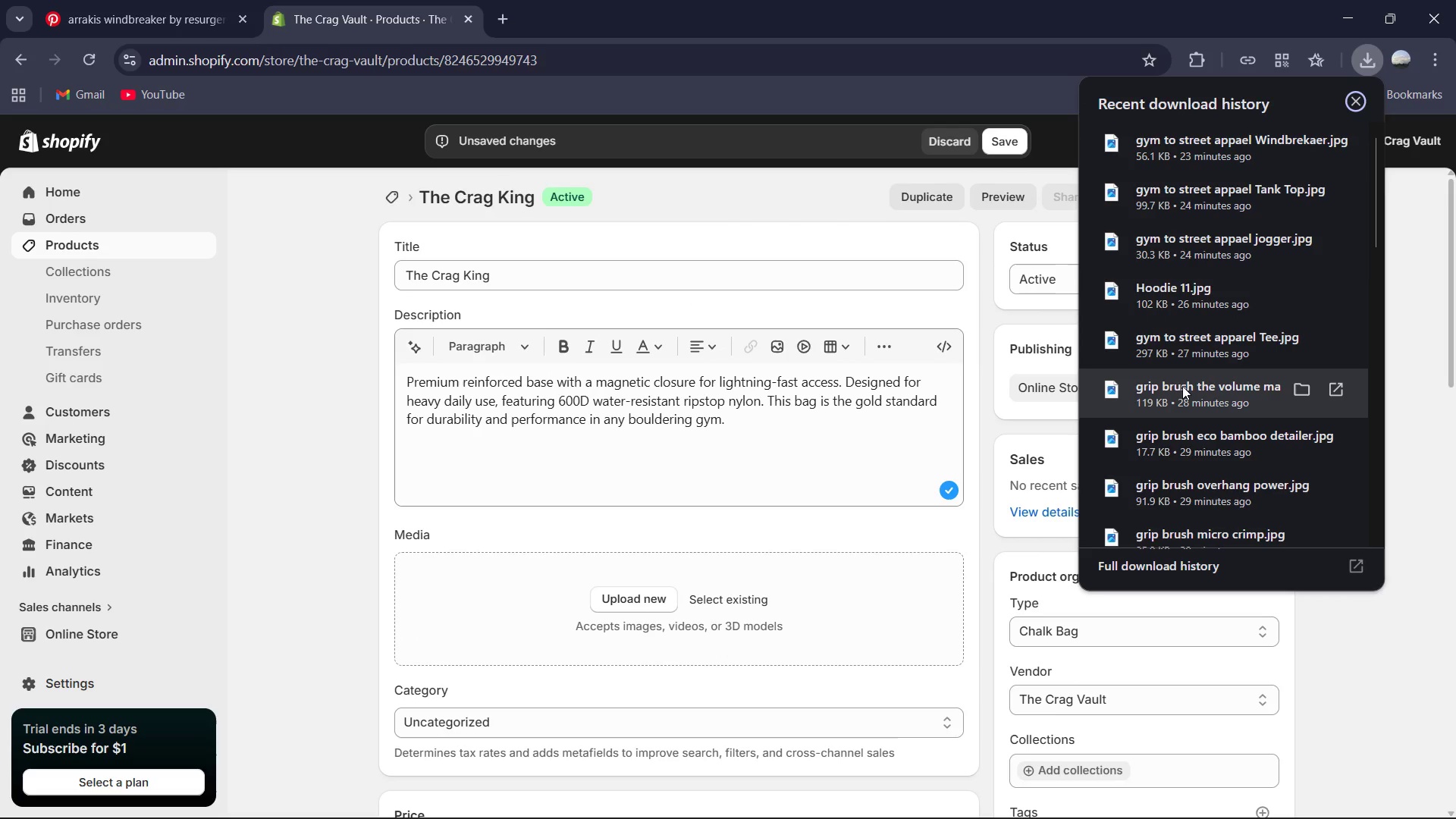 
scroll: coordinate [1182, 378], scroll_direction: down, amount: 2.0
 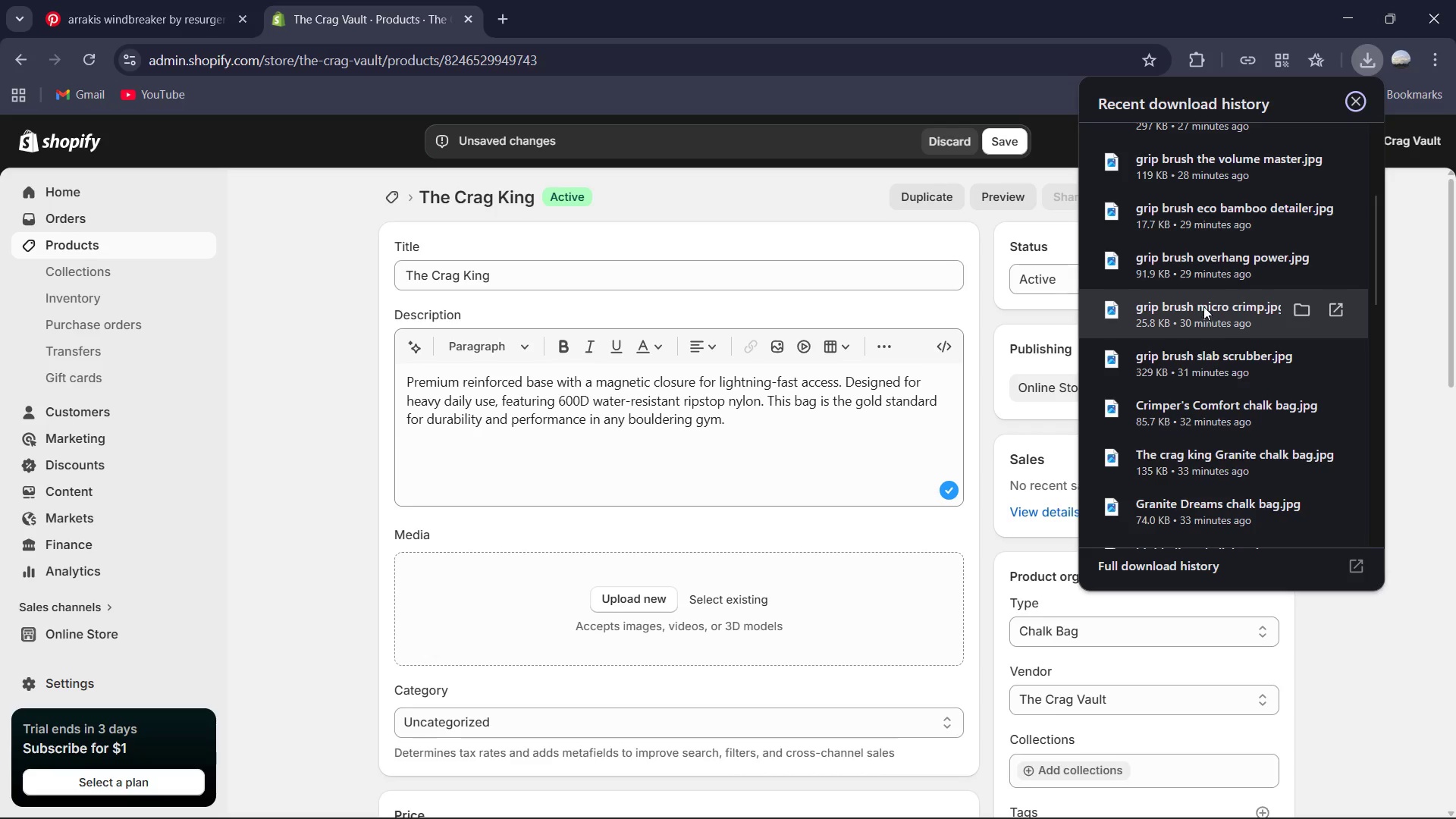 
wait(6.1)
 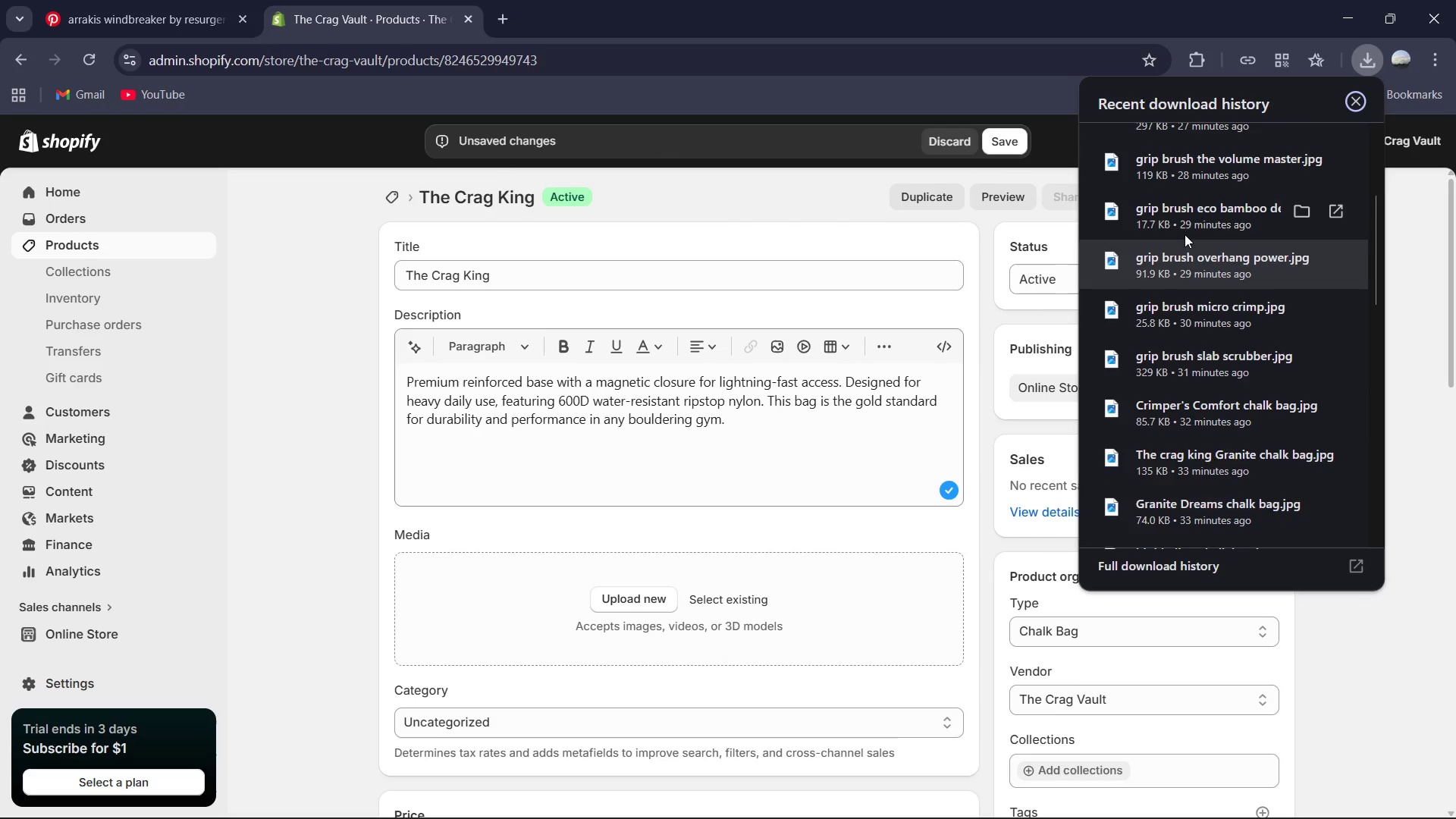 
scroll: coordinate [1213, 373], scroll_direction: down, amount: 2.0
 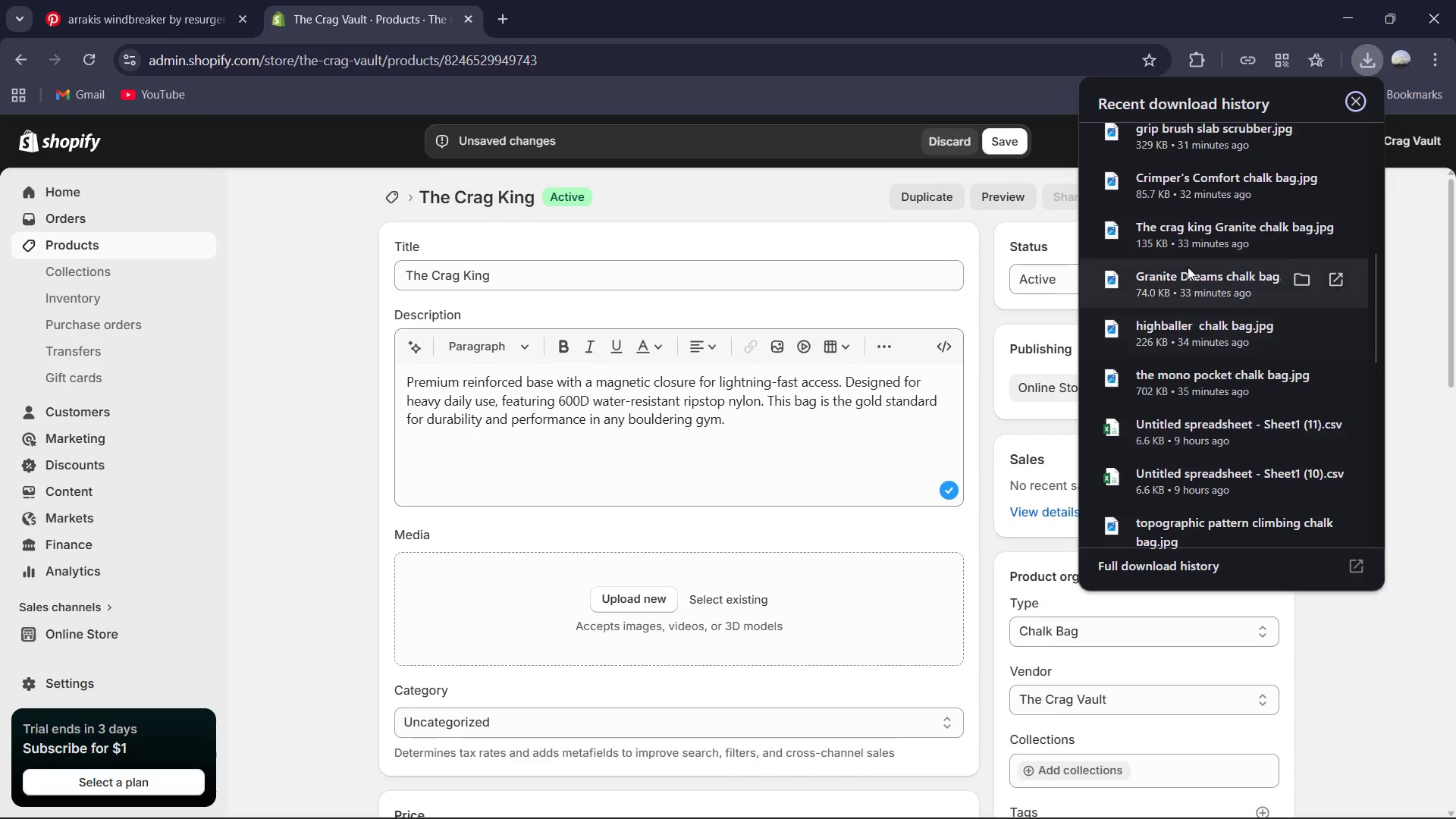 
left_click_drag(start_coordinate=[1193, 224], to_coordinate=[733, 565])
 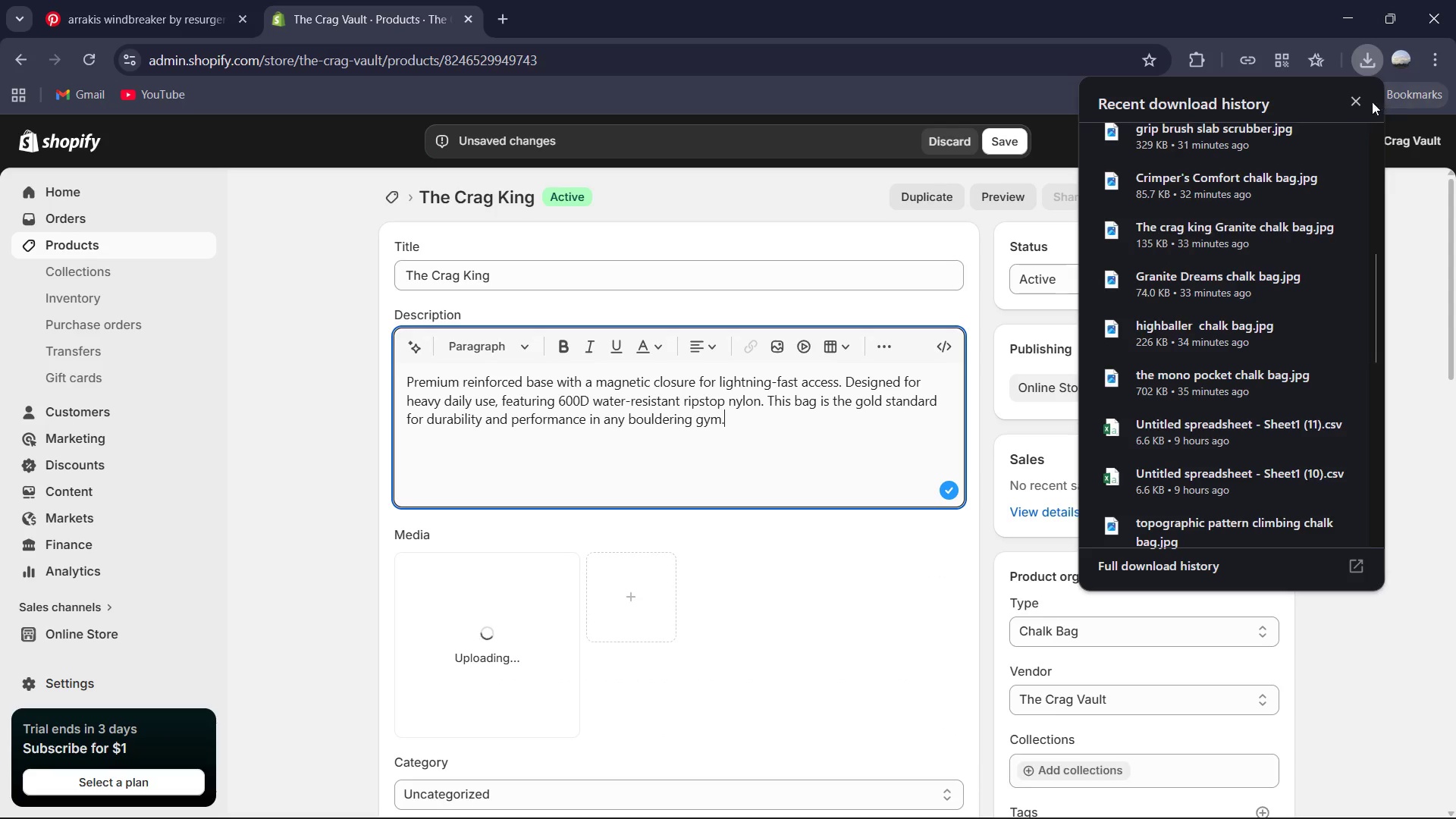 
left_click([1360, 102])
 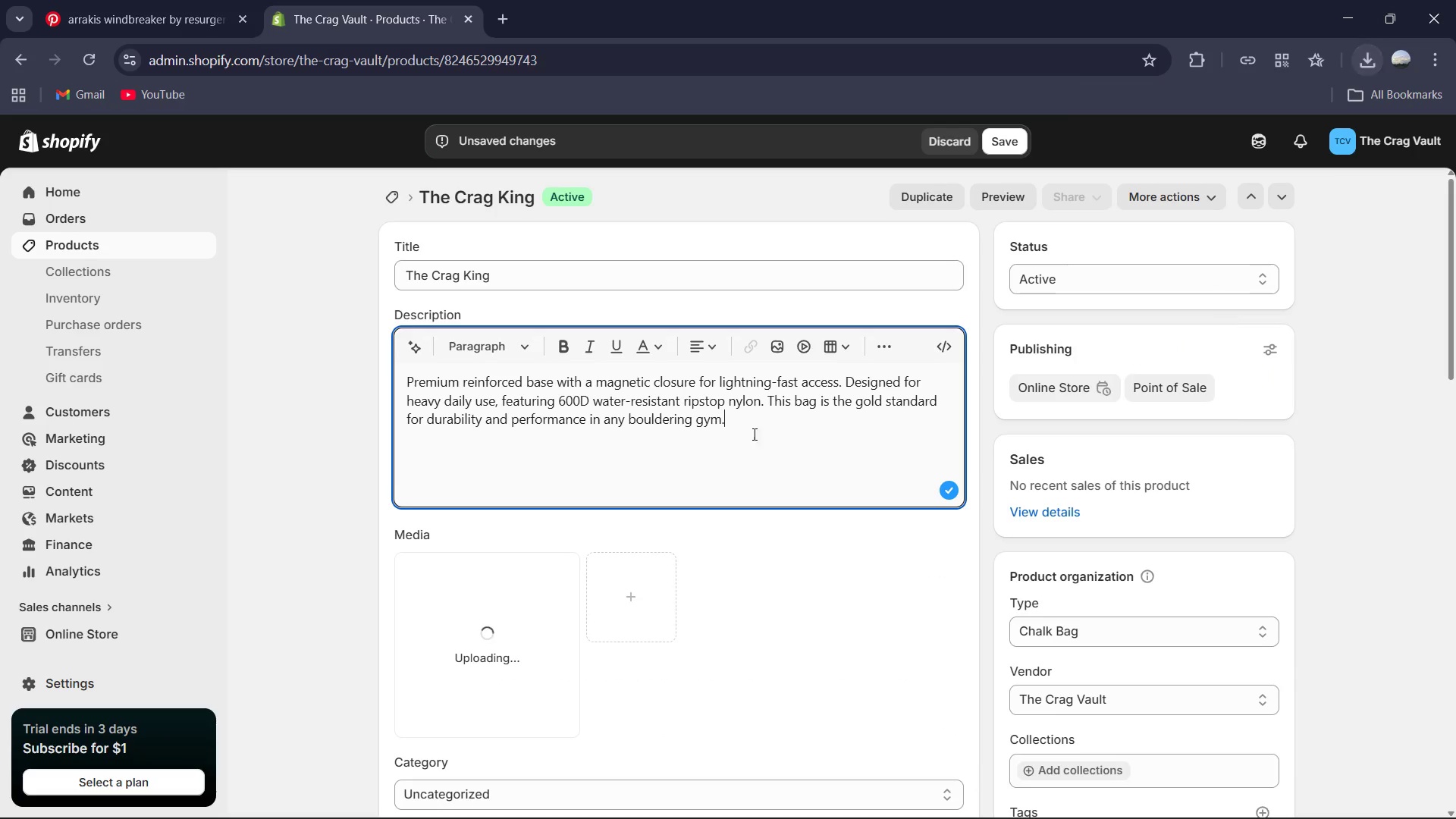 
scroll: coordinate [720, 448], scroll_direction: down, amount: 2.0
 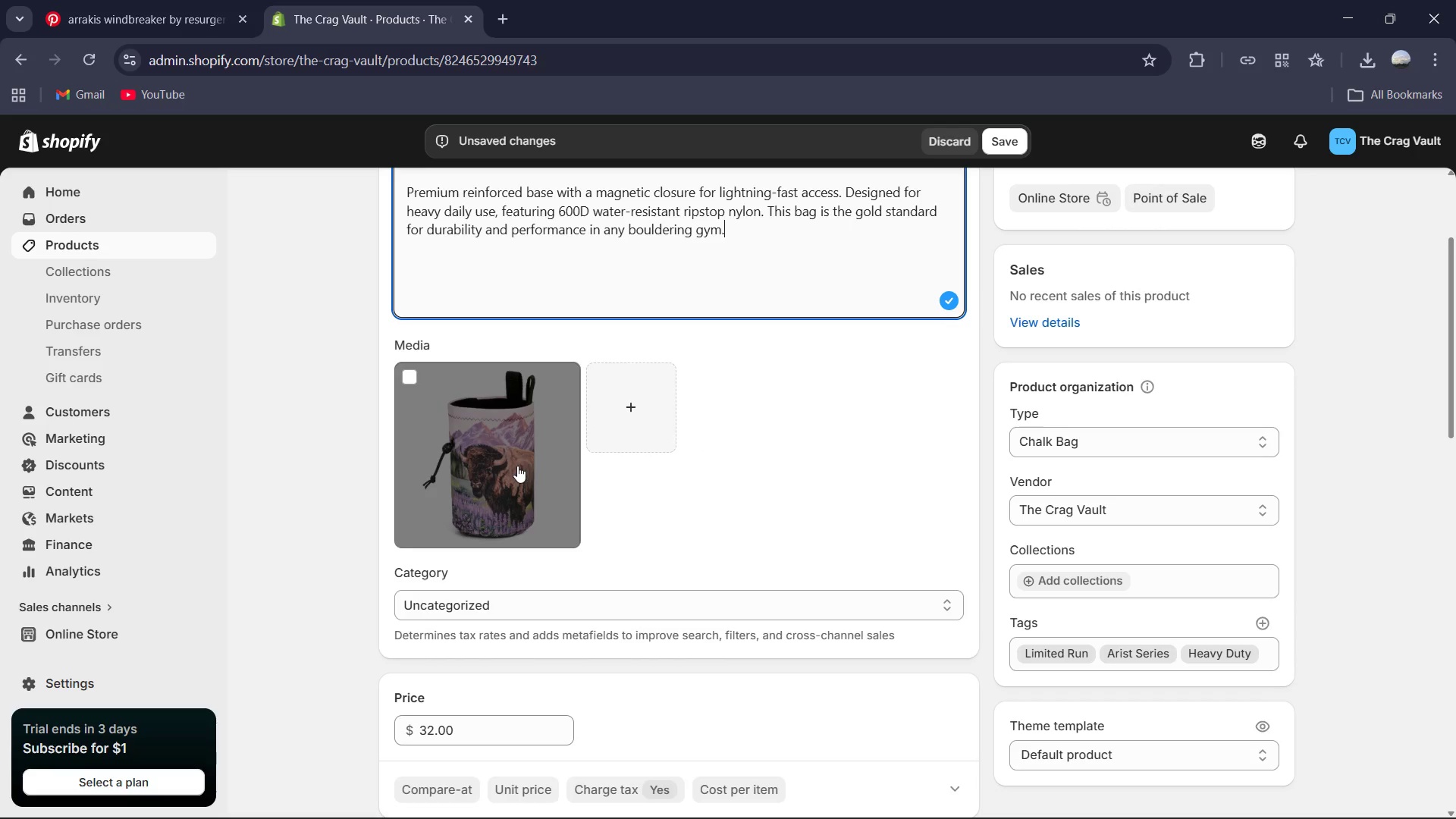 
wait(7.3)
 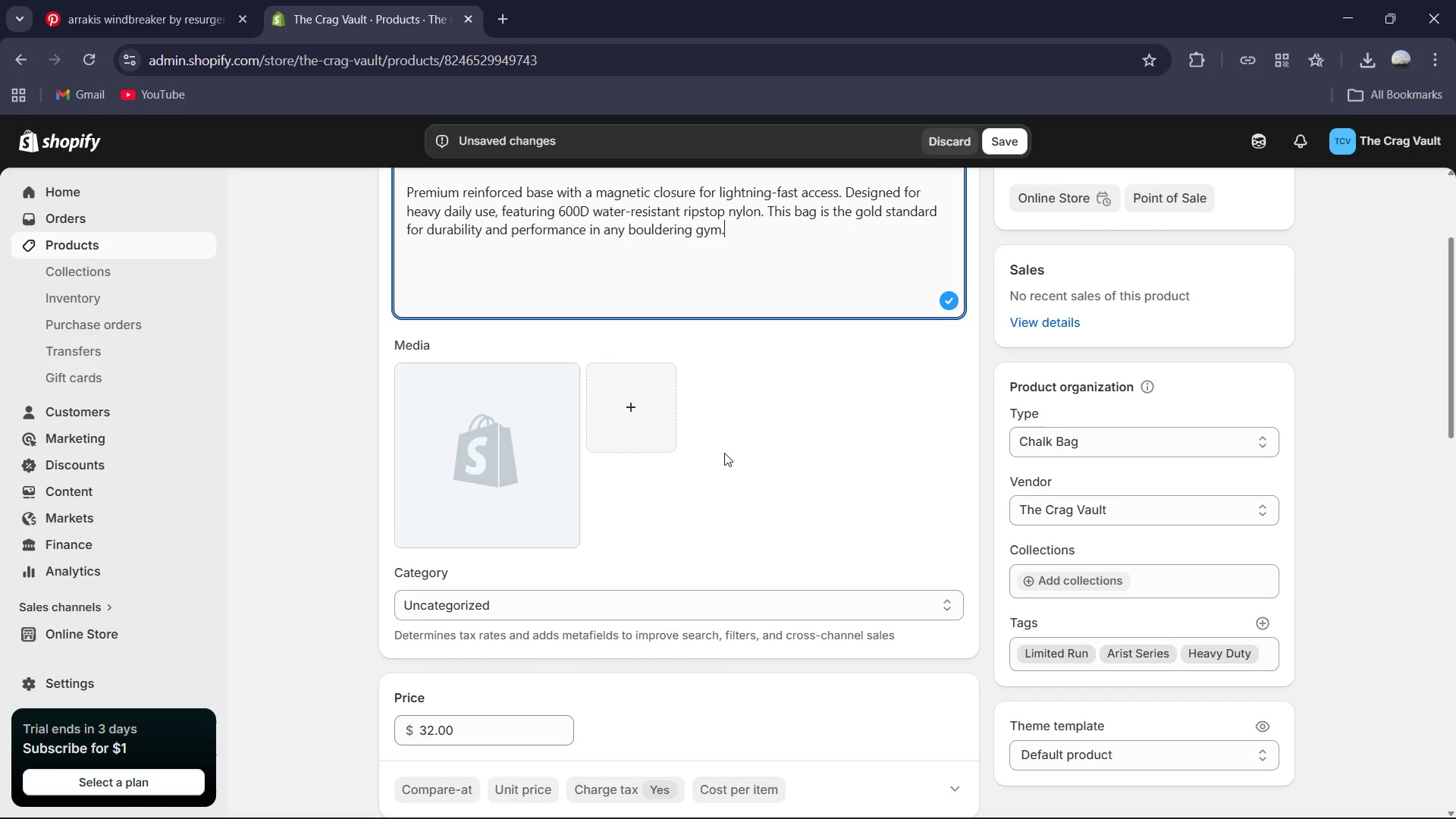 
scroll: coordinate [604, 469], scroll_direction: up, amount: 2.0
 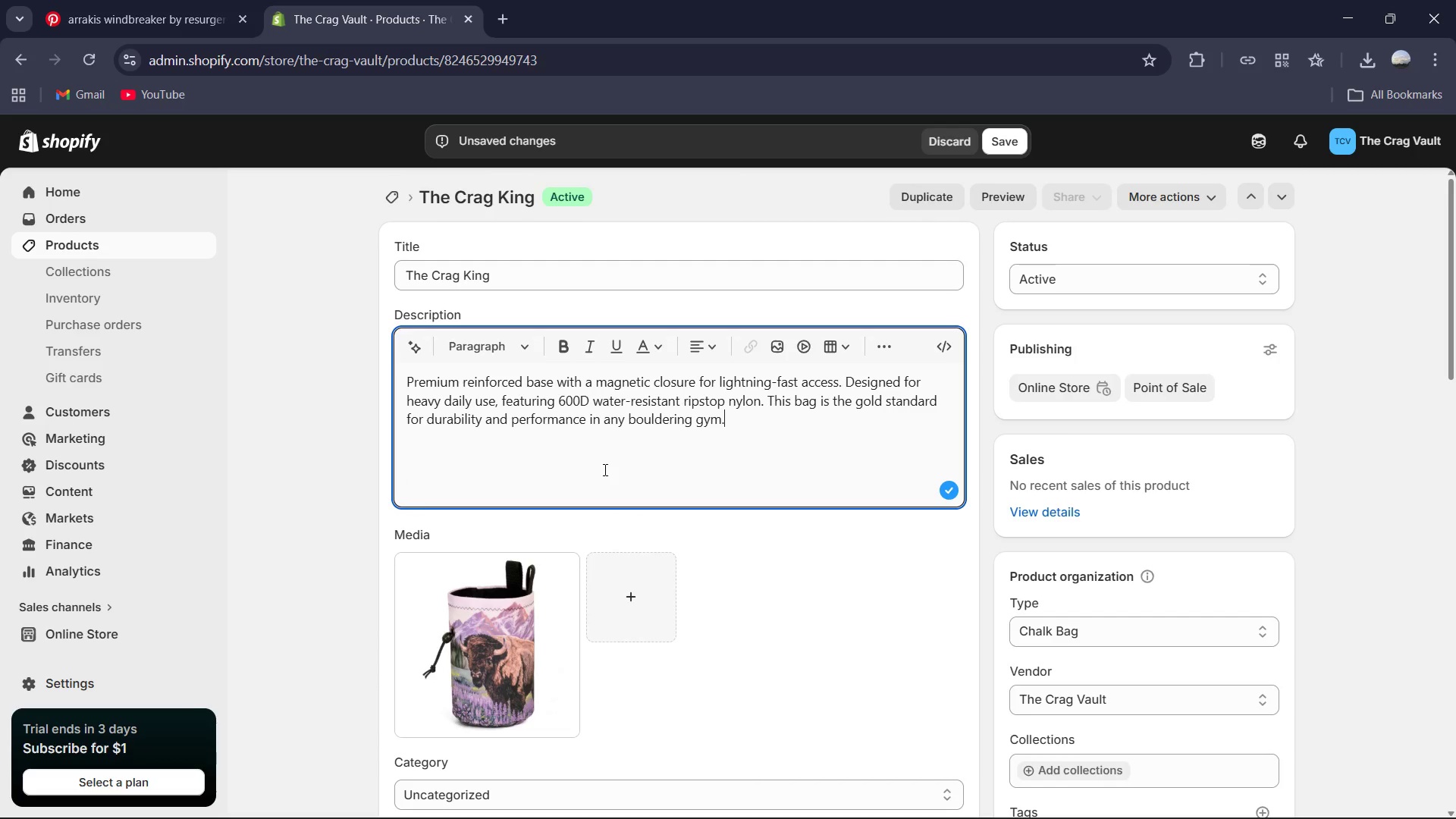 
scroll: coordinate [604, 469], scroll_direction: down, amount: 1.0
 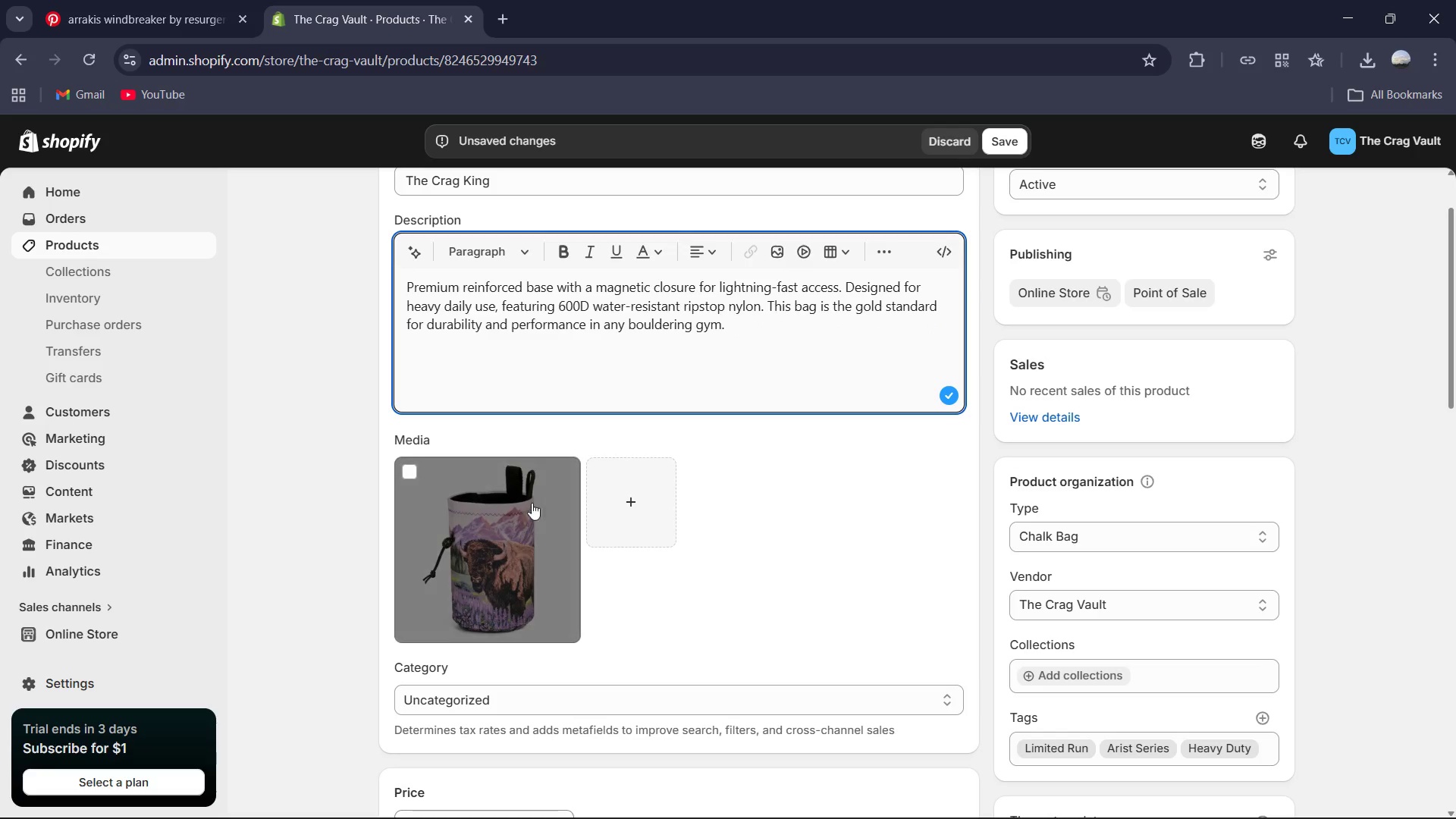 
left_click([502, 514])
 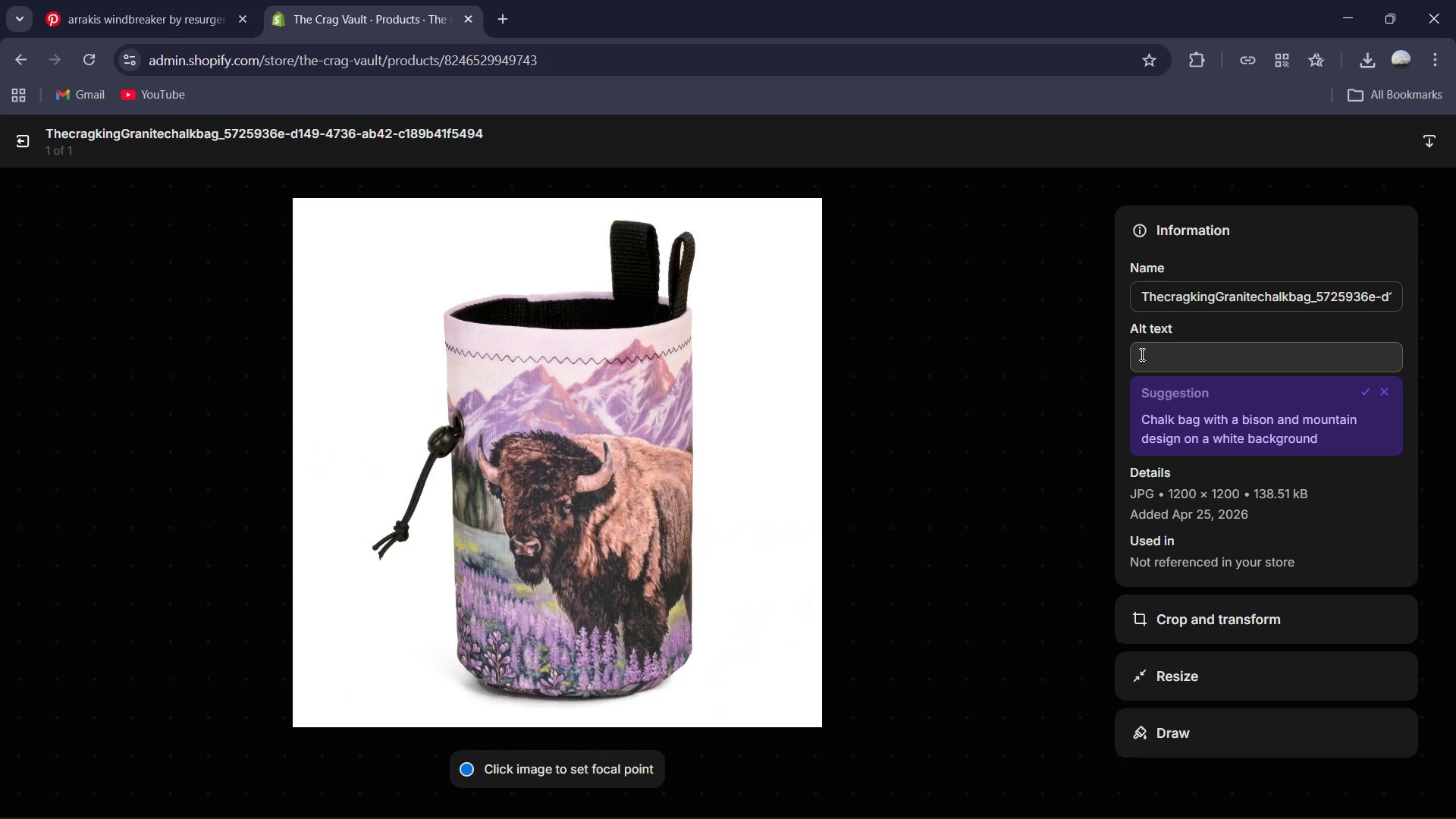 
wait(5.45)
 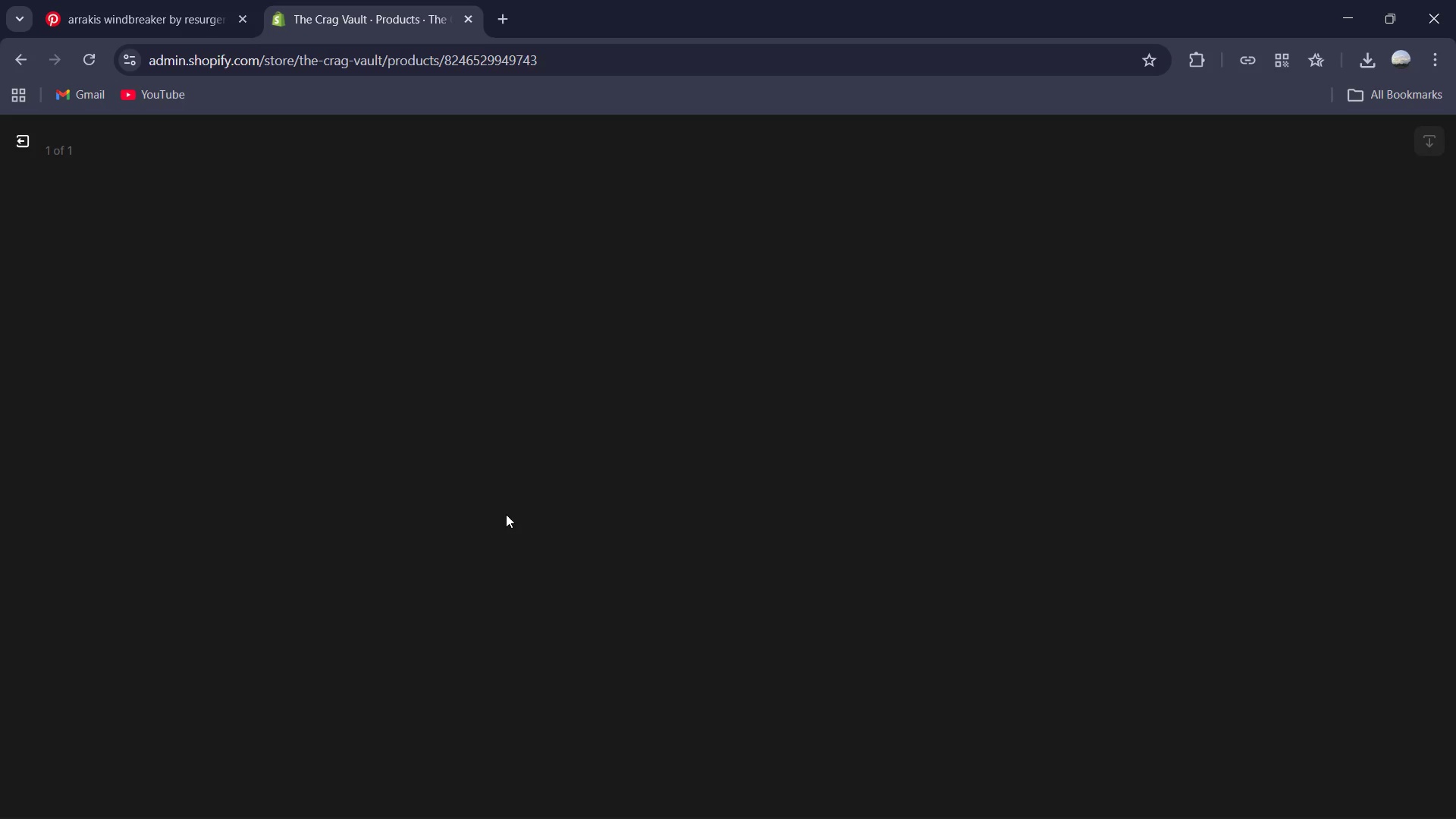 
left_click([1143, 349])
 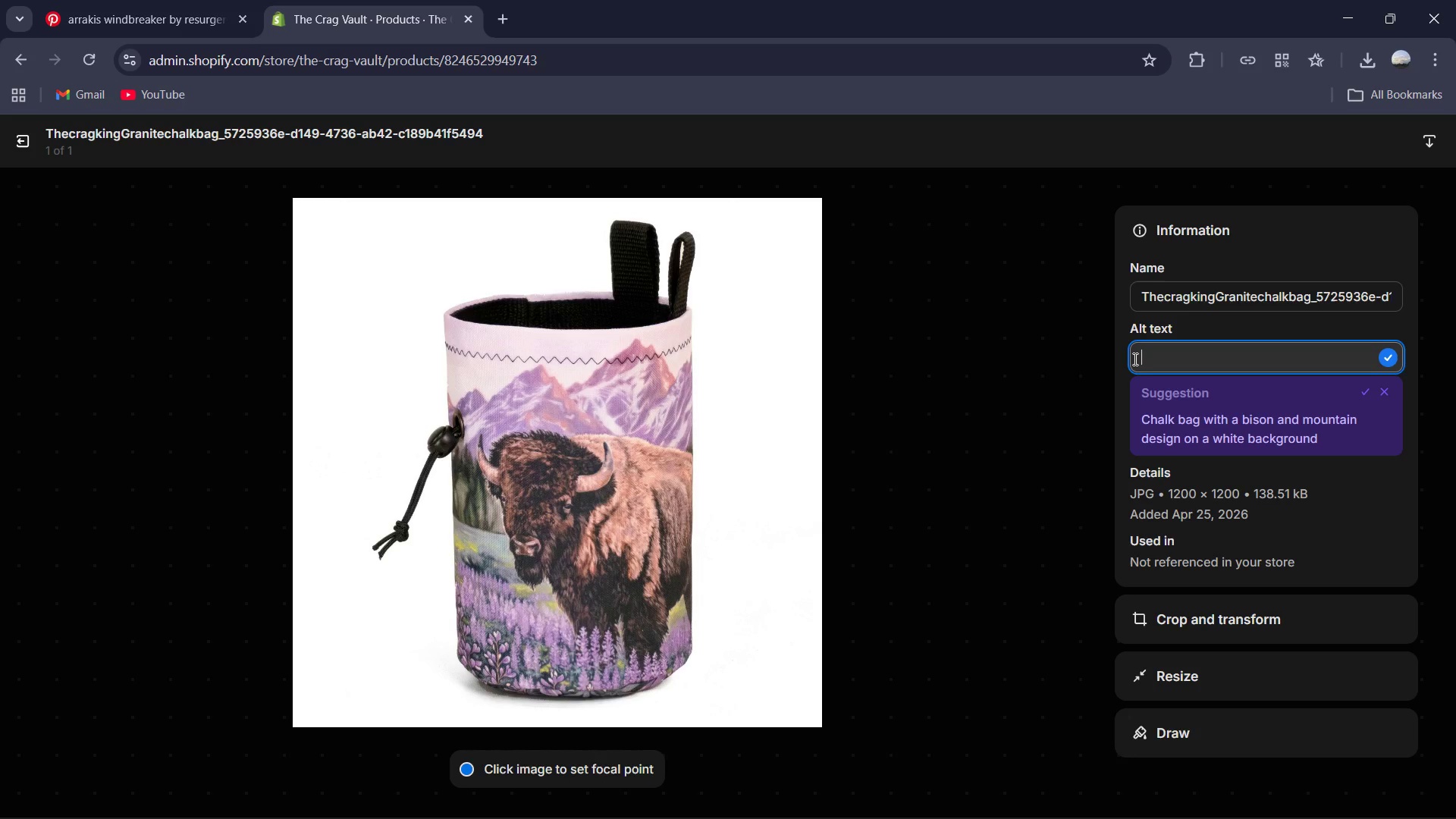 
type(Heavy duty black 600D nulon chalk bag with magnetic closure and reinforced base.)
 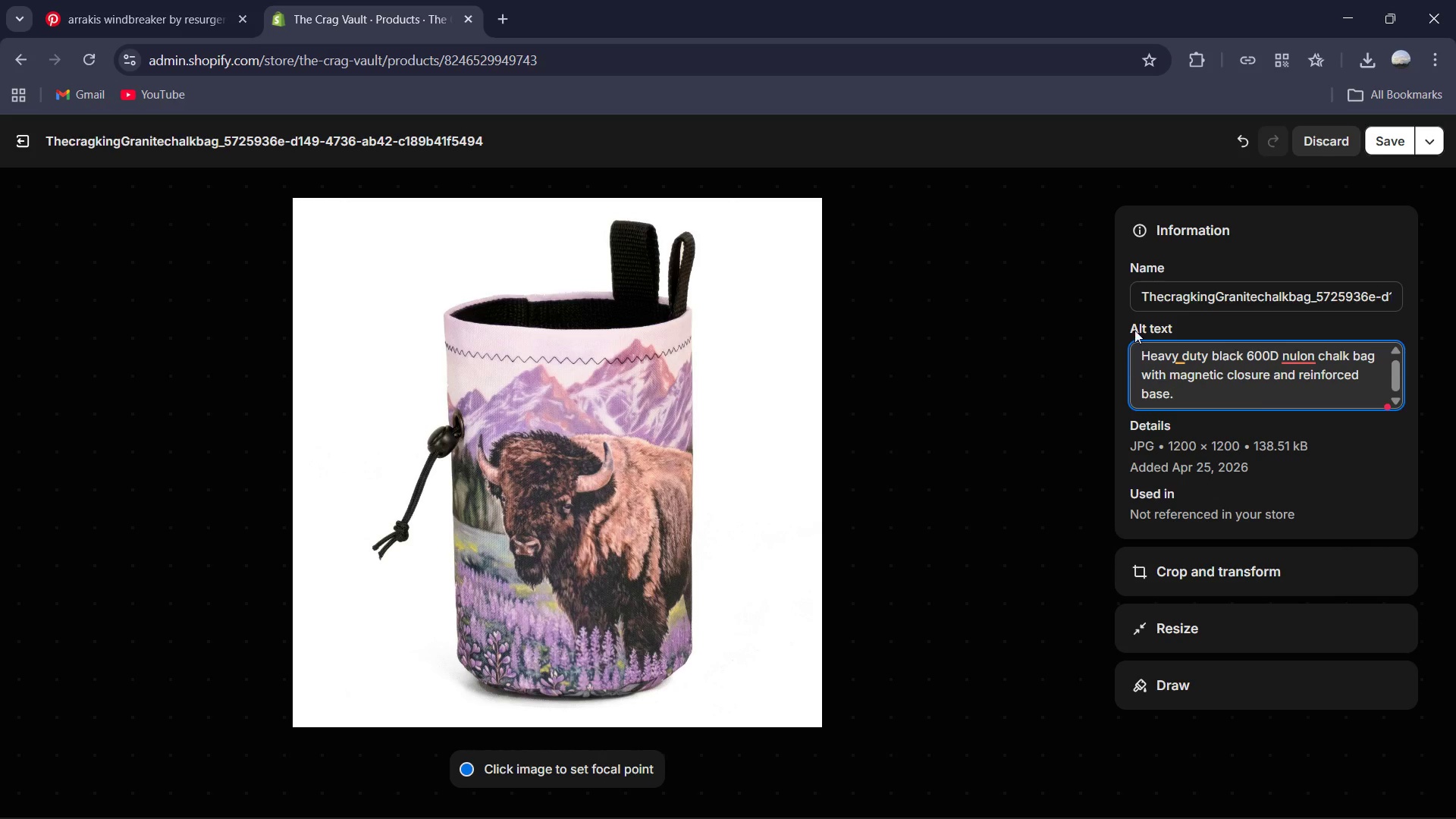 
left_click([1237, 345])
 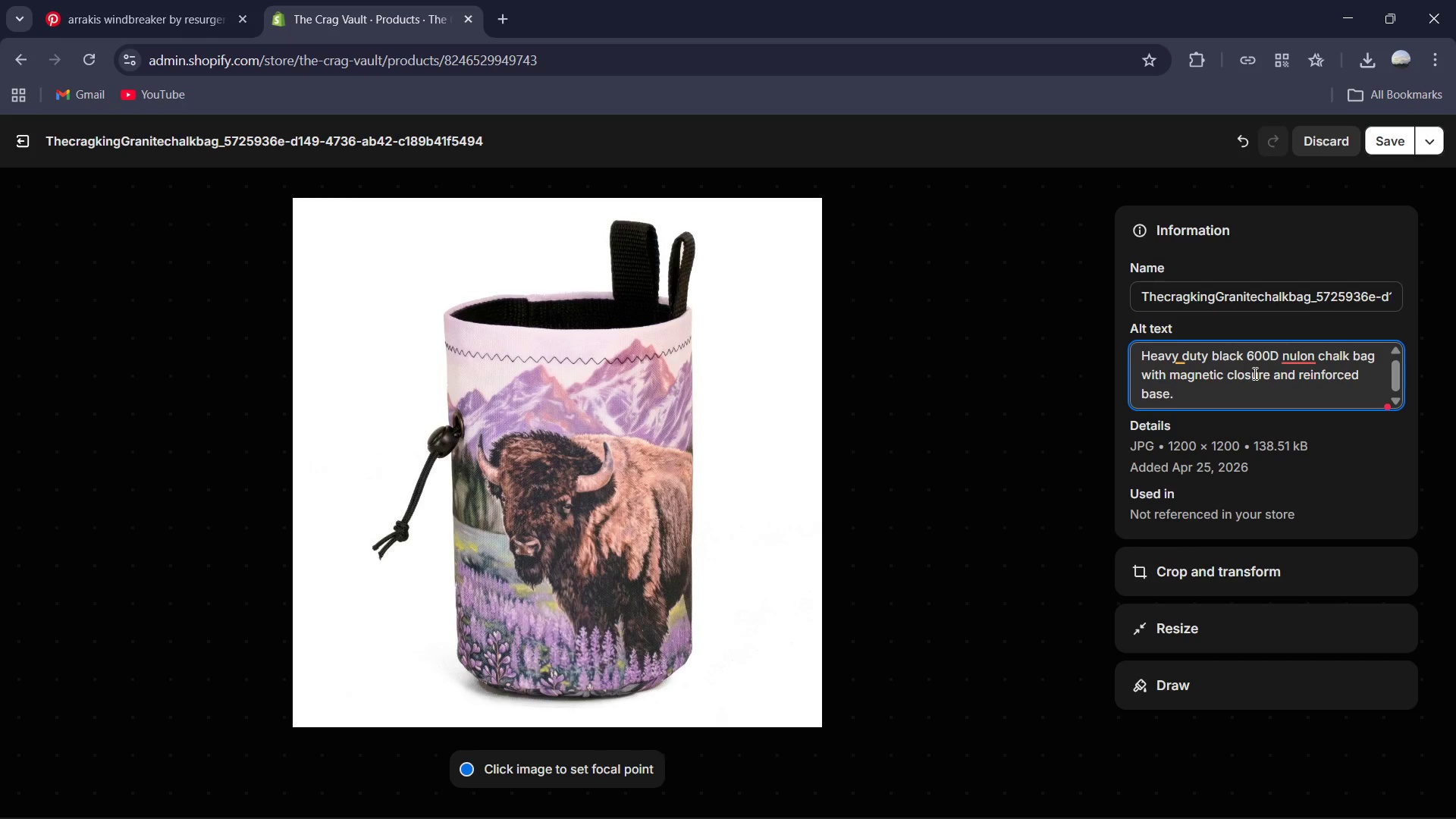 
key(ArrowRight)
 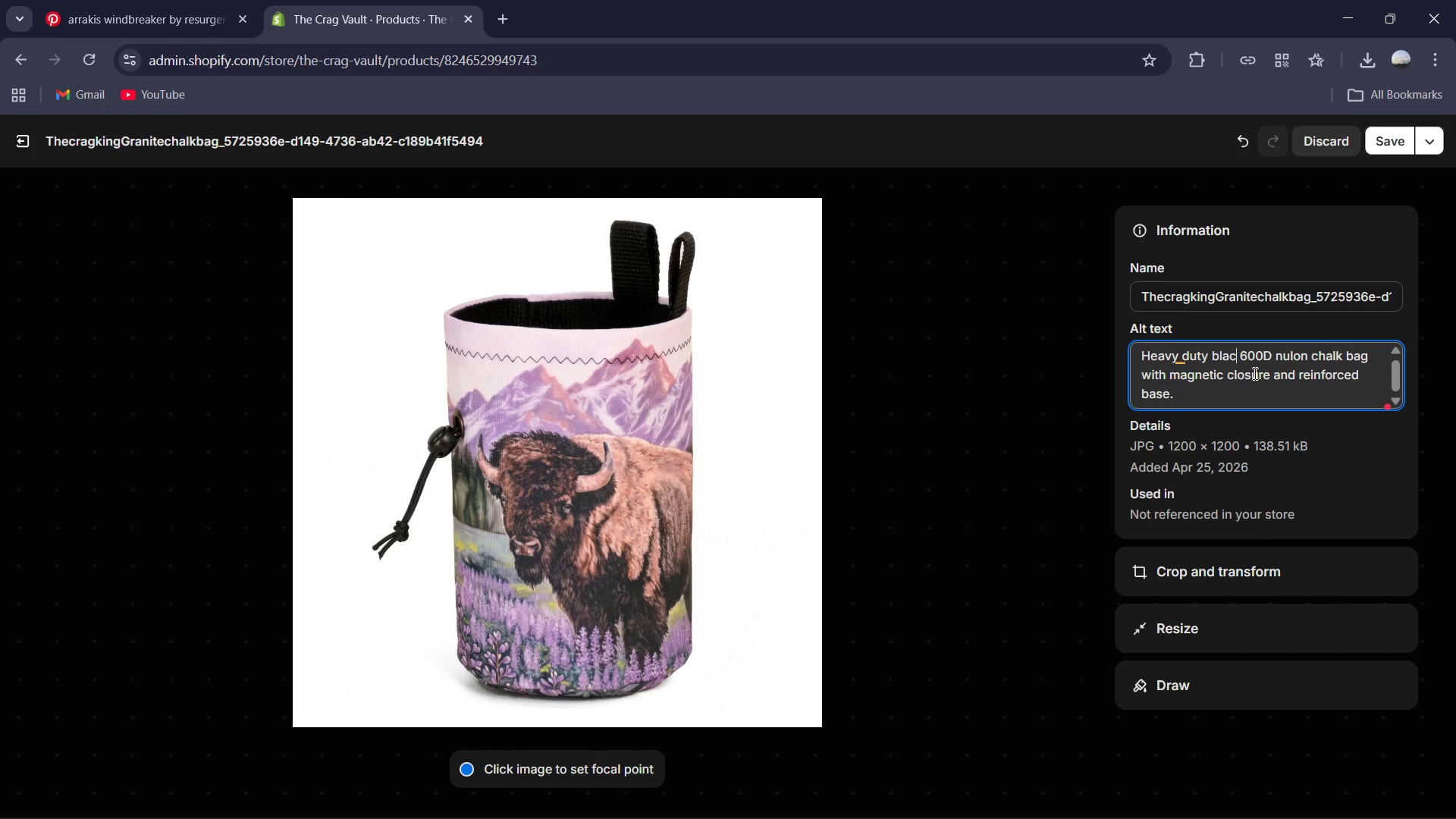 
key(Backspace)
key(Backspace)
key(Backspace)
key(Backspace)
key(Backspace)
type(colorful buffalow b)
key(Backspace)
type(printed.)
 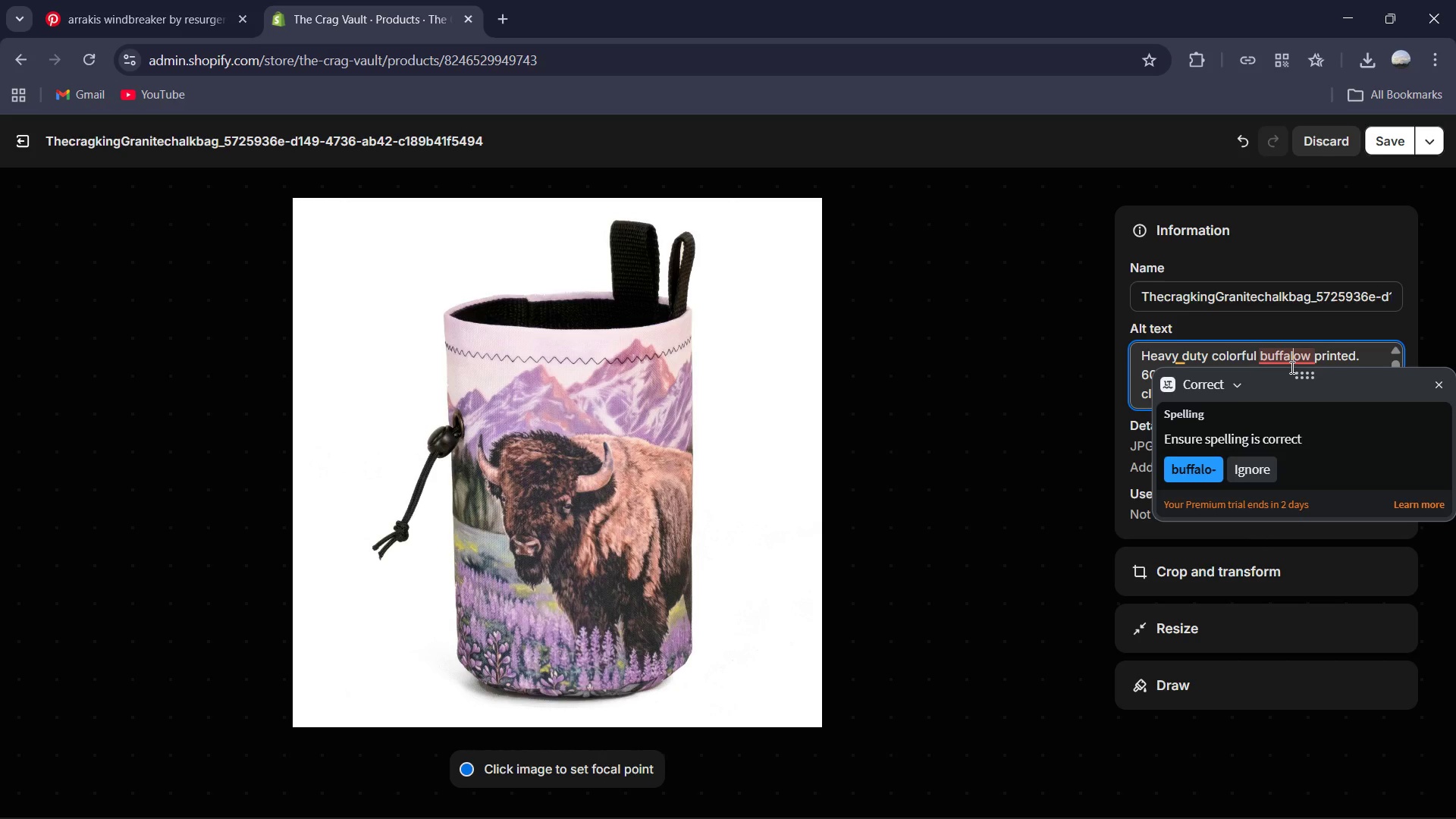 
left_click([1190, 463])
 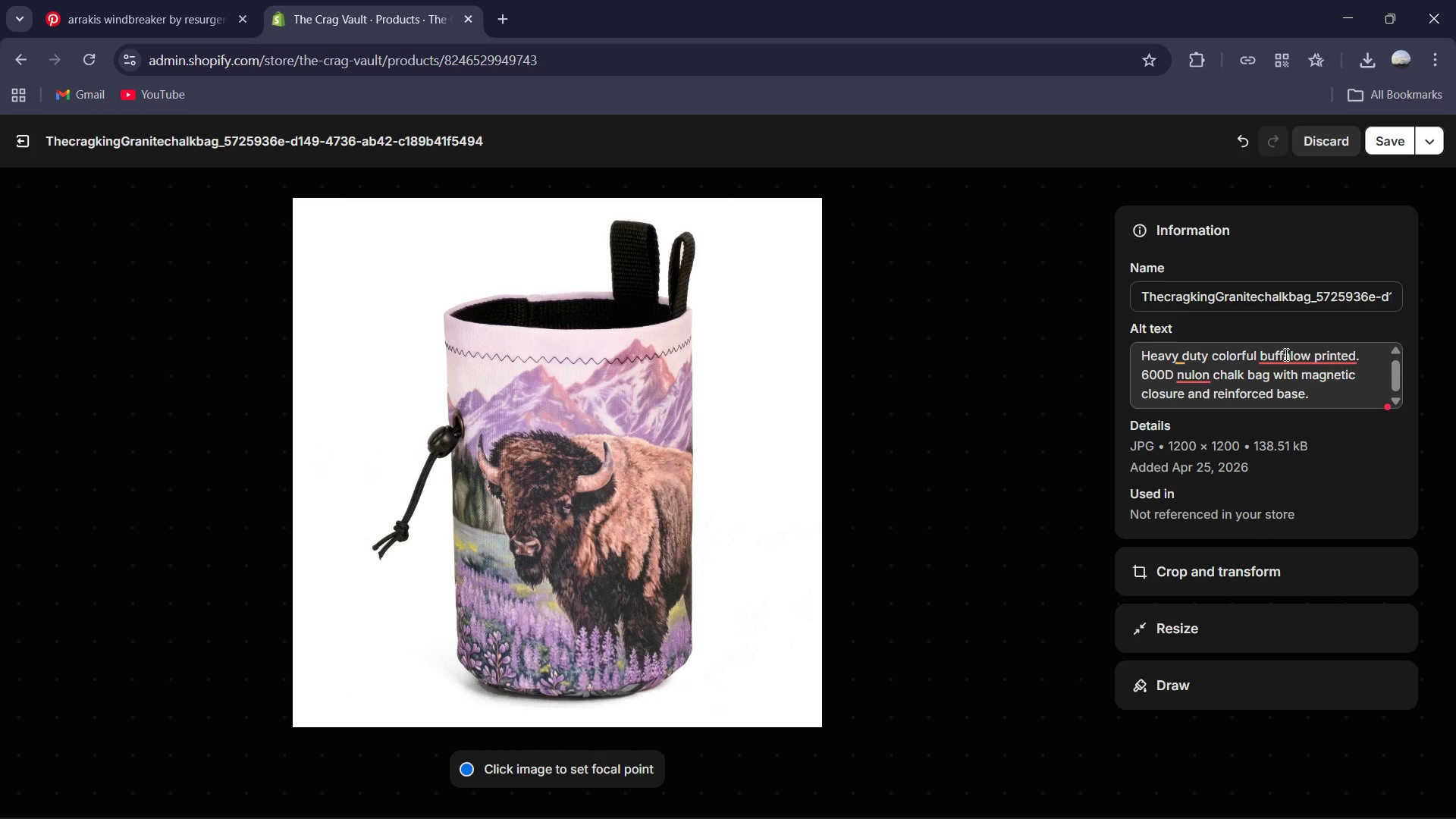 
left_click([1279, 359])
 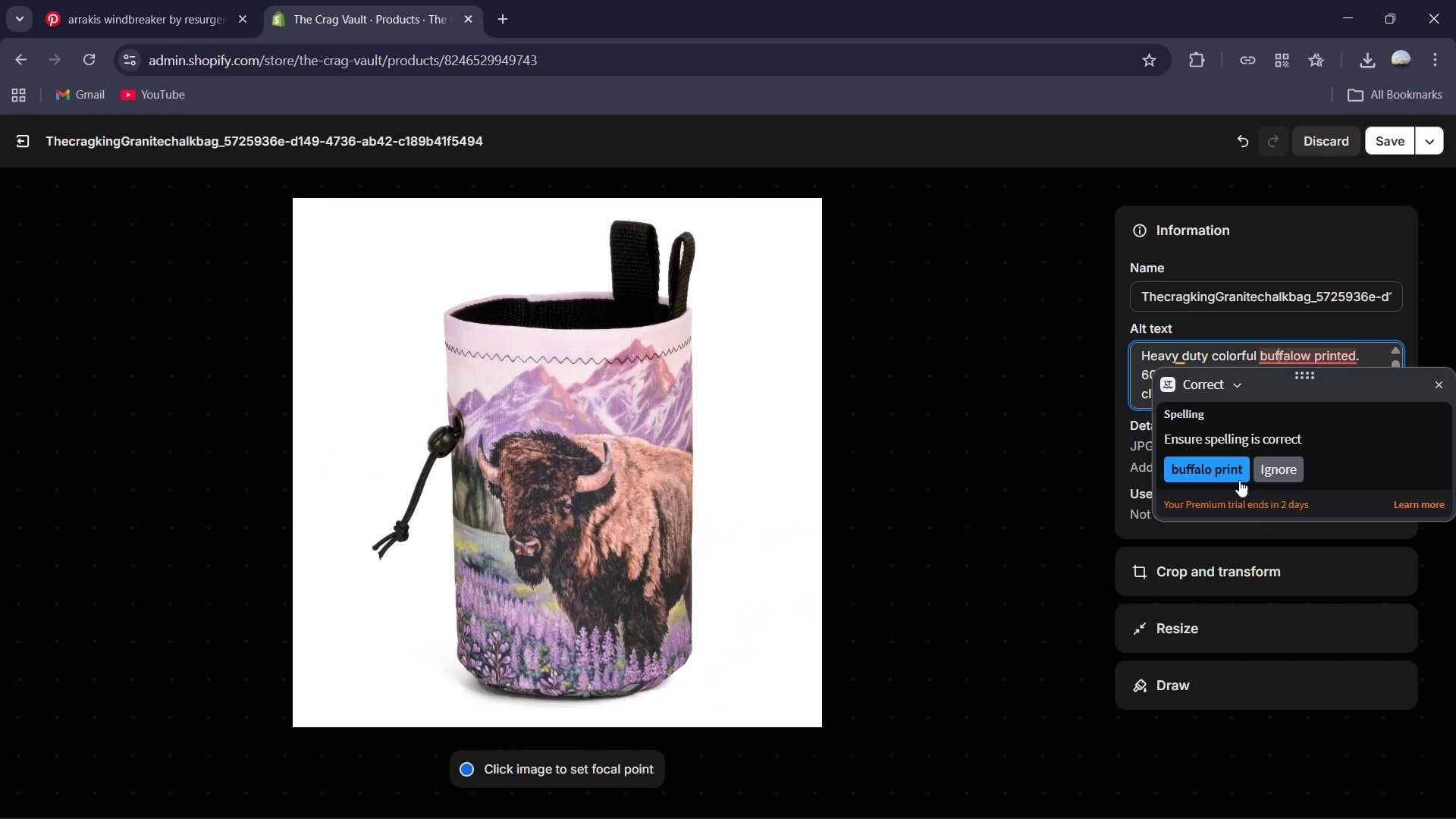 
left_click([1211, 468])
 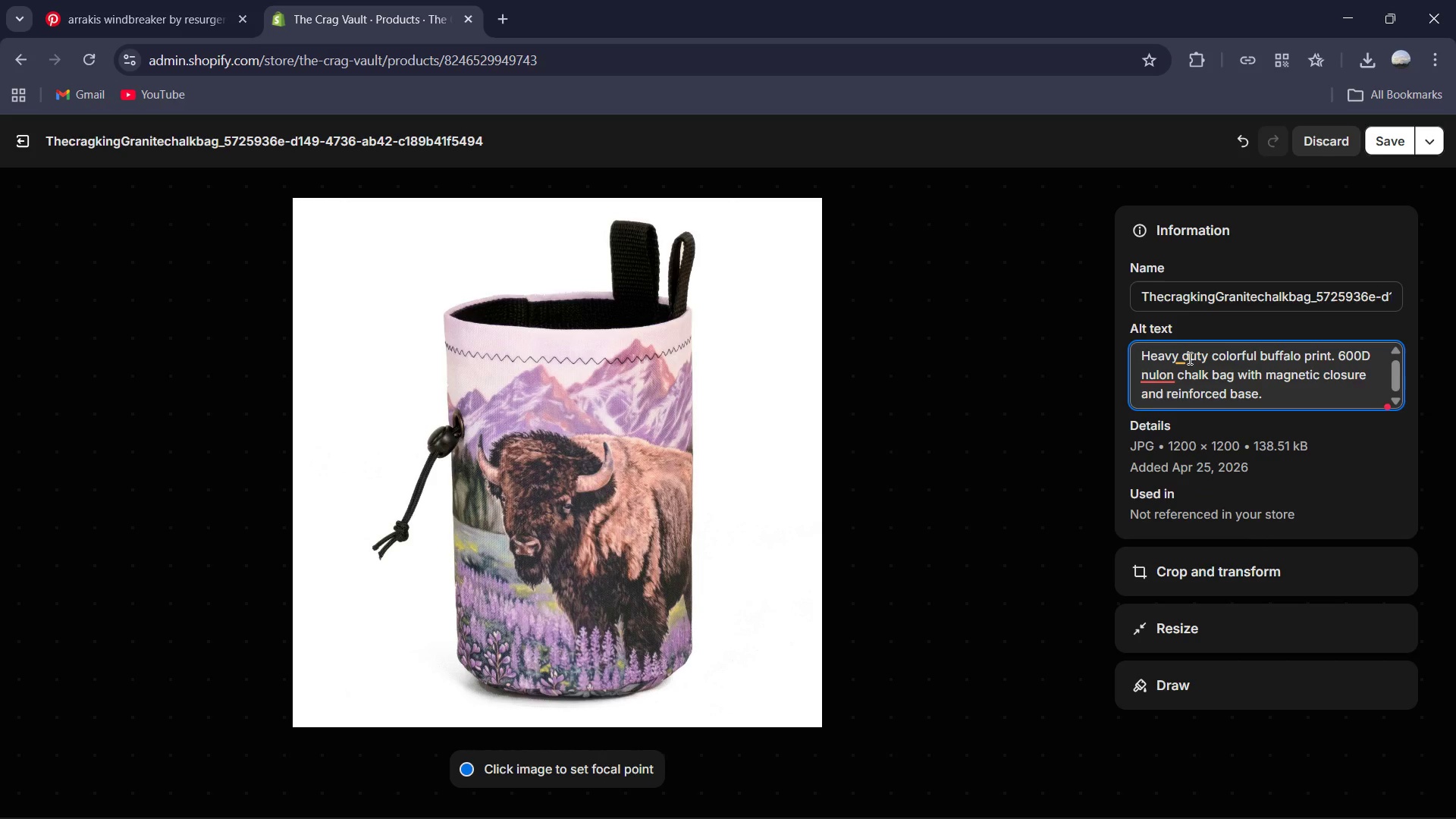 
left_click([1181, 359])
 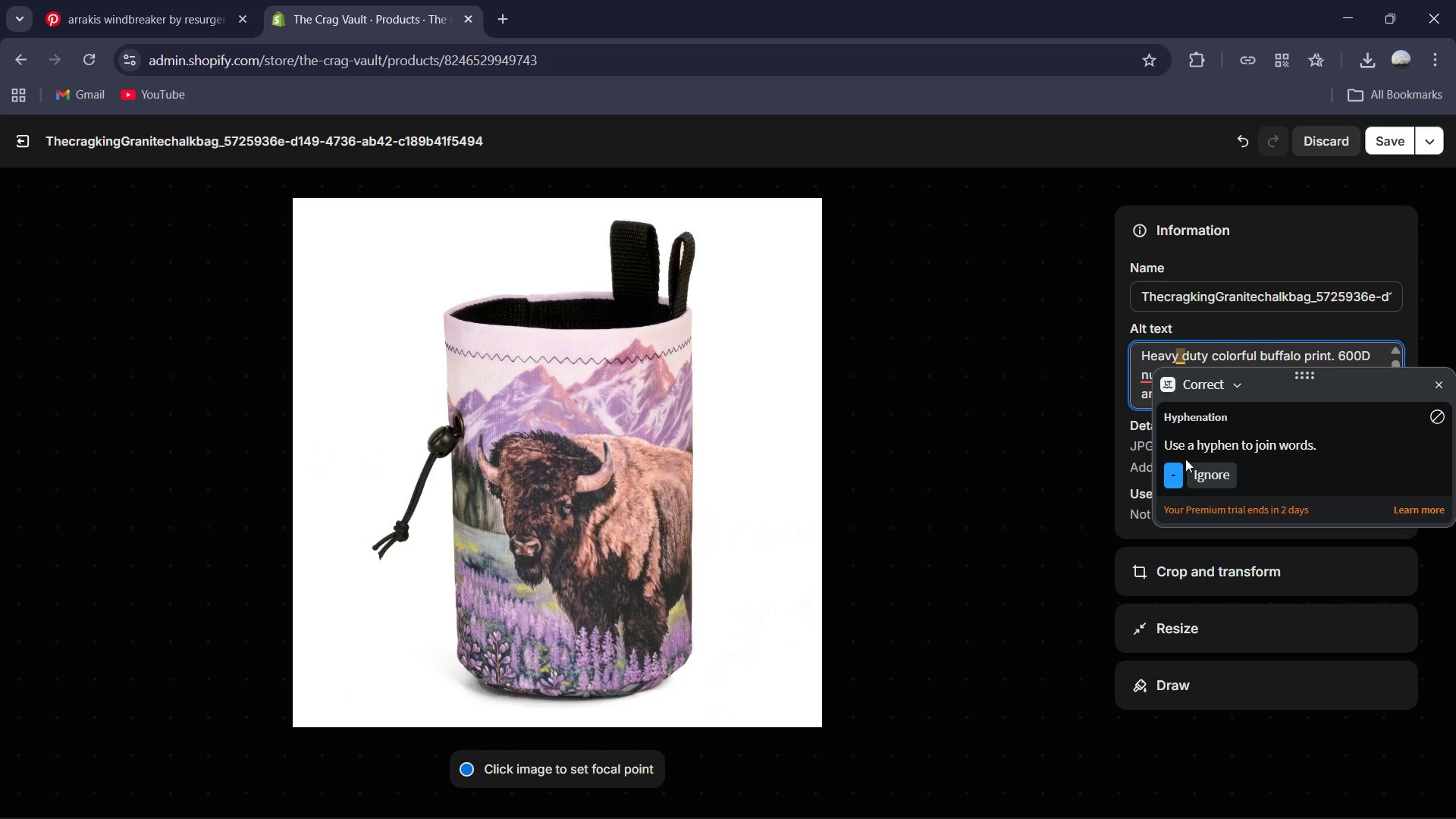 
left_click([1177, 466])
 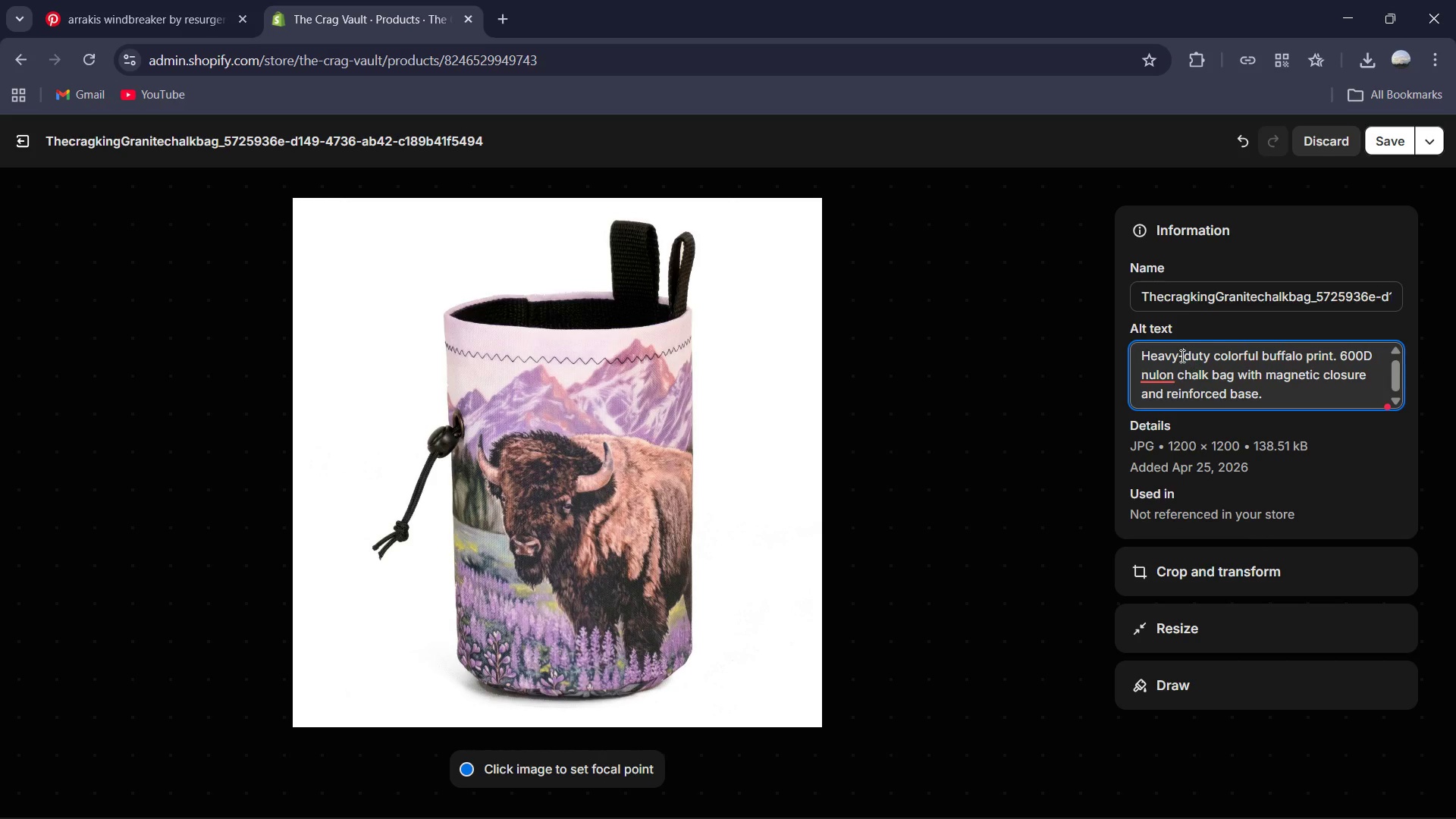 
left_click([1166, 374])
 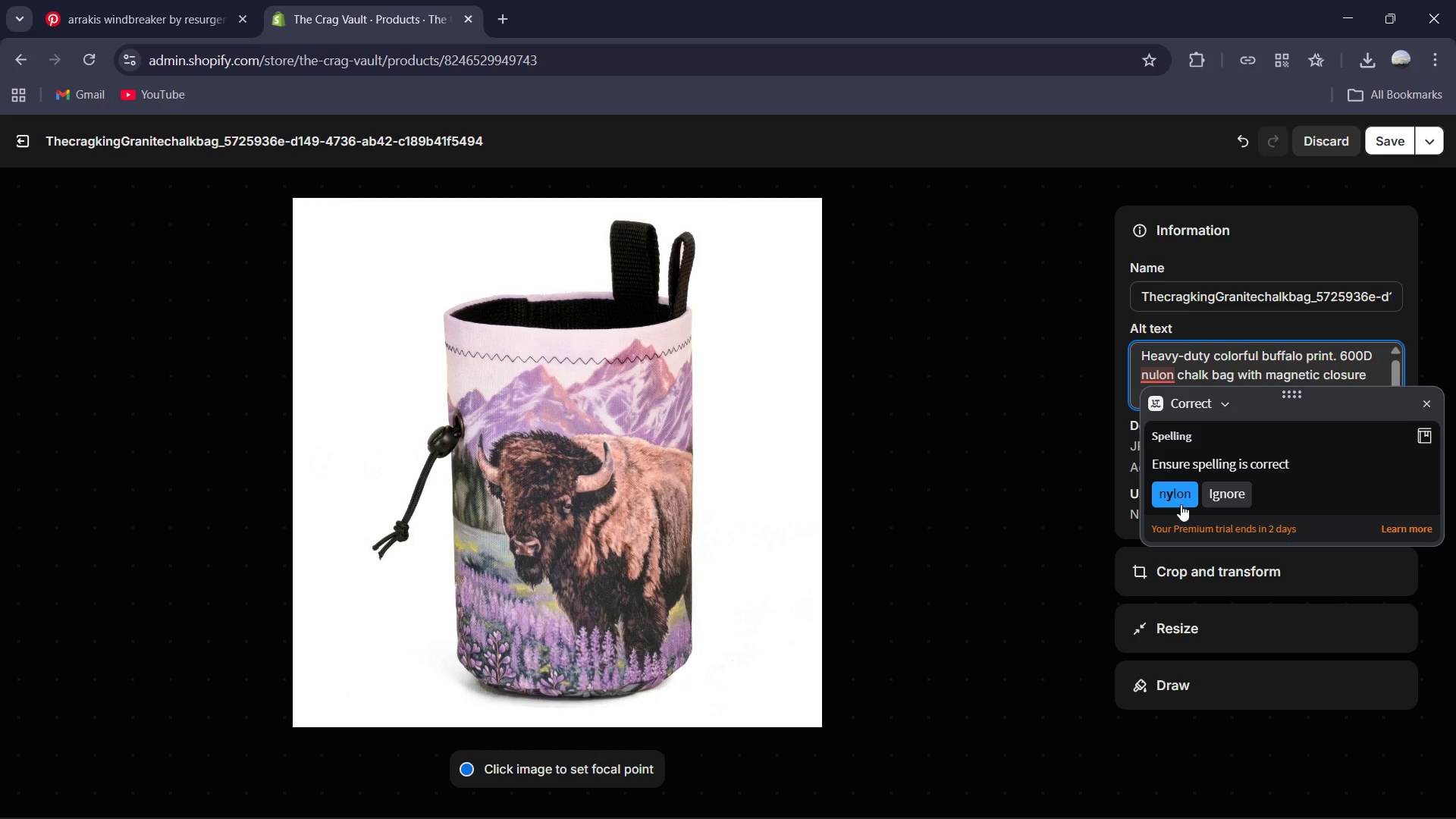 
left_click([1181, 500])
 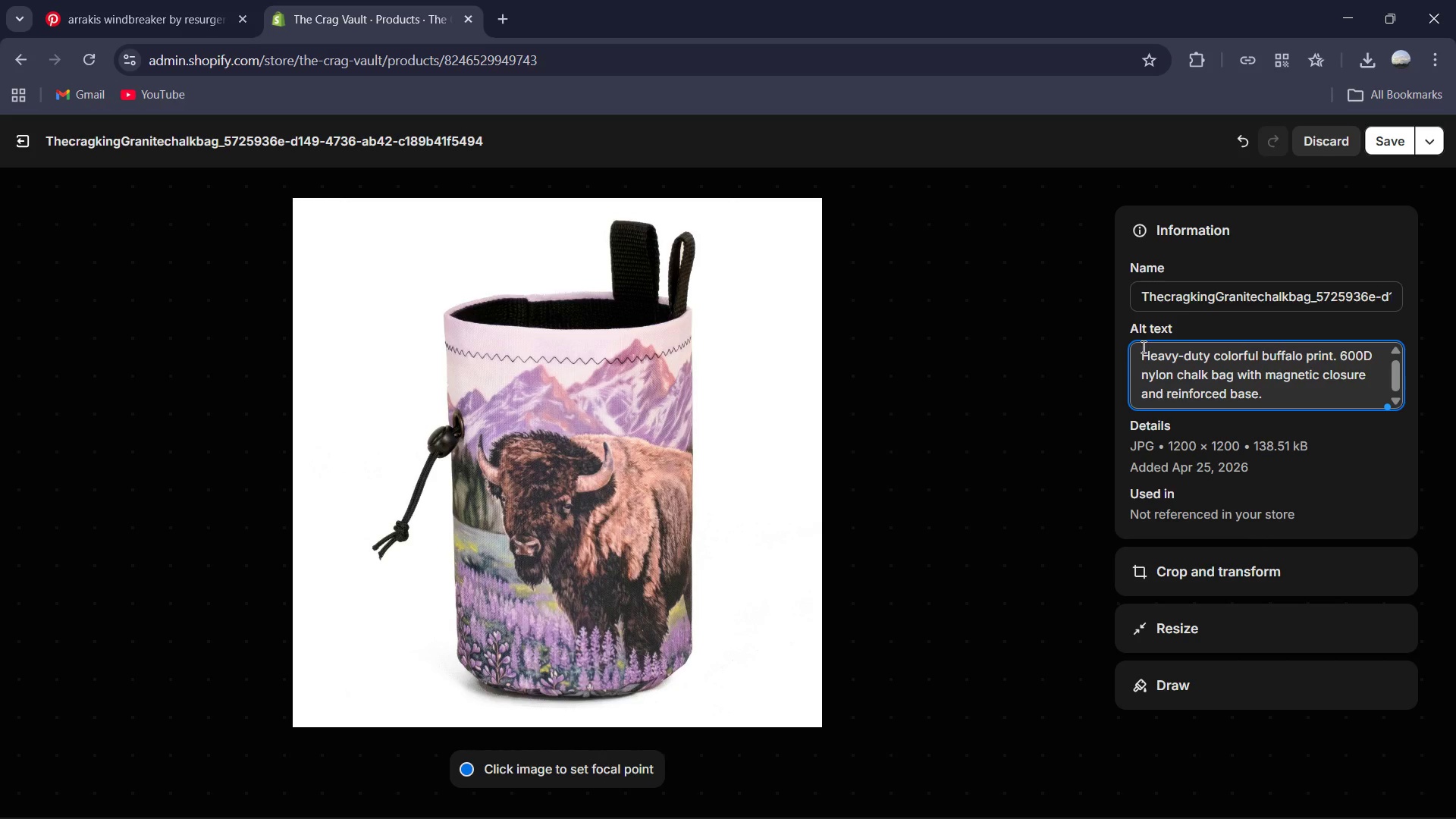 
key(VolumeDown)
 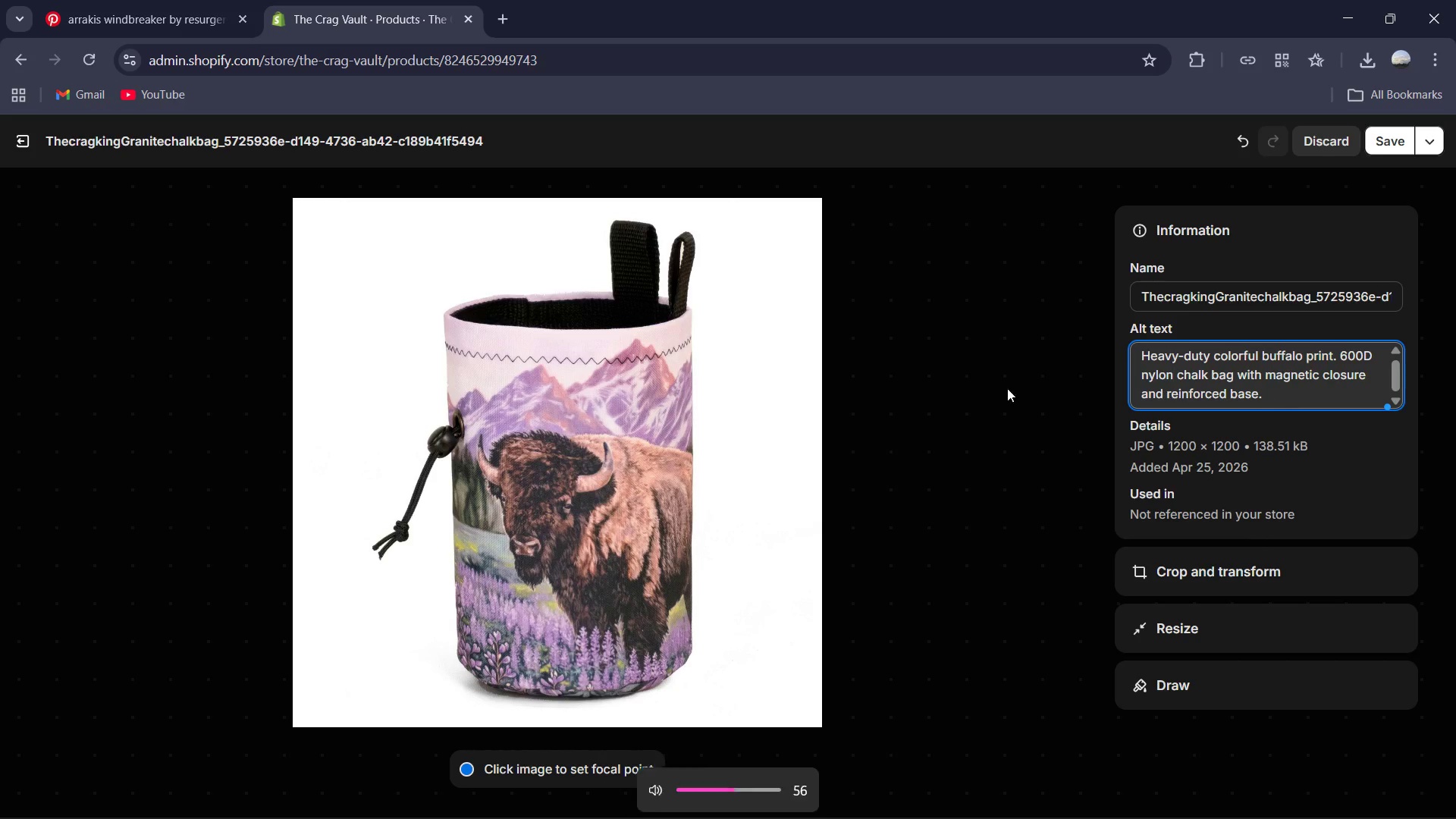 
key(VolumeDown)
 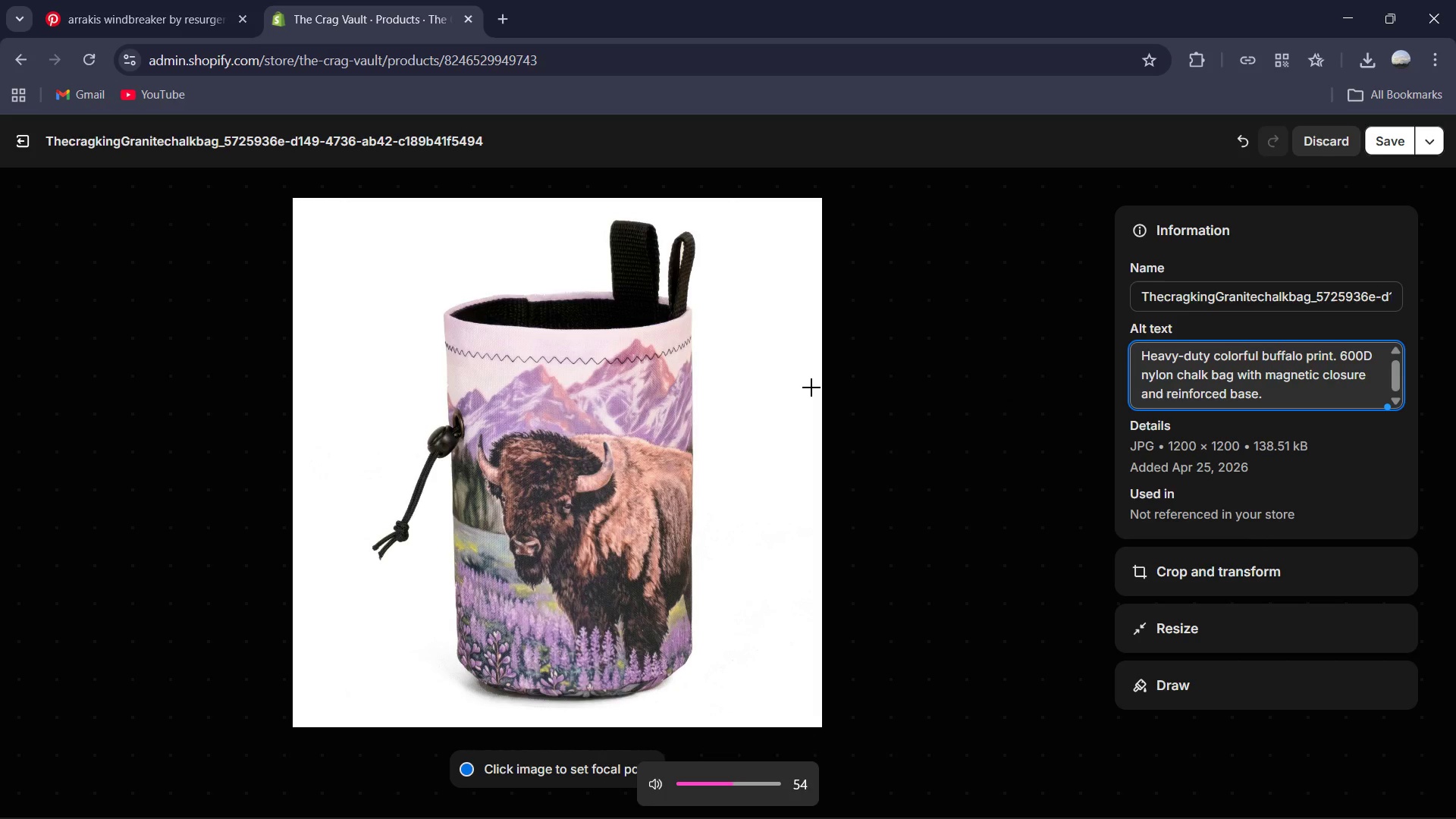 
key(VolumeDown)
 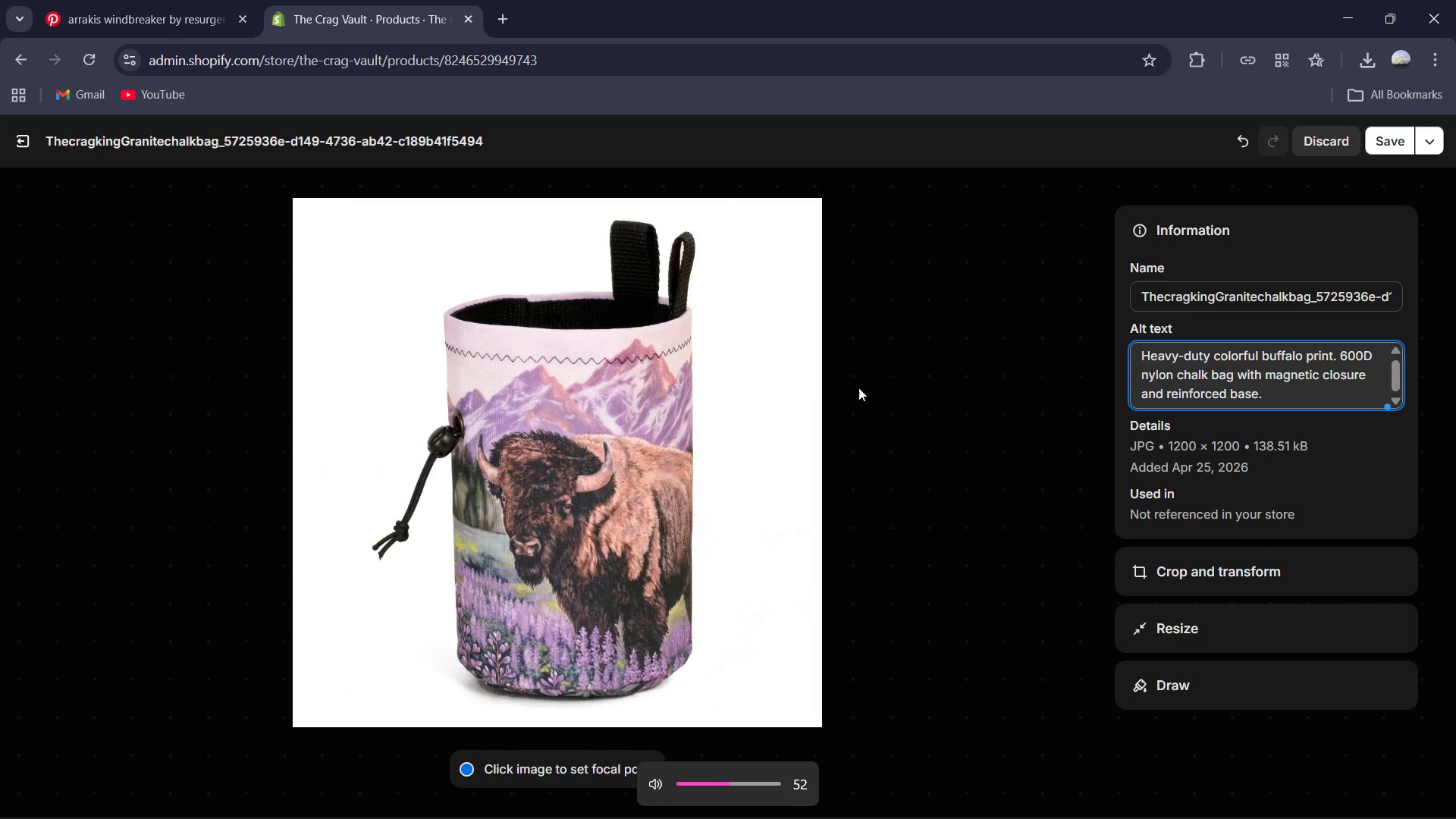 
key(VolumeDown)
 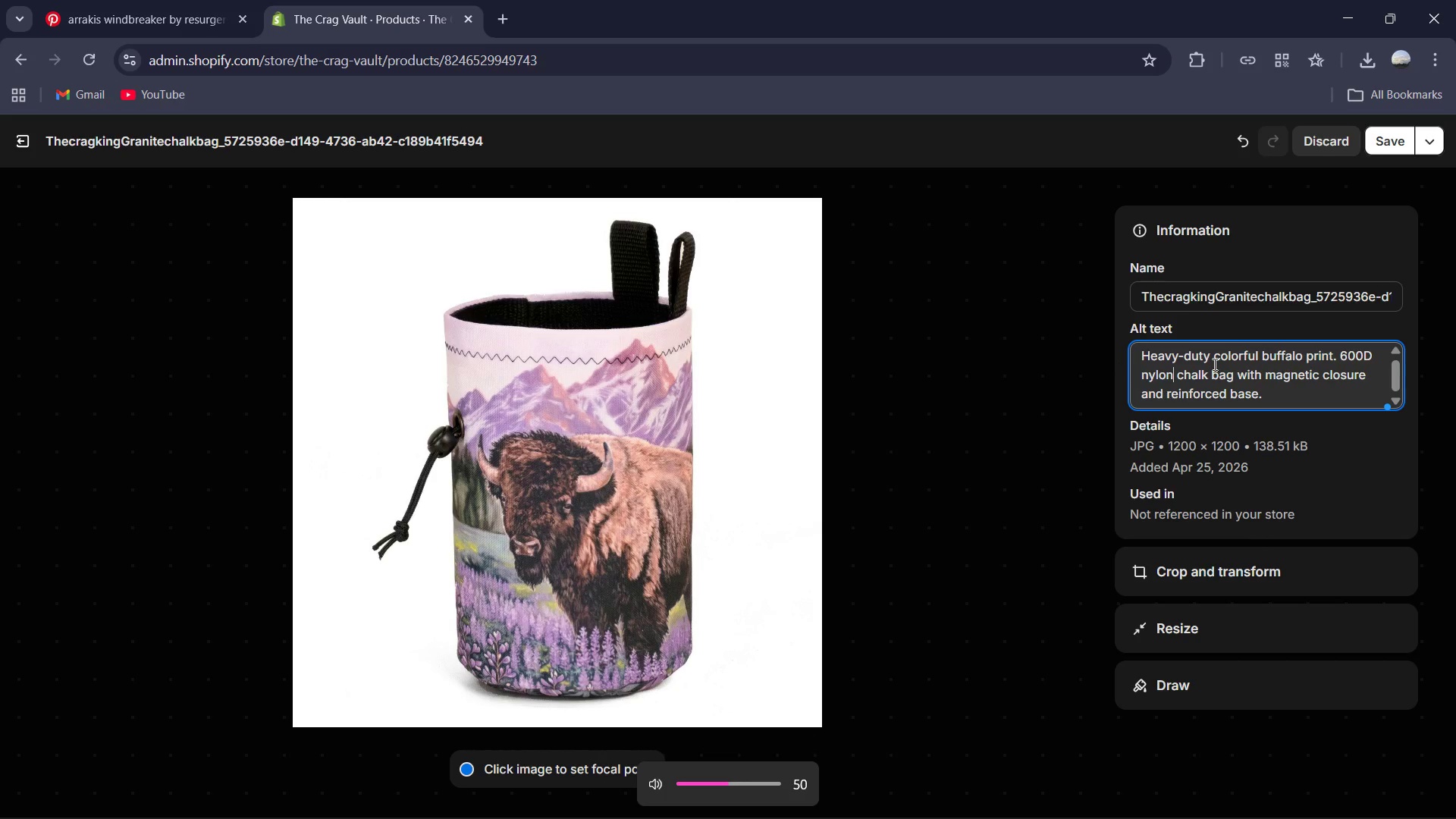 
key(VolumeDown)
 